 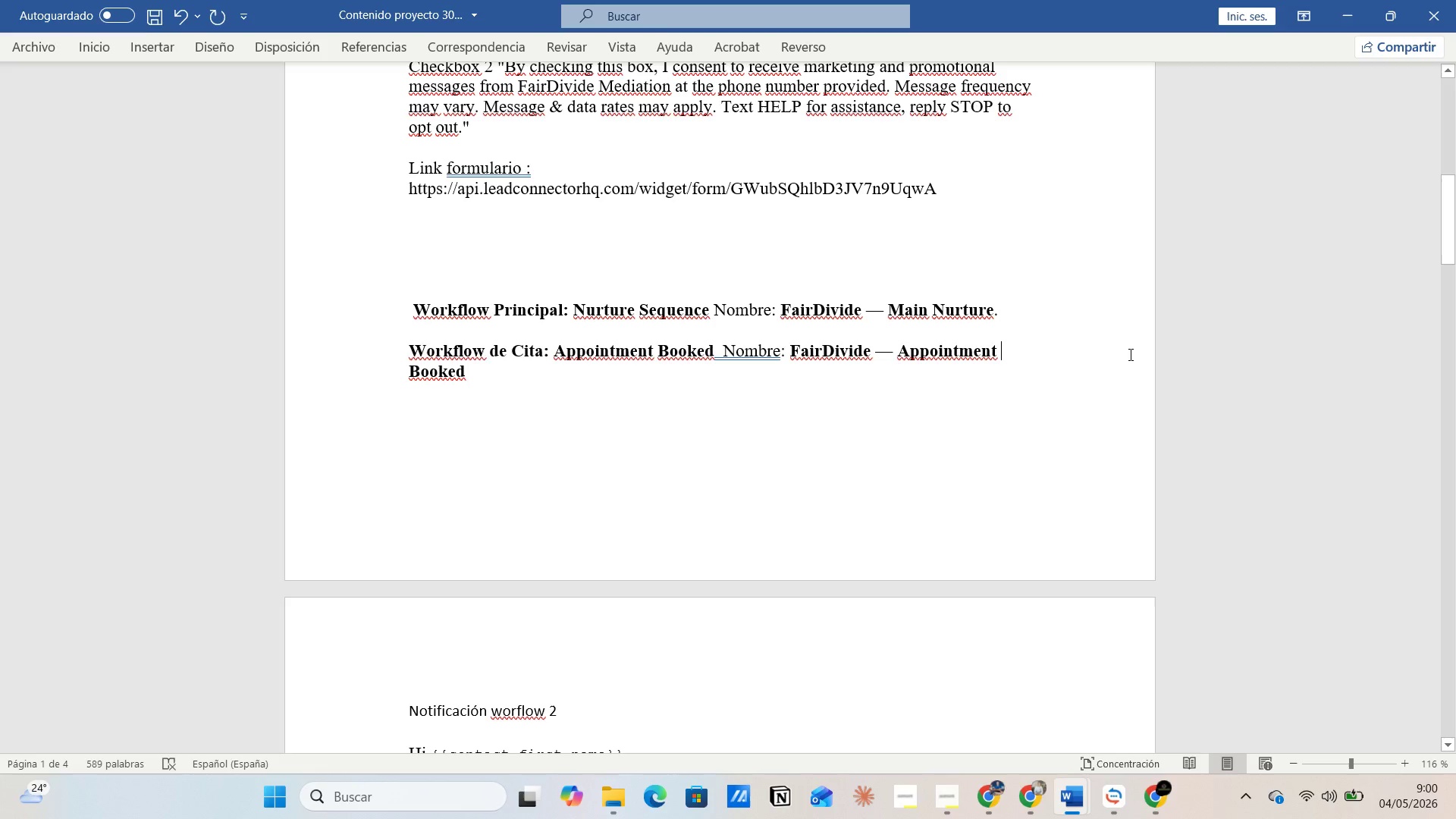 
left_click([1132, 359])
 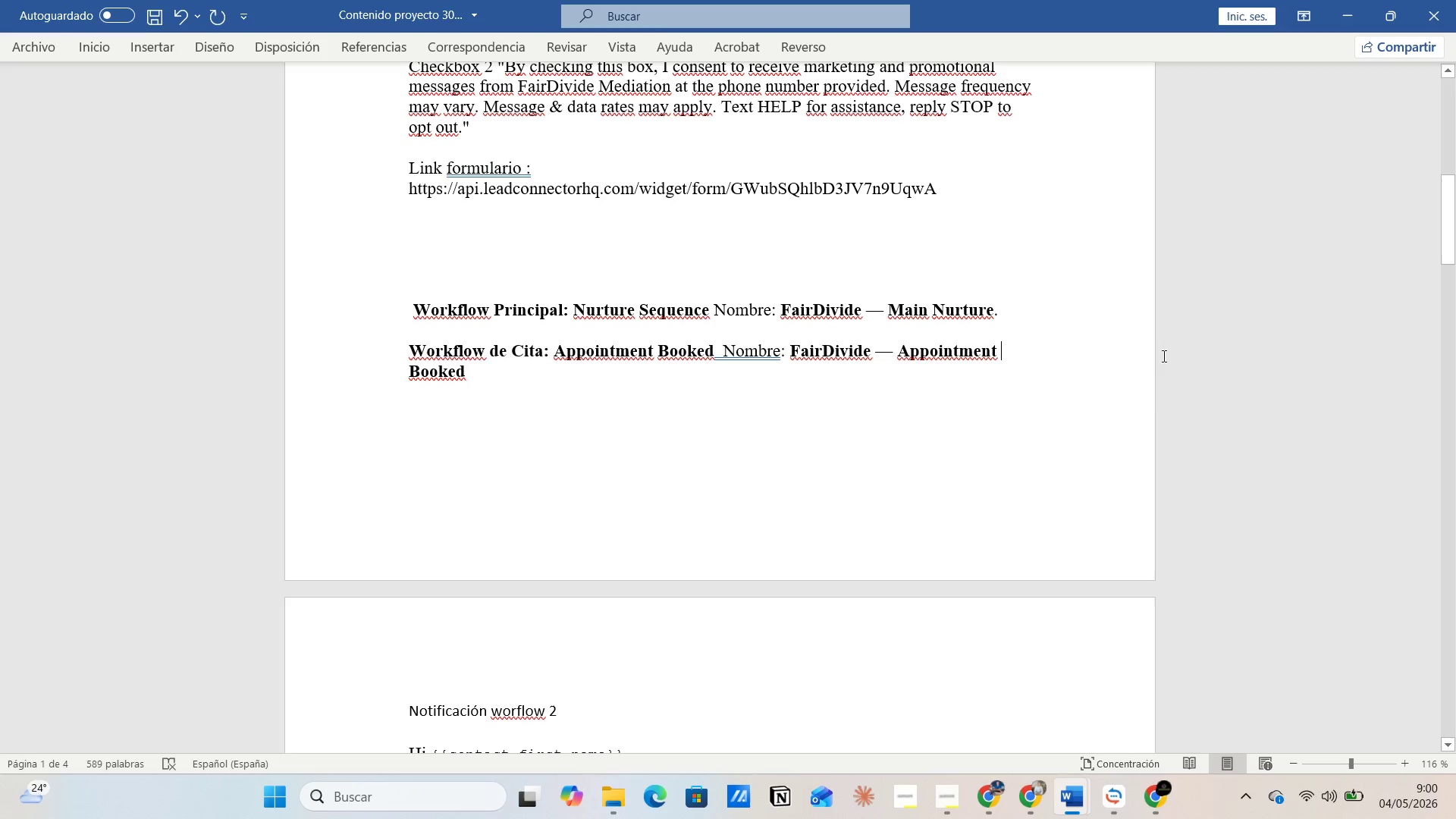 
left_click([1163, 356])
 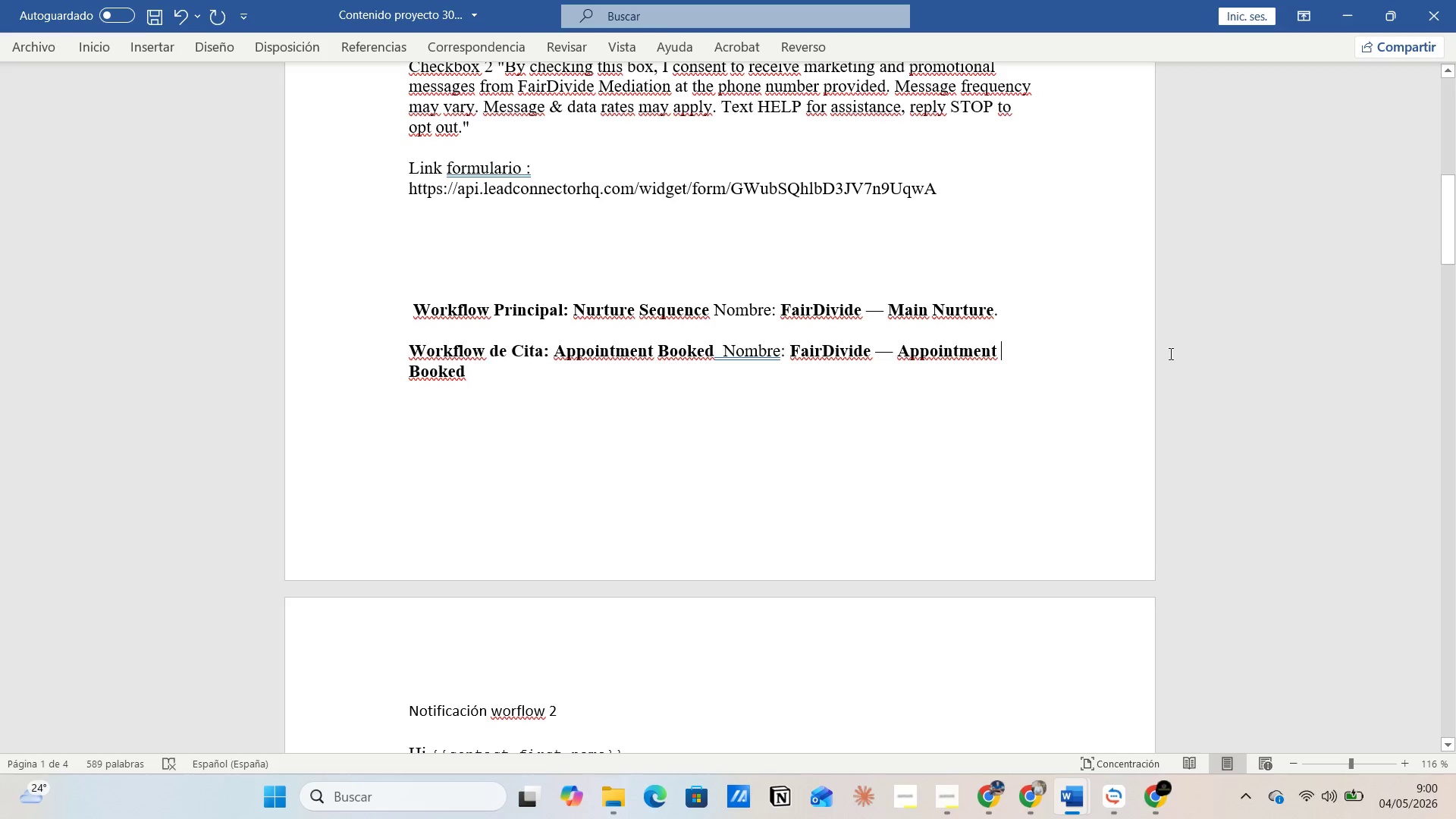 
left_click([1169, 353])
 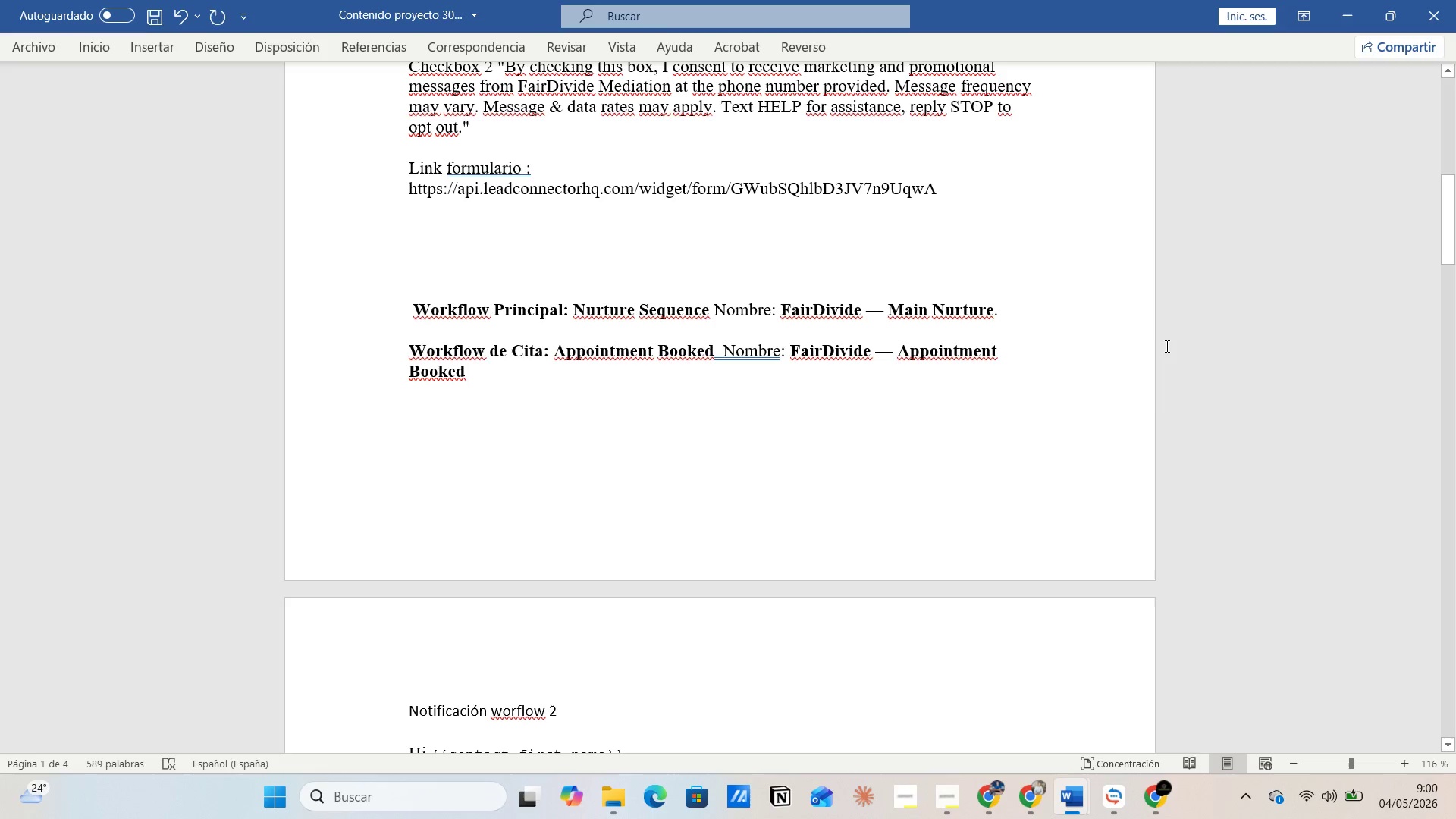 
left_click([1166, 346])
 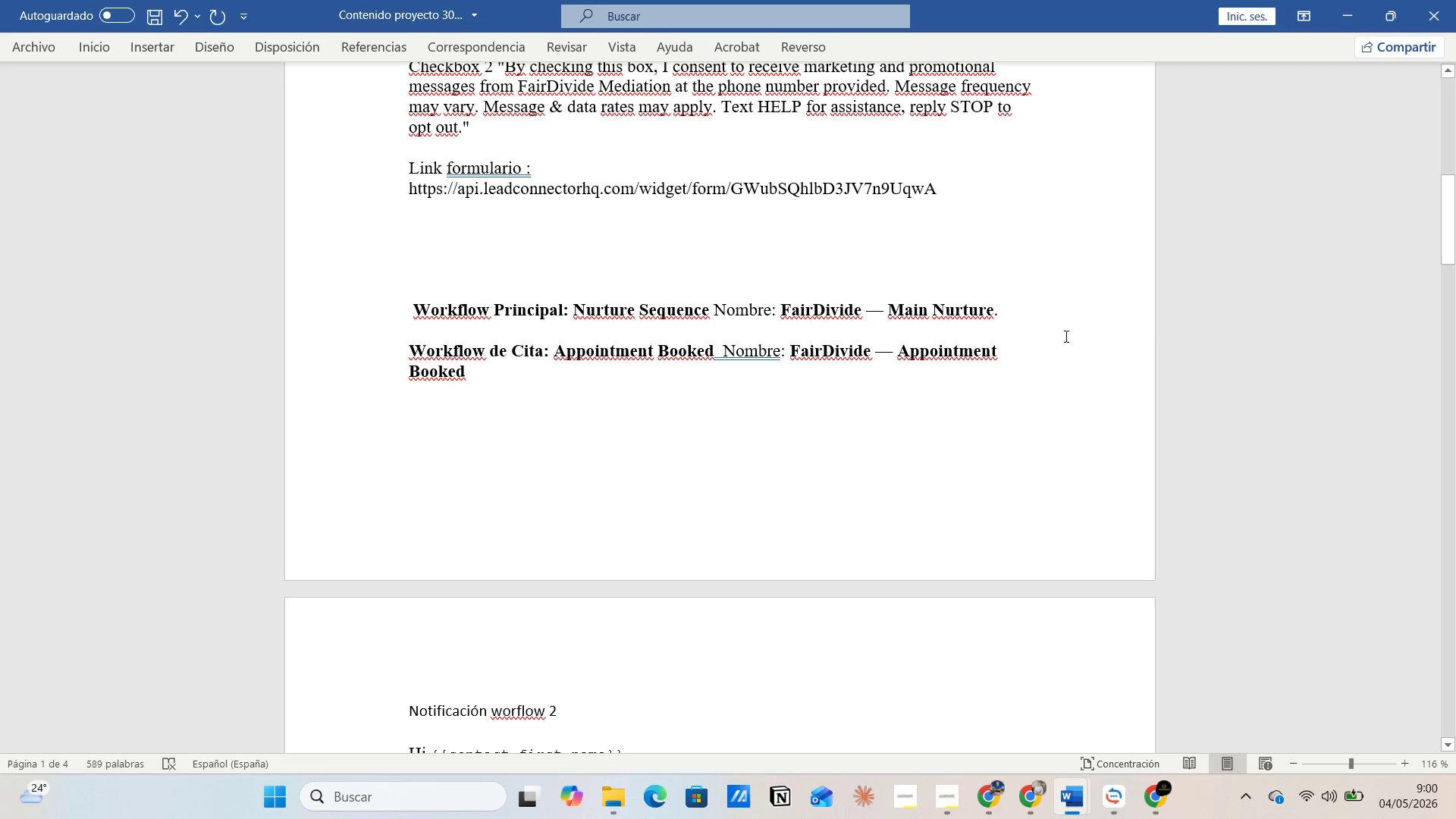 
left_click([1062, 336])
 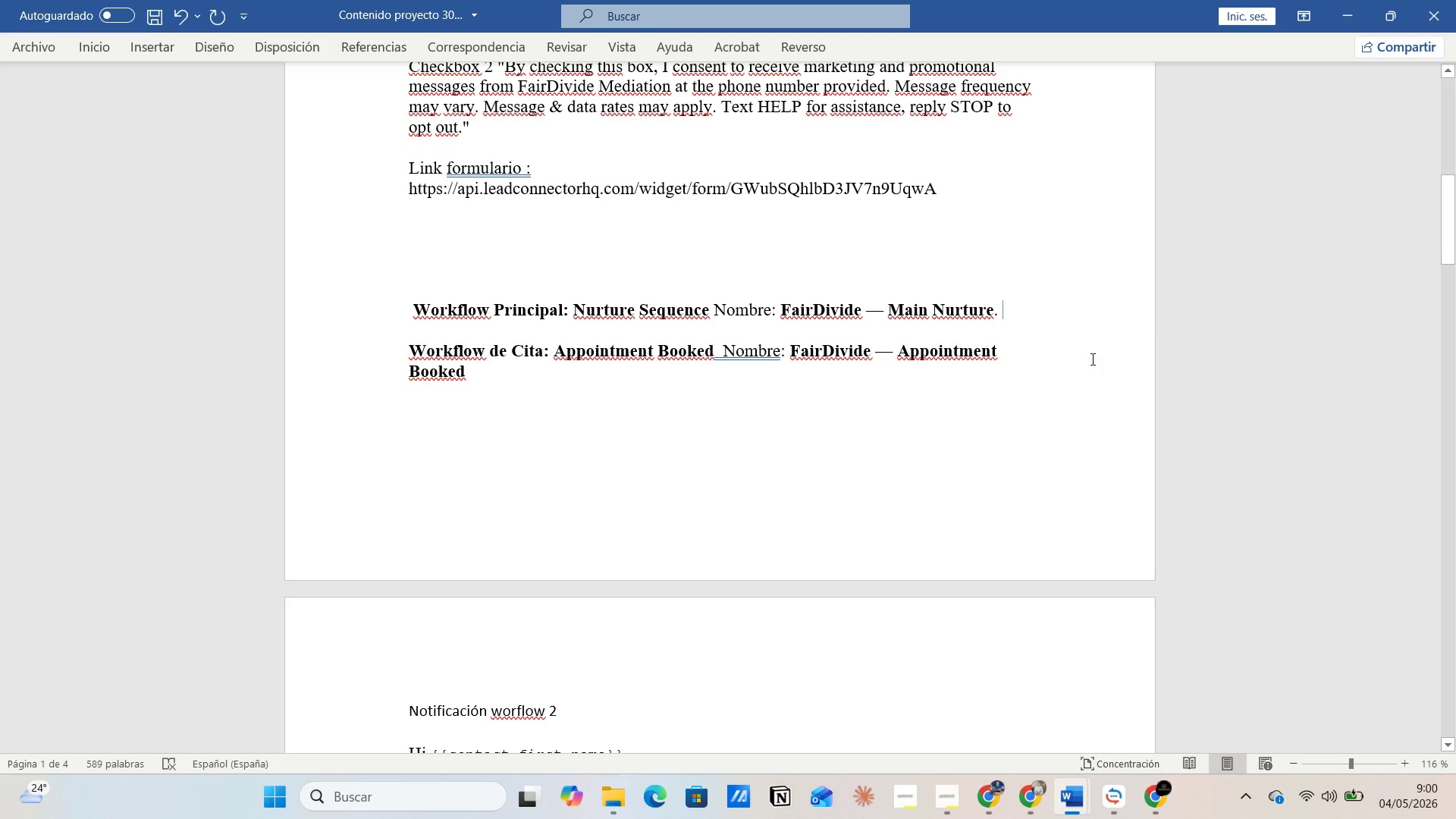 
left_click([1091, 359])
 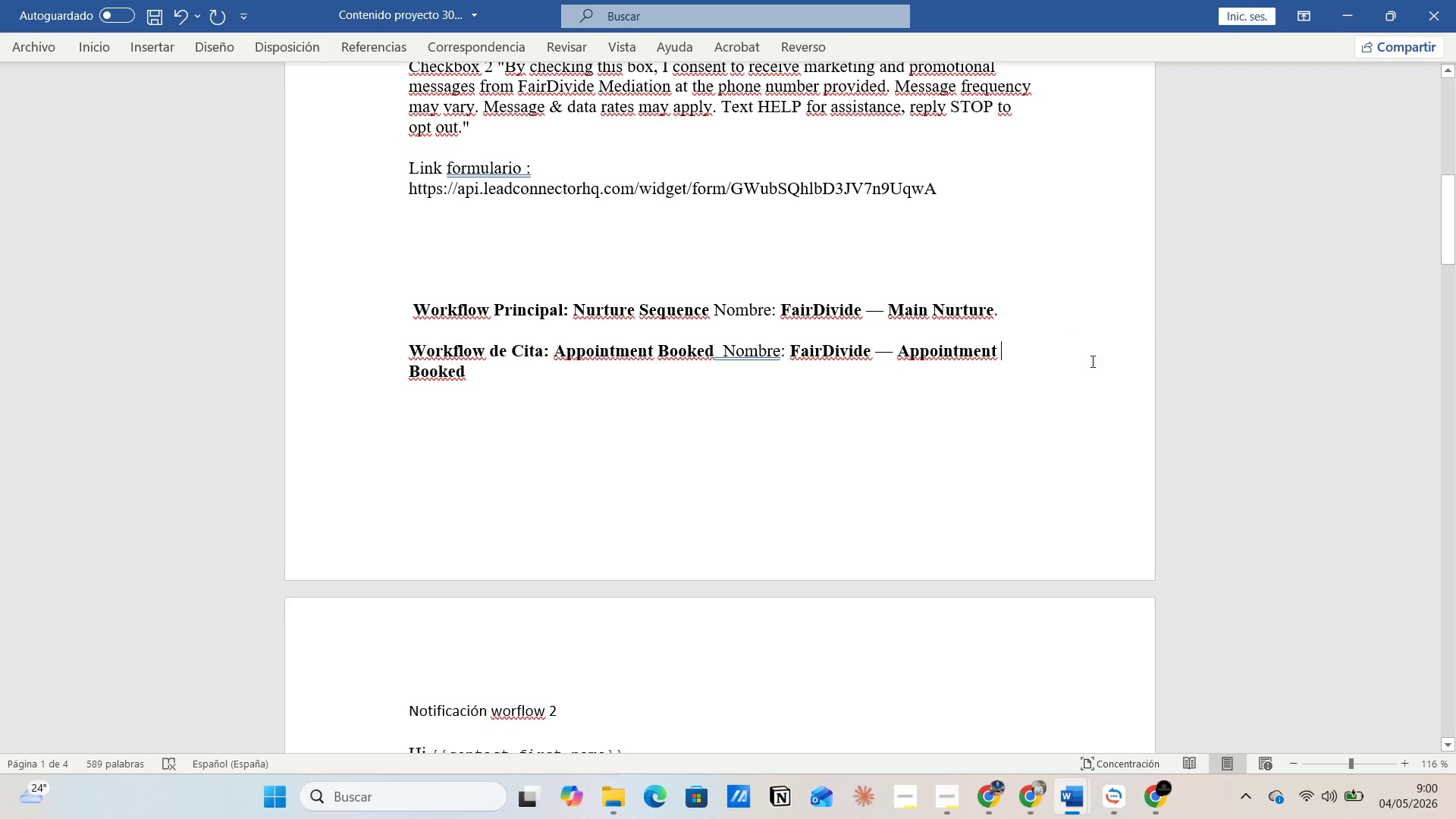 
left_click_drag(start_coordinate=[1091, 361], to_coordinate=[785, 365])
 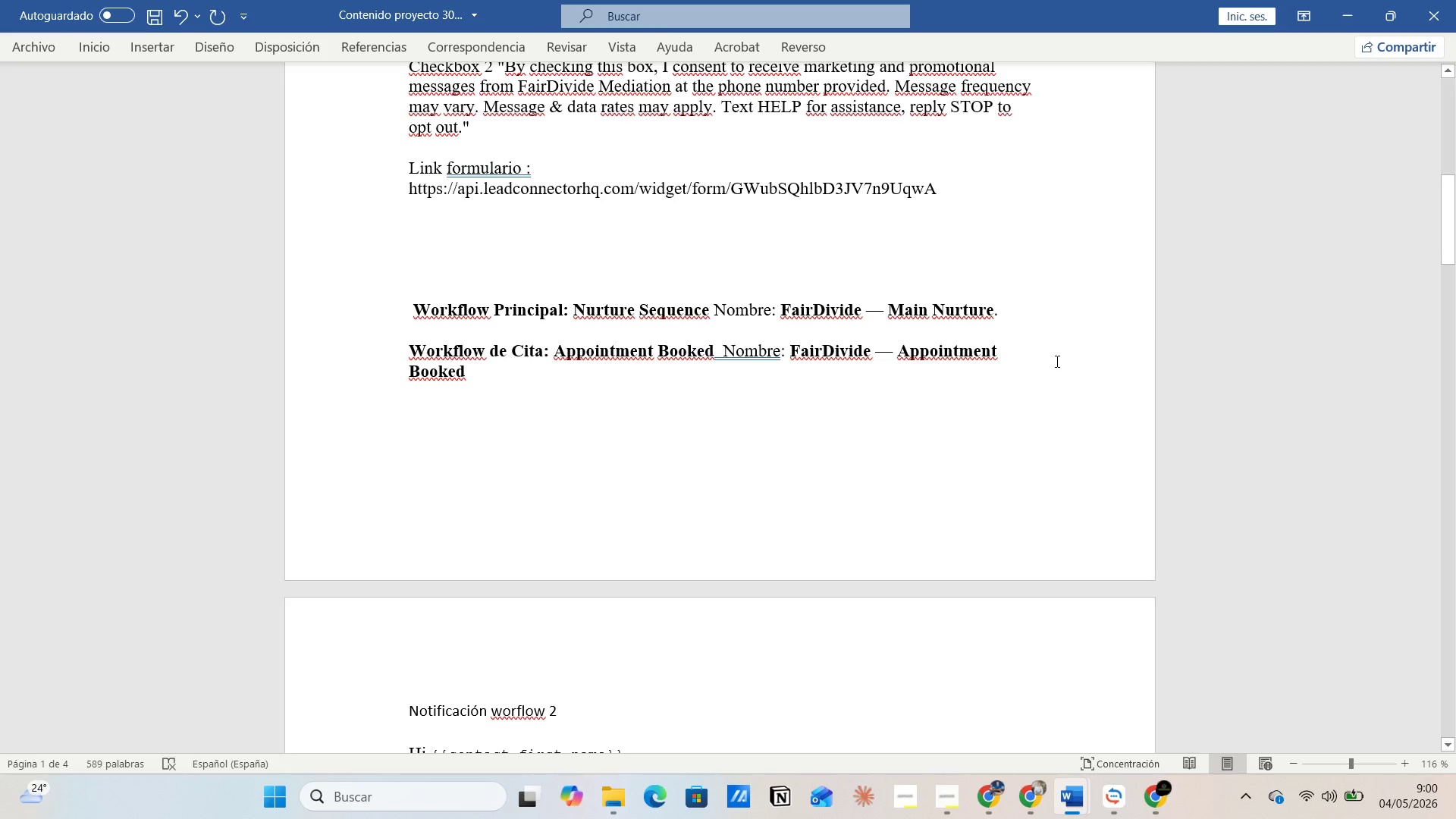 
left_click_drag(start_coordinate=[1056, 361], to_coordinate=[953, 361])
 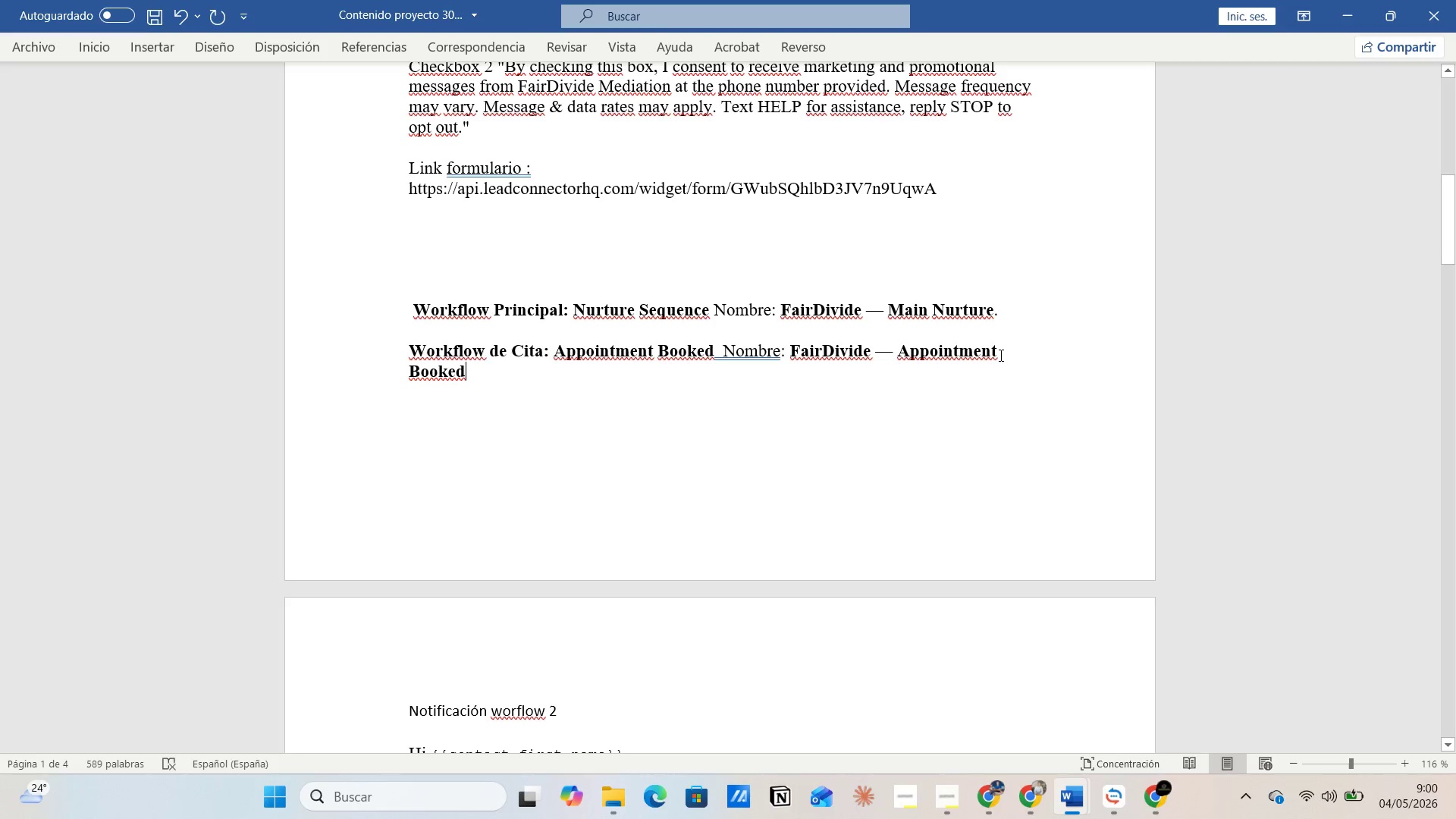 
left_click_drag(start_coordinate=[999, 355], to_coordinate=[816, 355])
 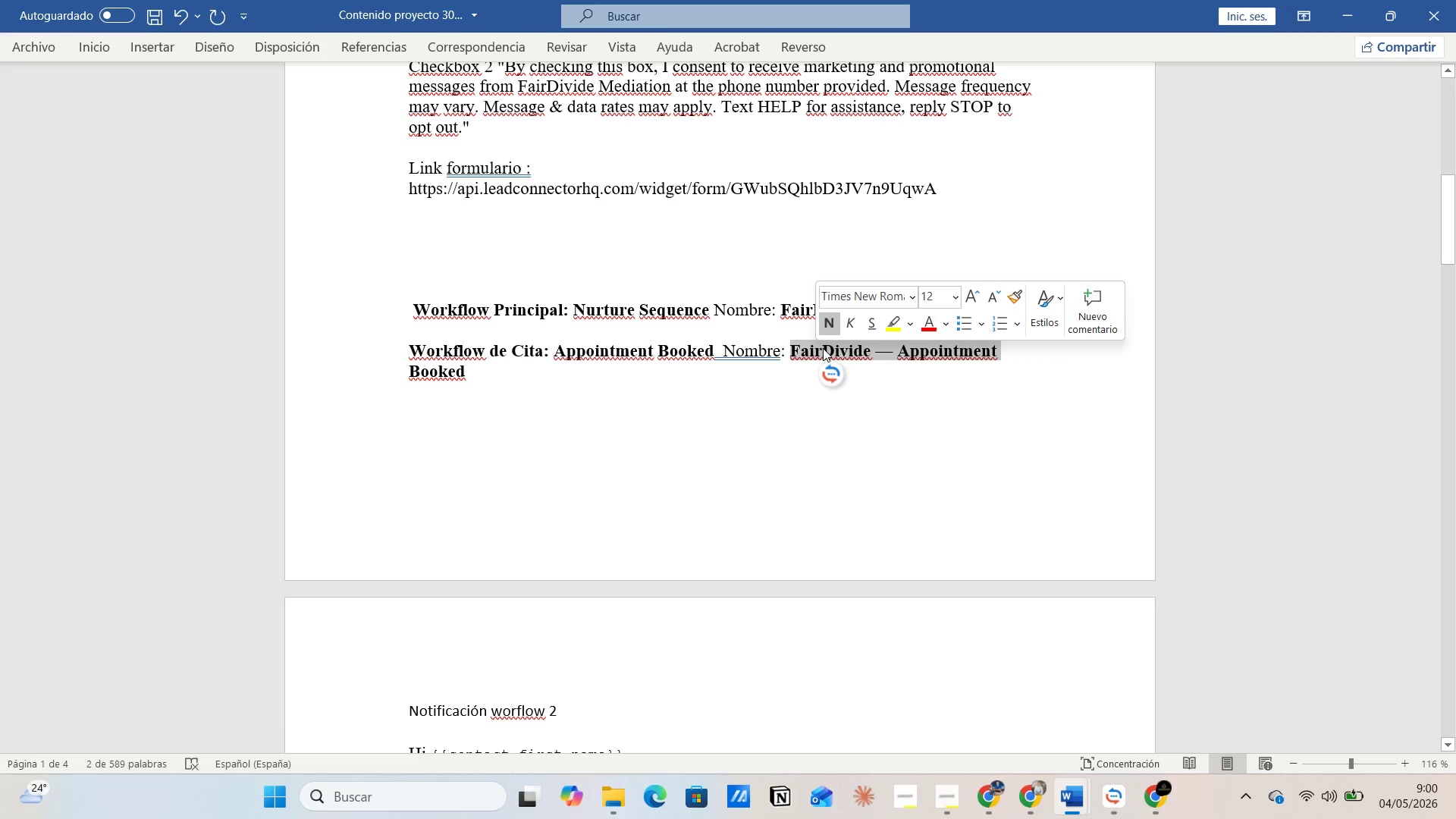 
key(Control+C)
 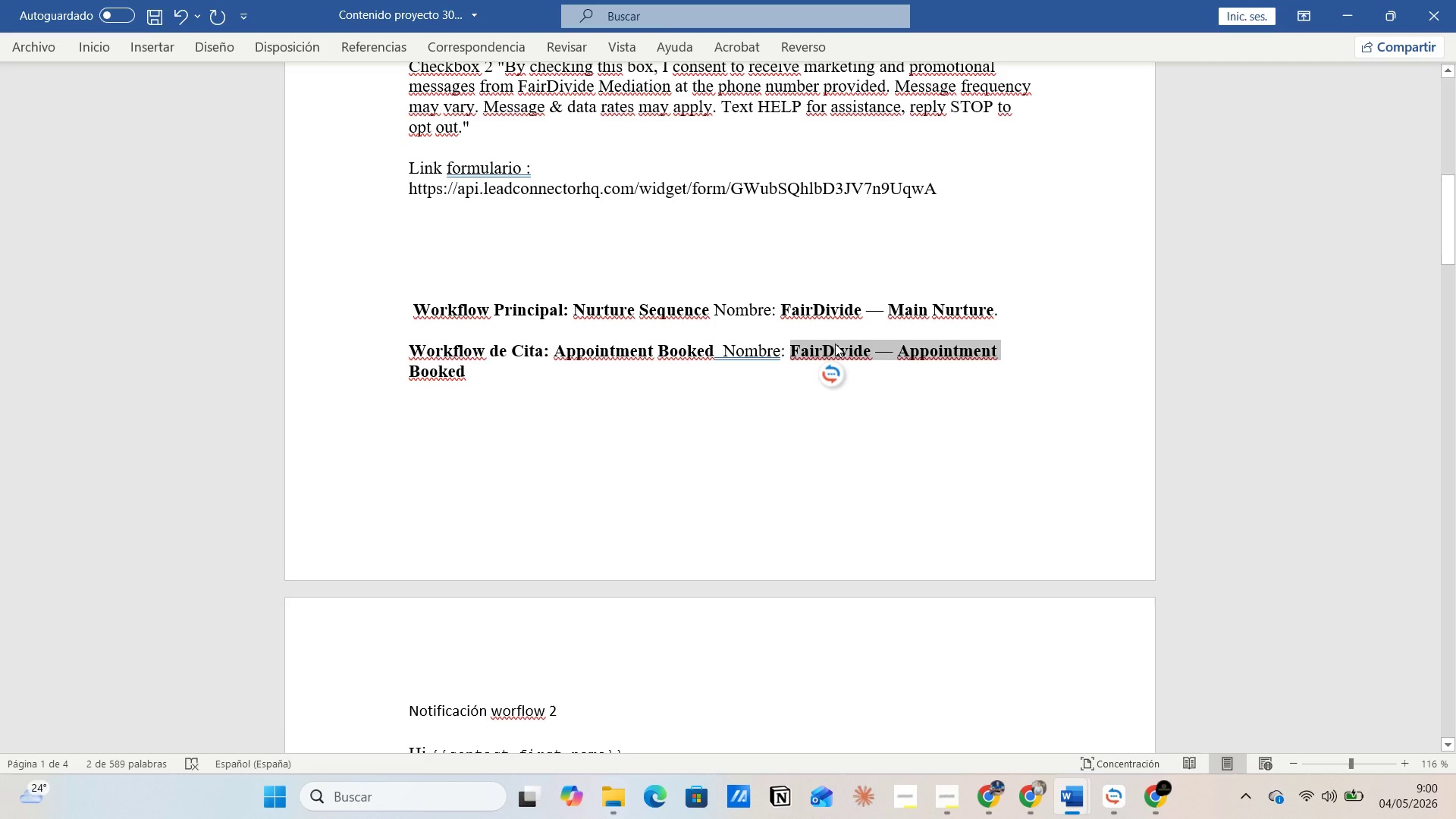 
key(Alt+Tab)
 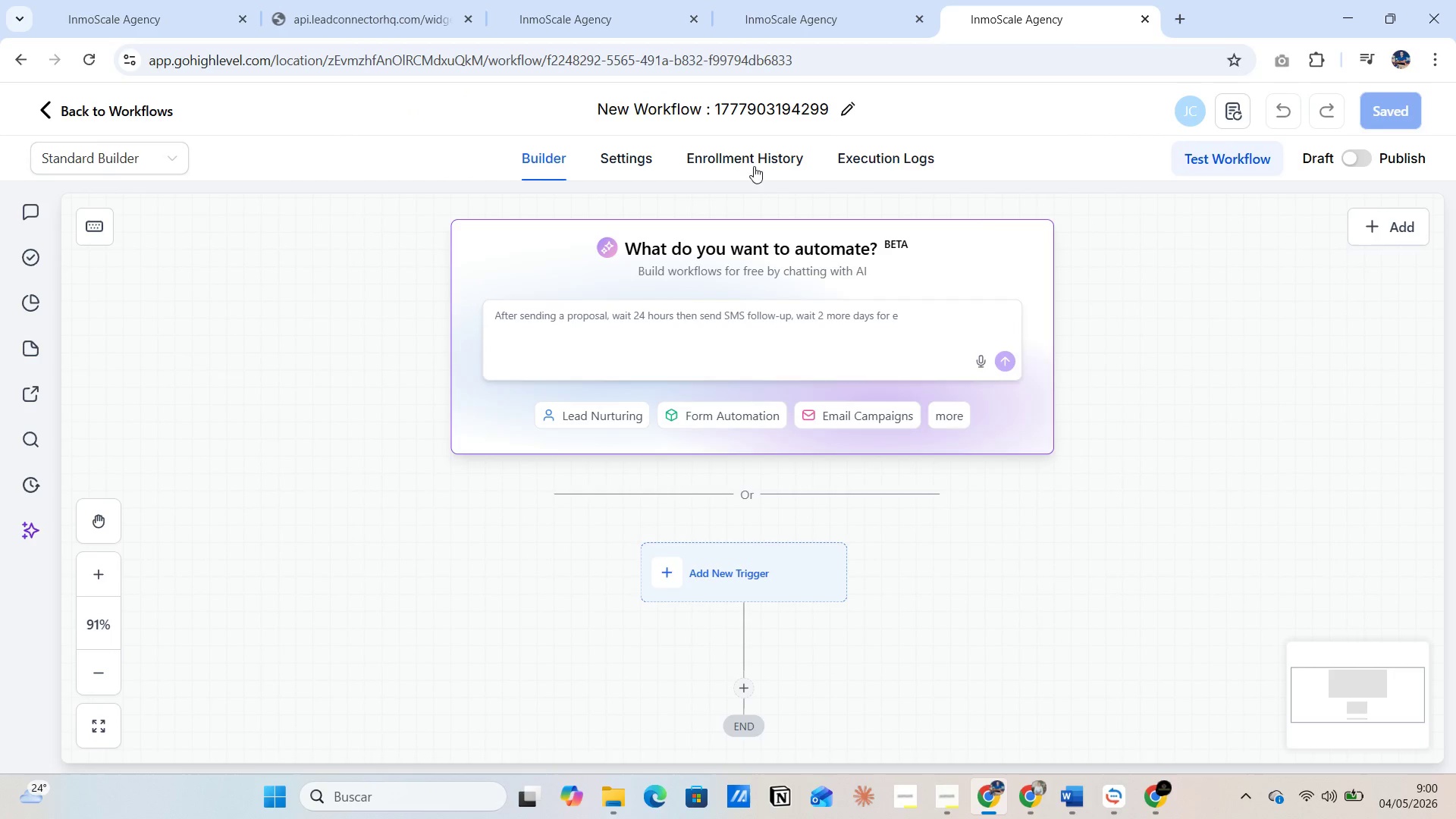 
double_click([745, 111])
 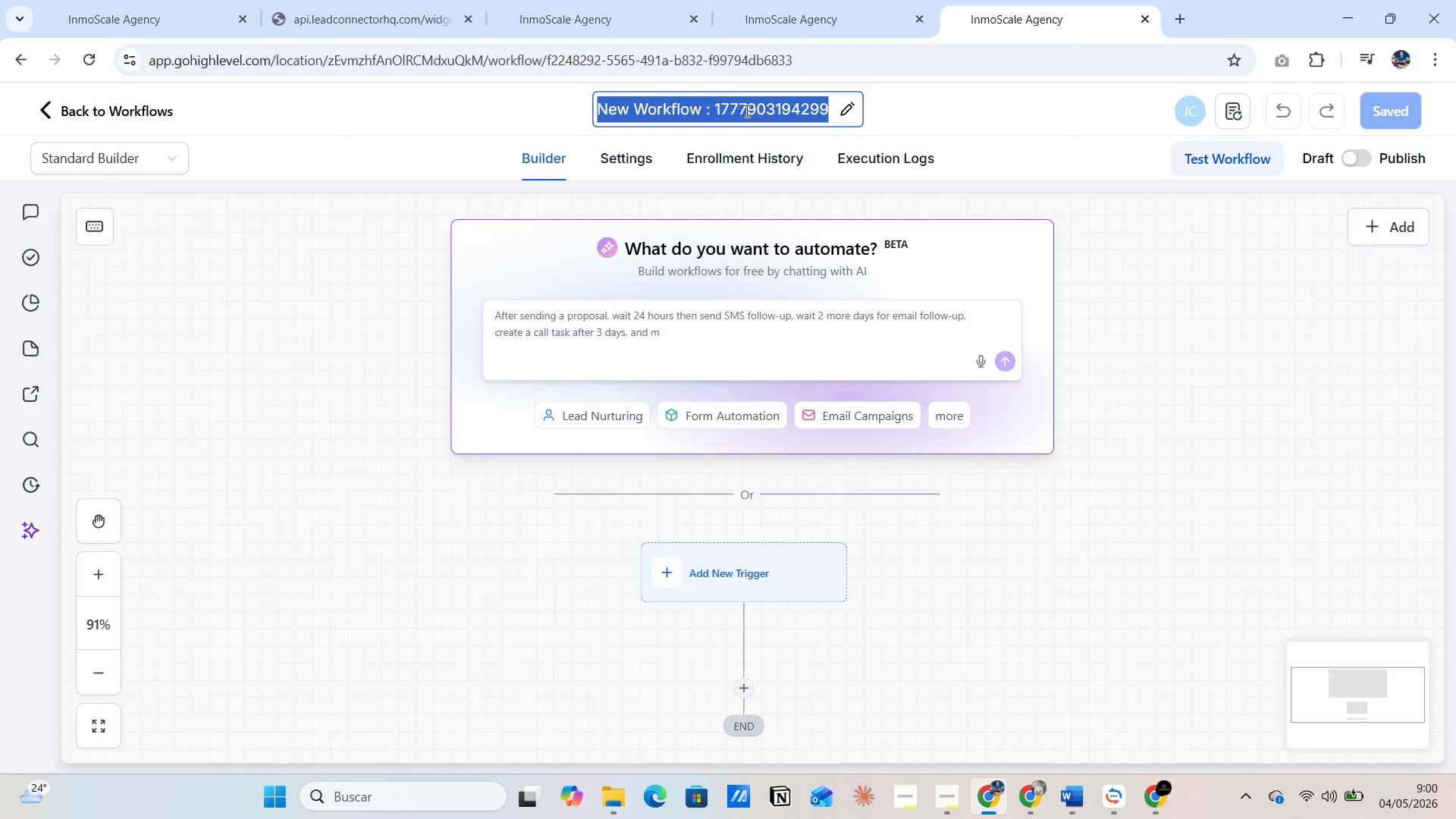 
key(Alt+AltLeft)
 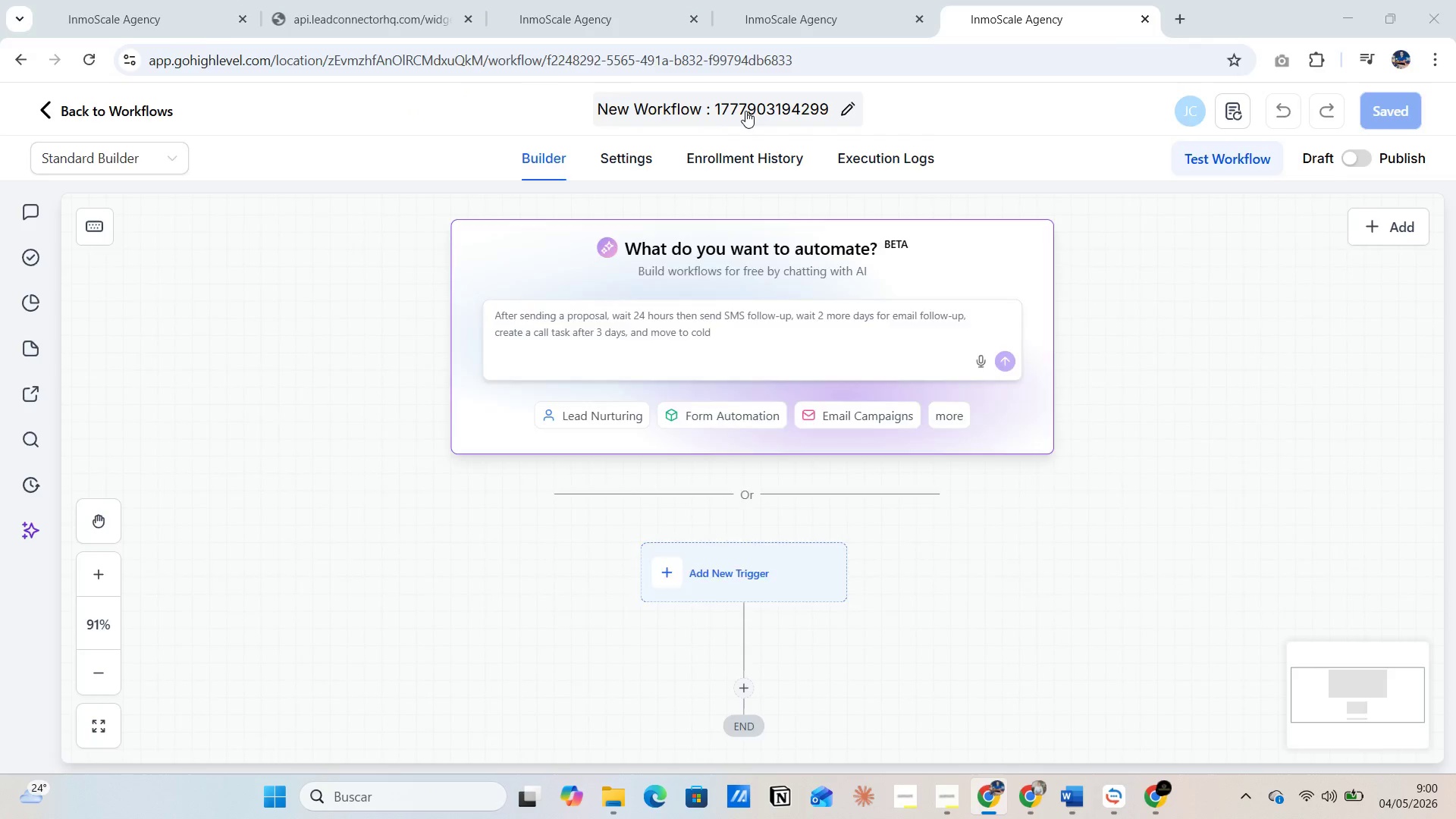 
key(Alt+Tab)
 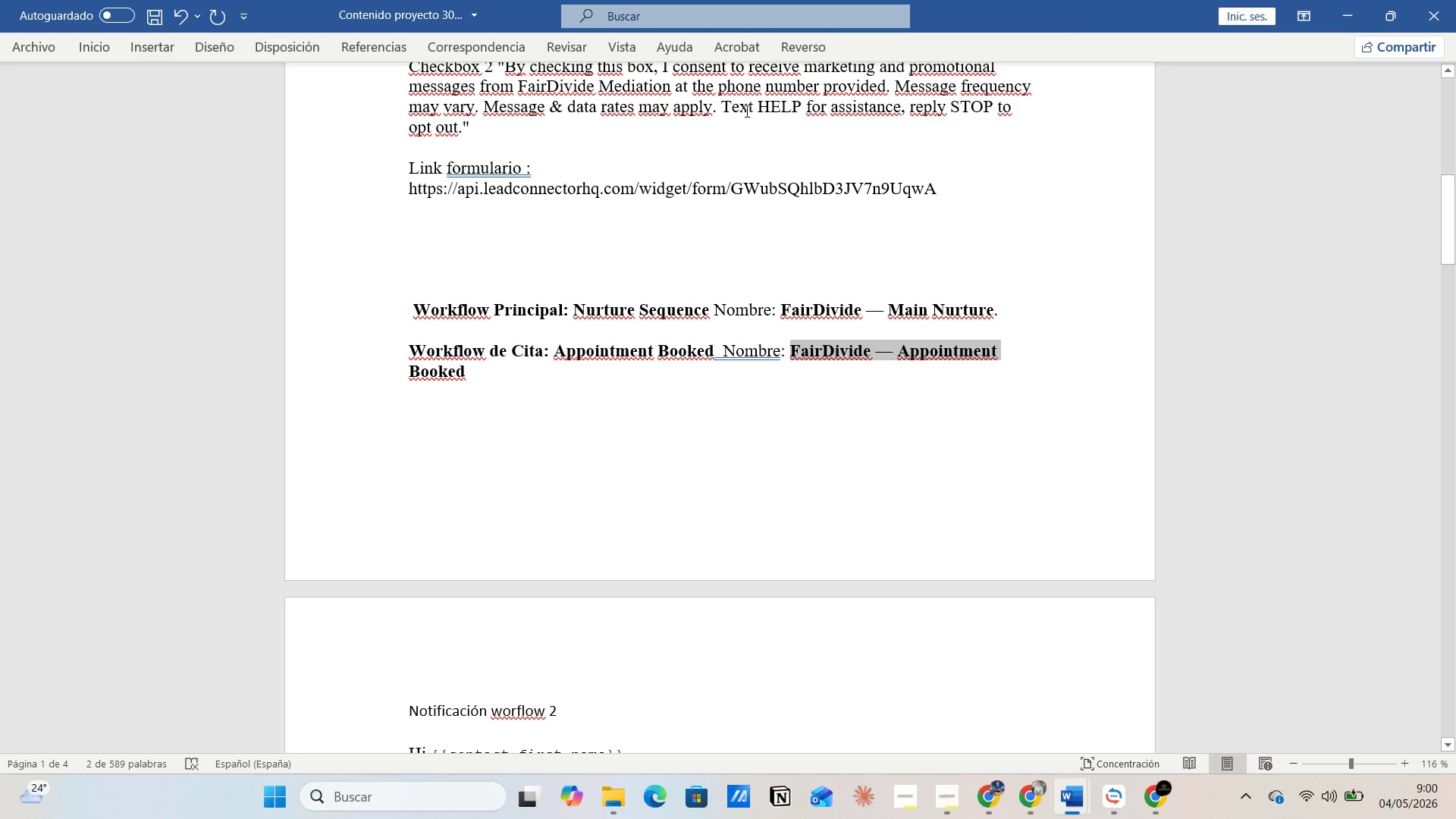 
key(Alt+AltLeft)
 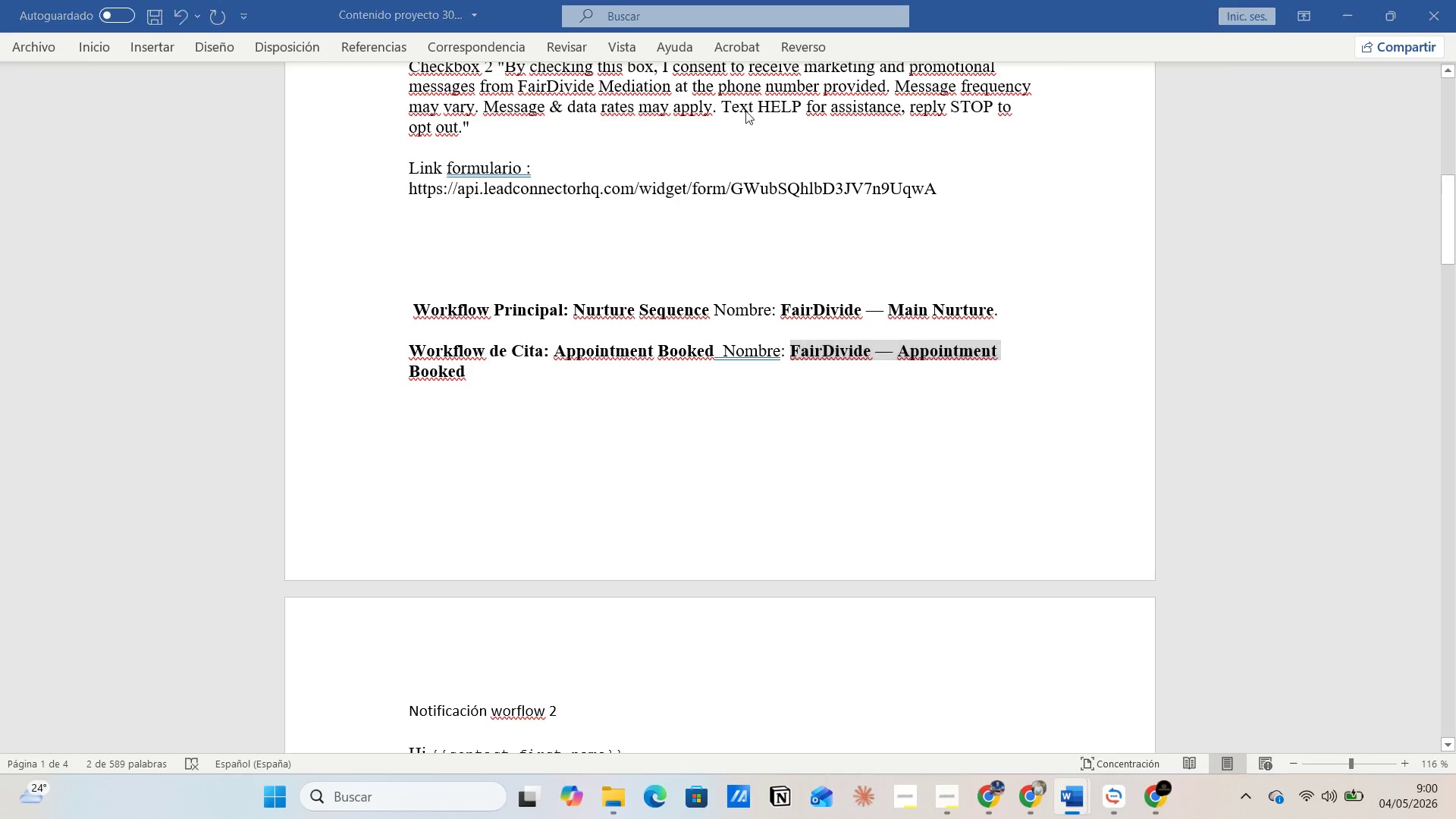 
key(Alt+Tab)
 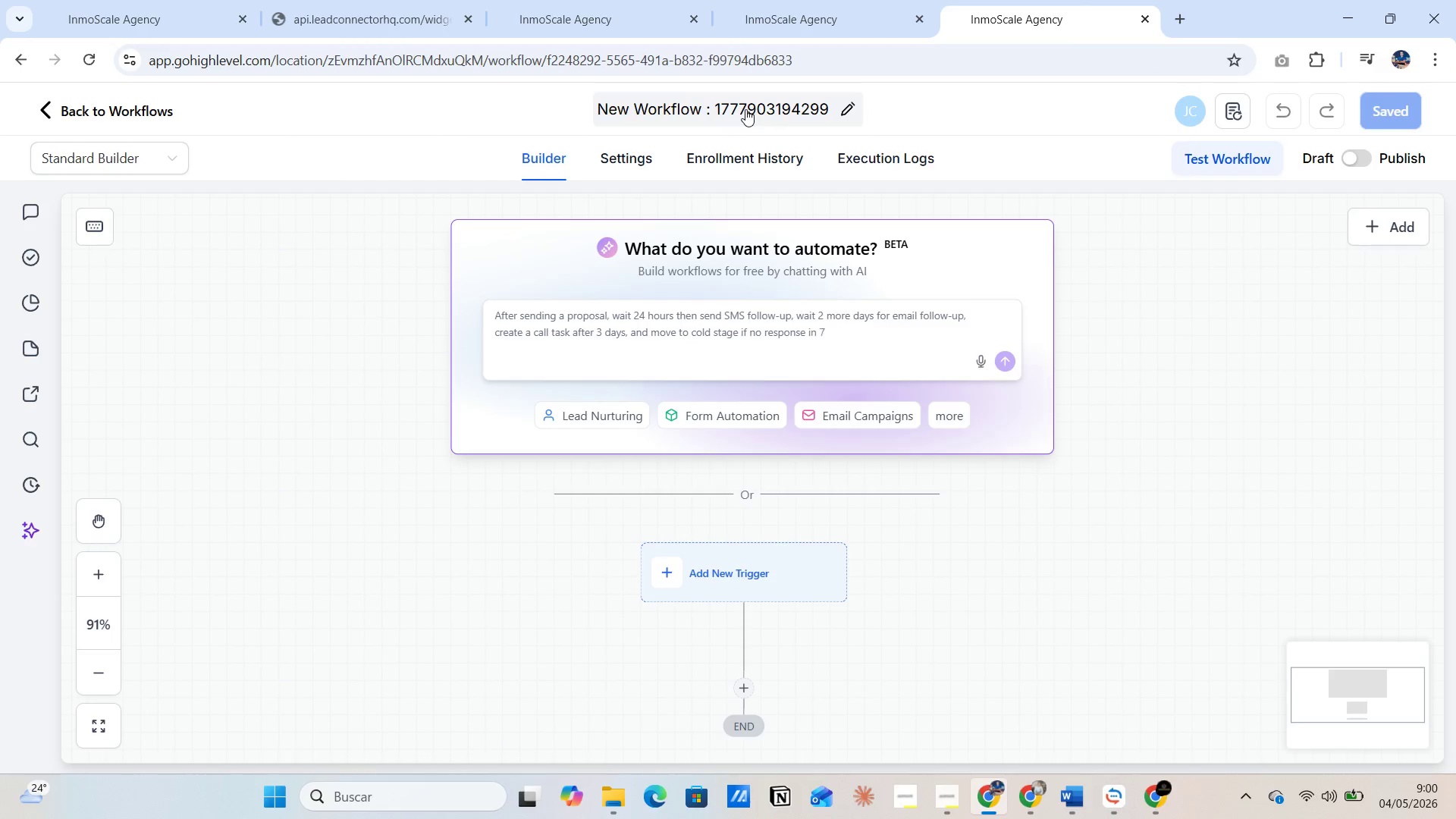 
double_click([745, 109])
 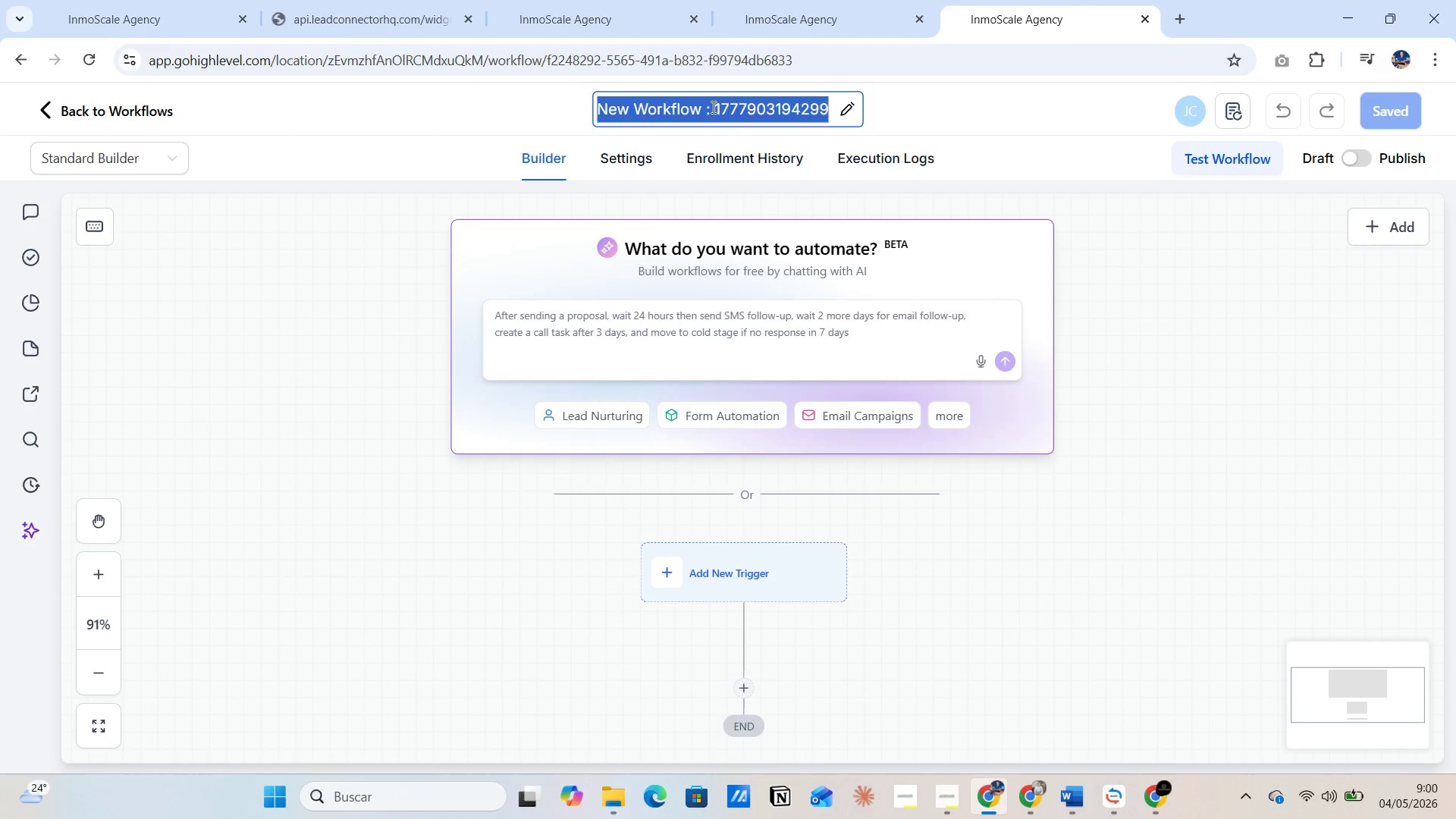 
left_click([712, 107])
 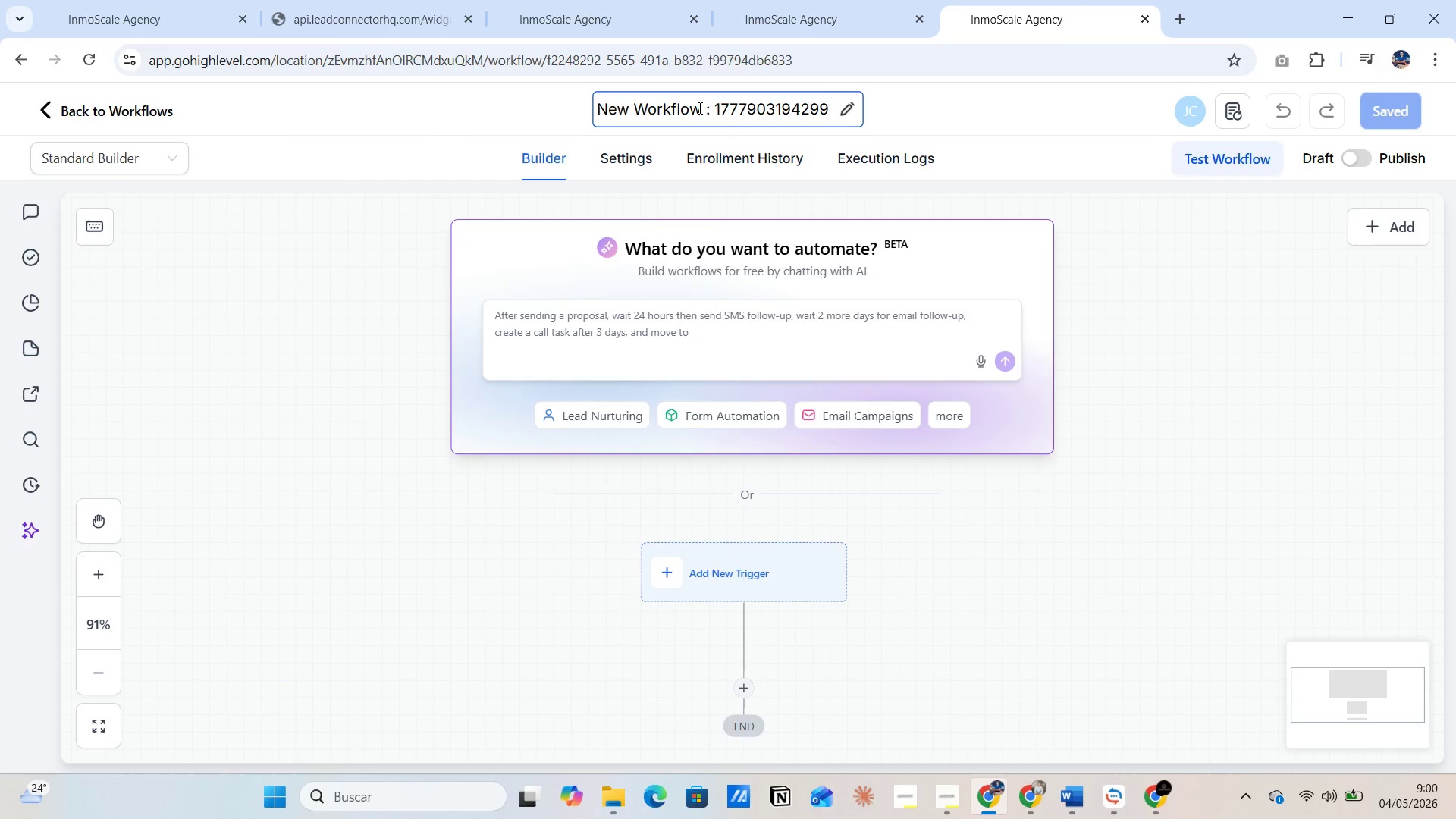 
left_click([697, 108])
 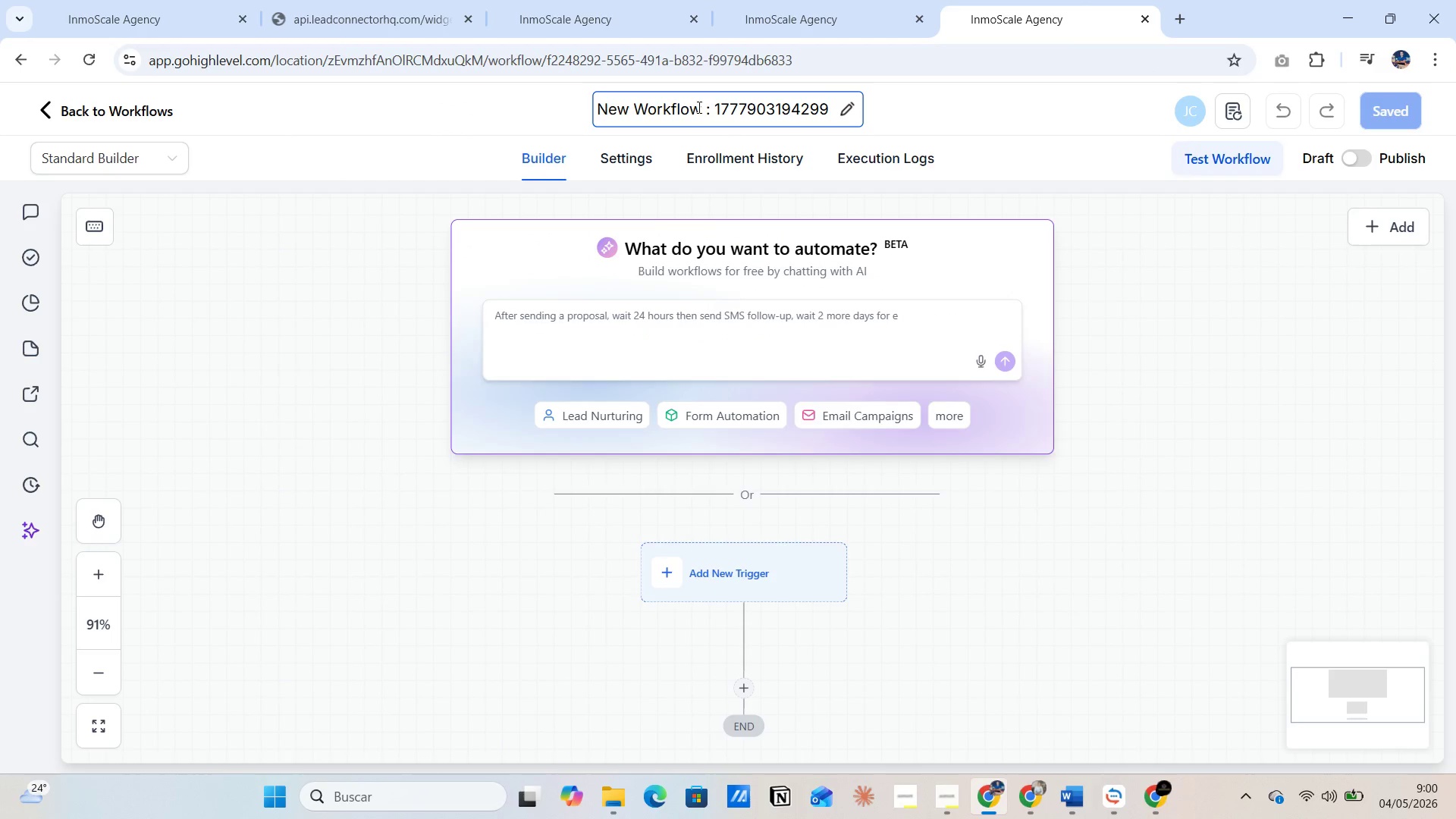 
left_click([698, 107])
 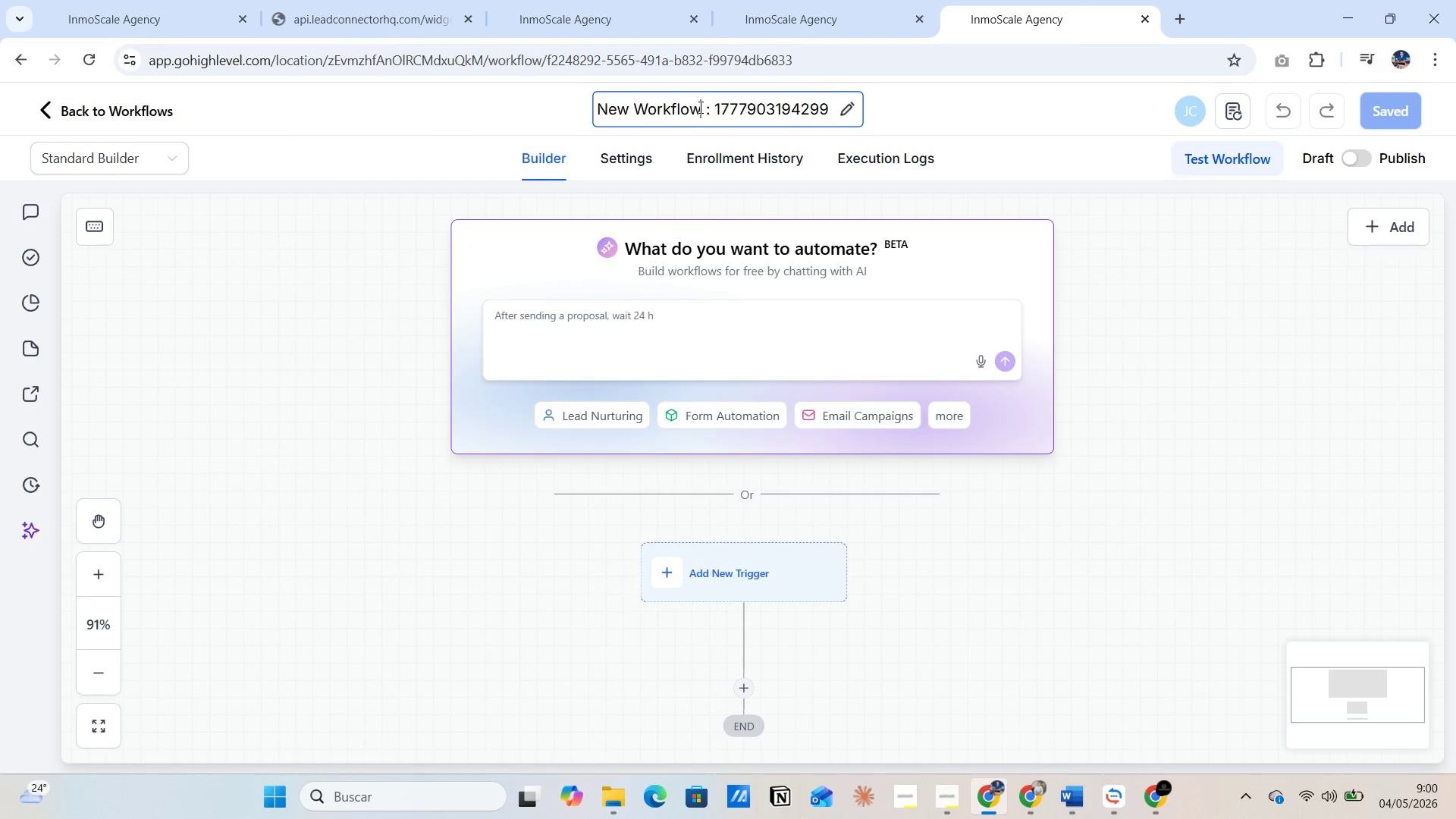 
left_click([699, 105])
 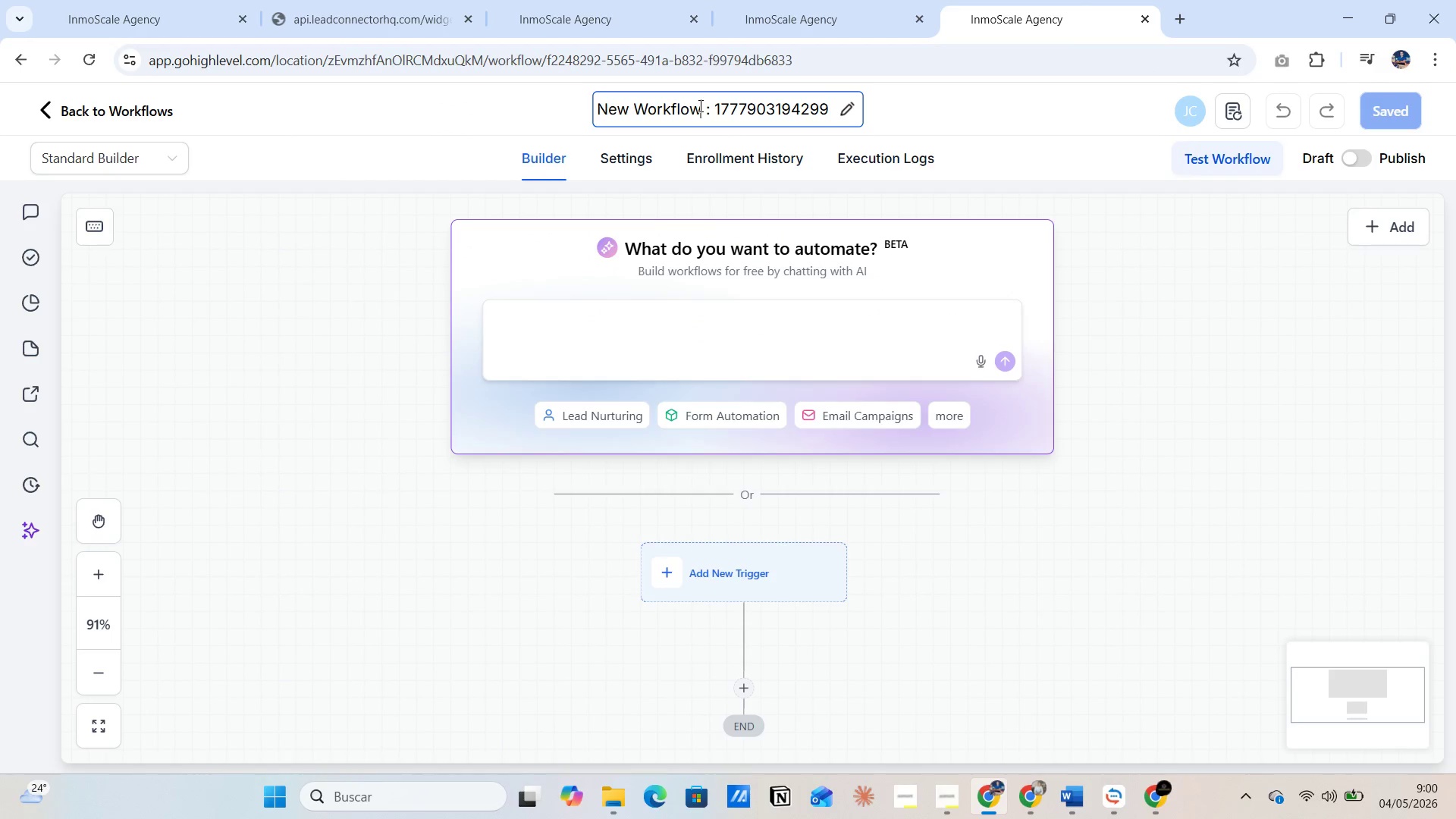 
left_click([699, 105])
 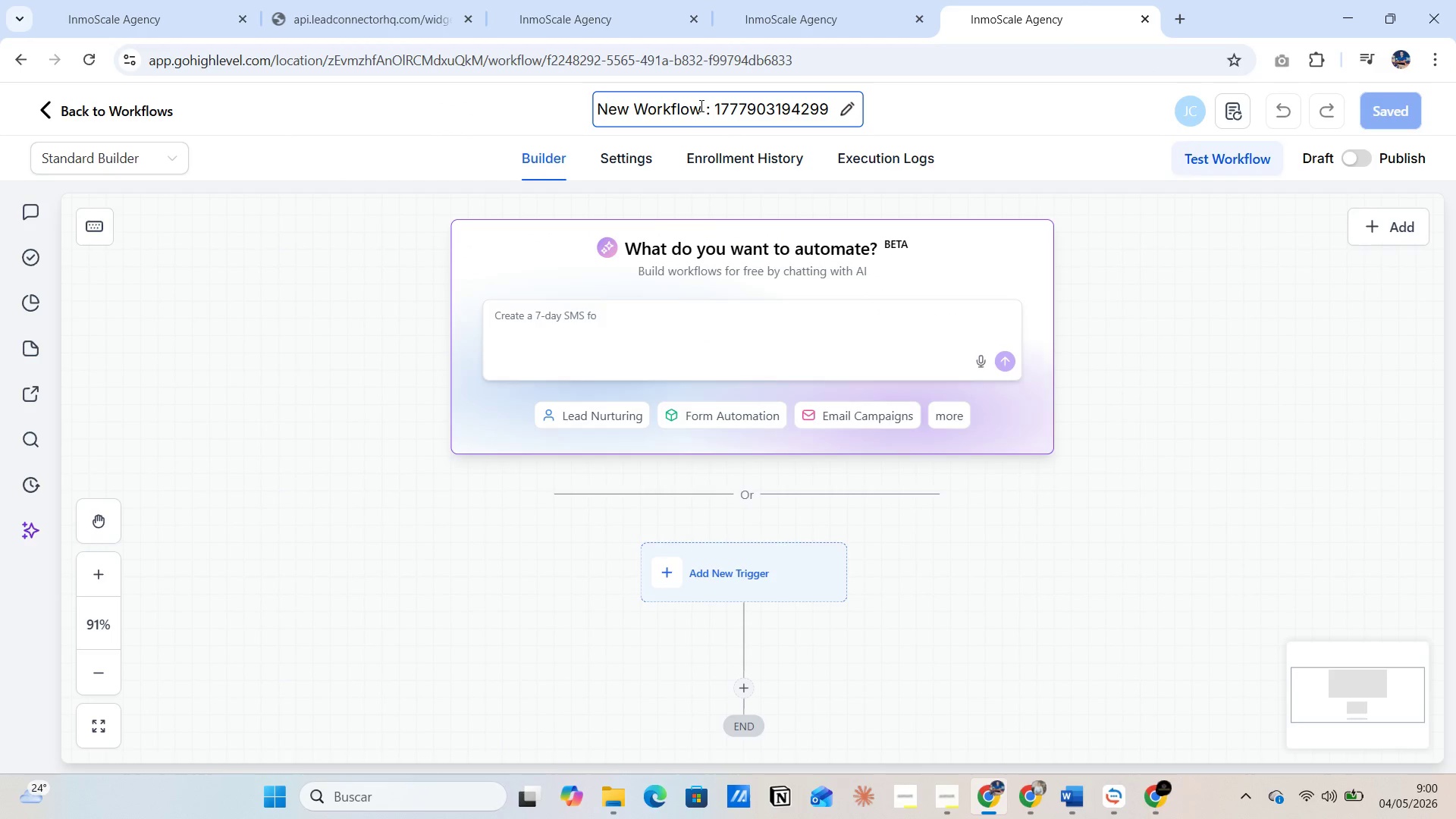 
left_click([701, 105])
 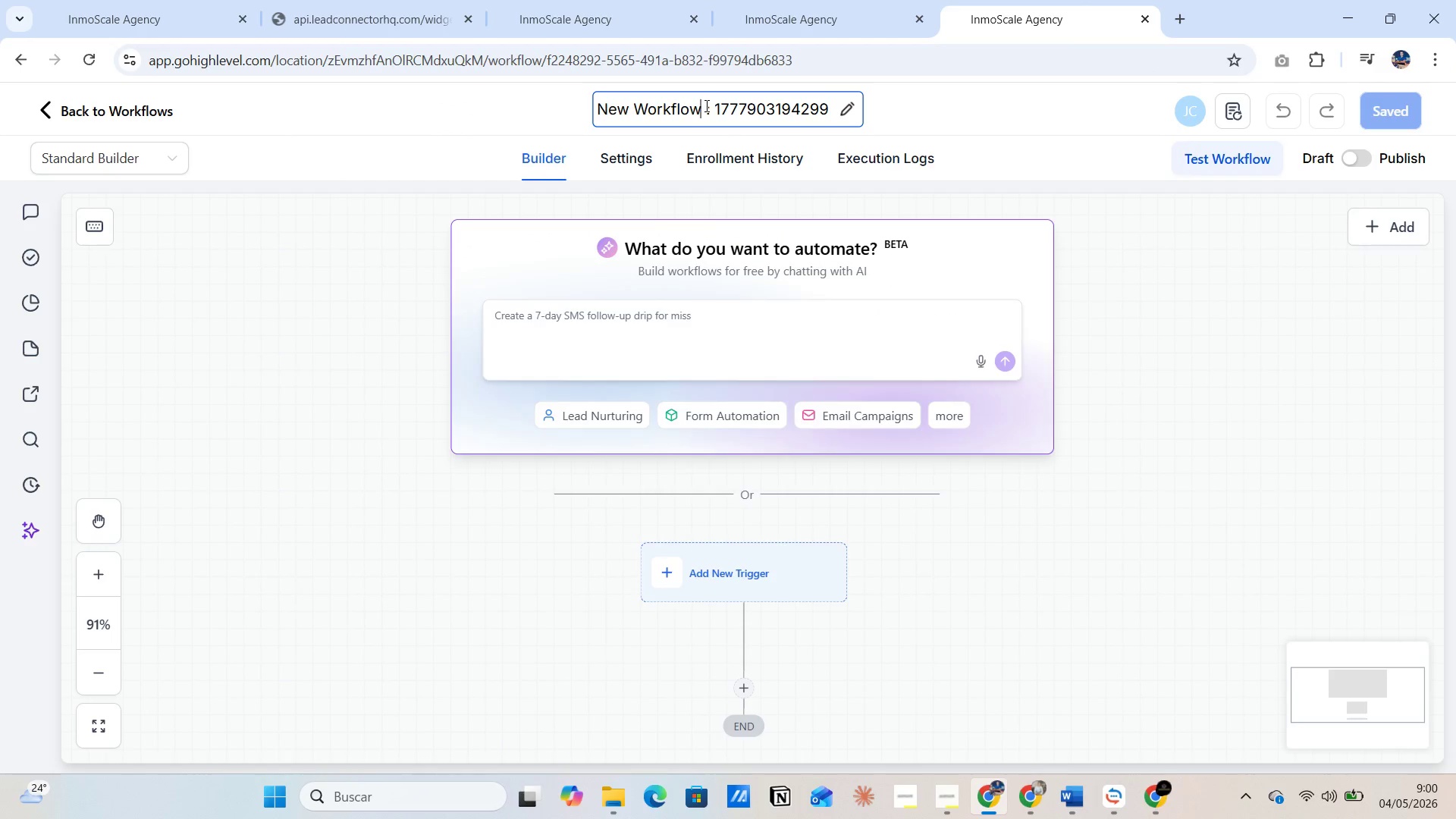 
left_click([706, 105])
 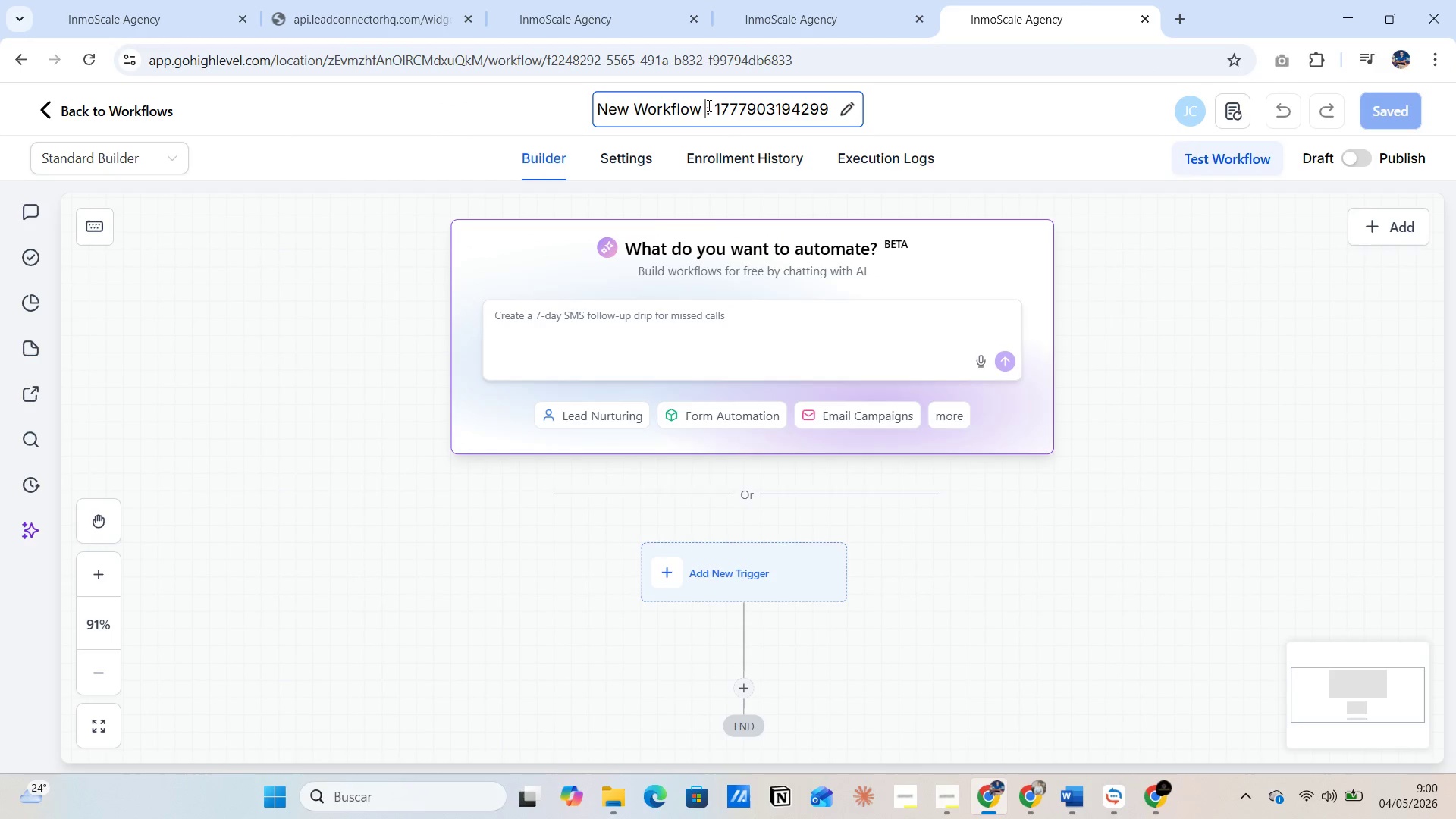 
left_click_drag(start_coordinate=[708, 105], to_coordinate=[792, 109])
 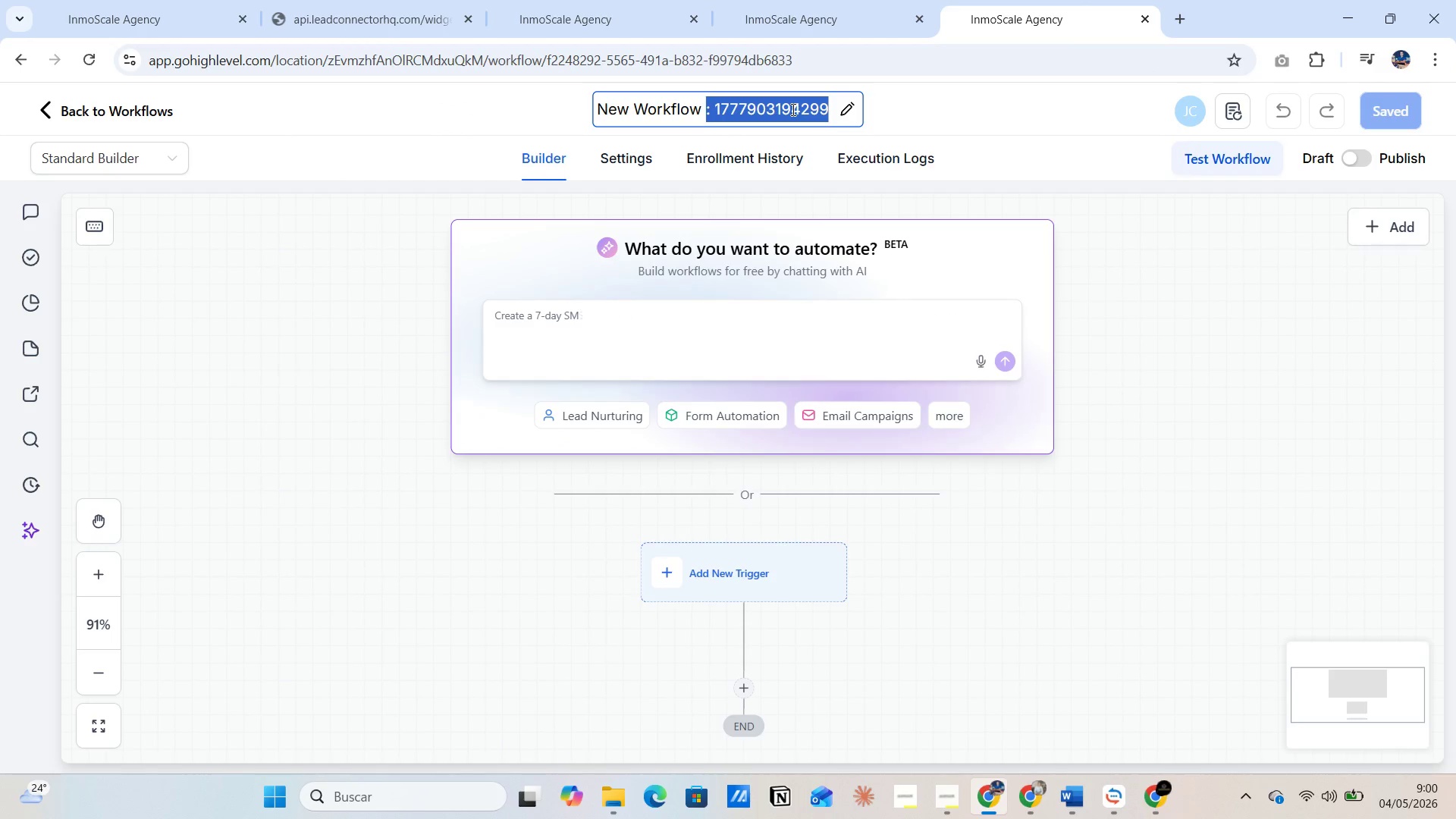 
key(Control+V)
 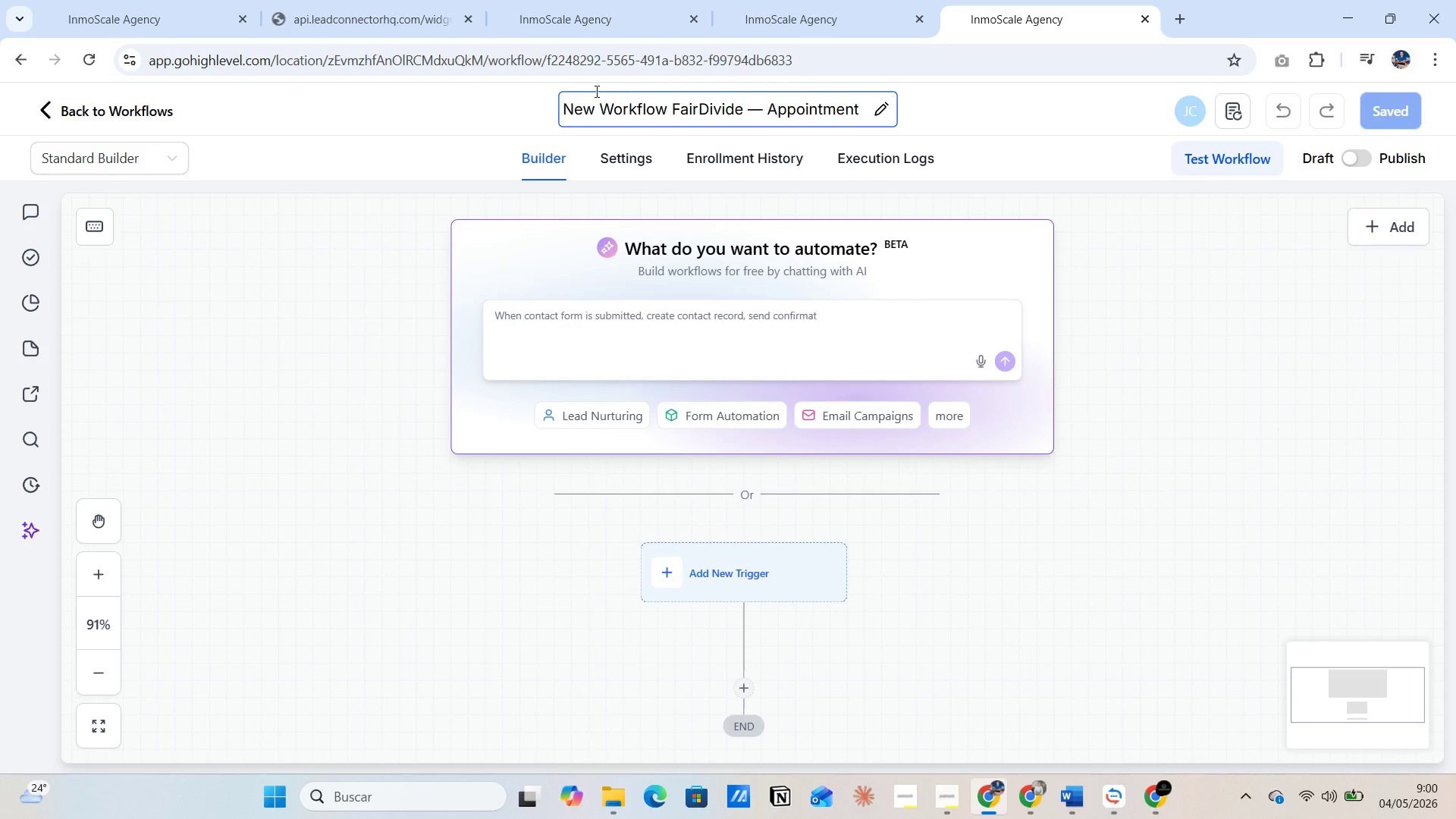 
left_click([595, 103])
 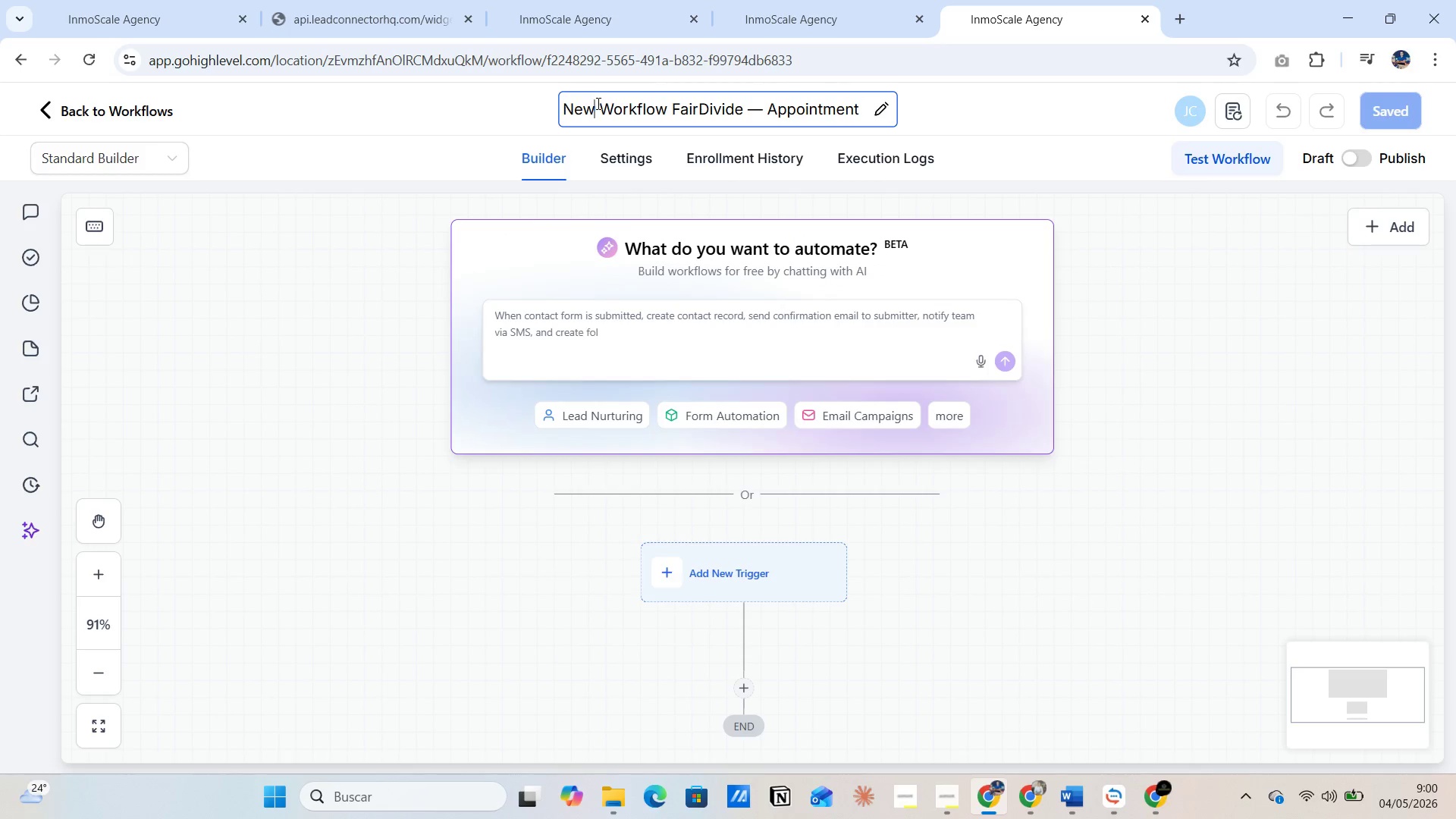 
key(Backspace)
 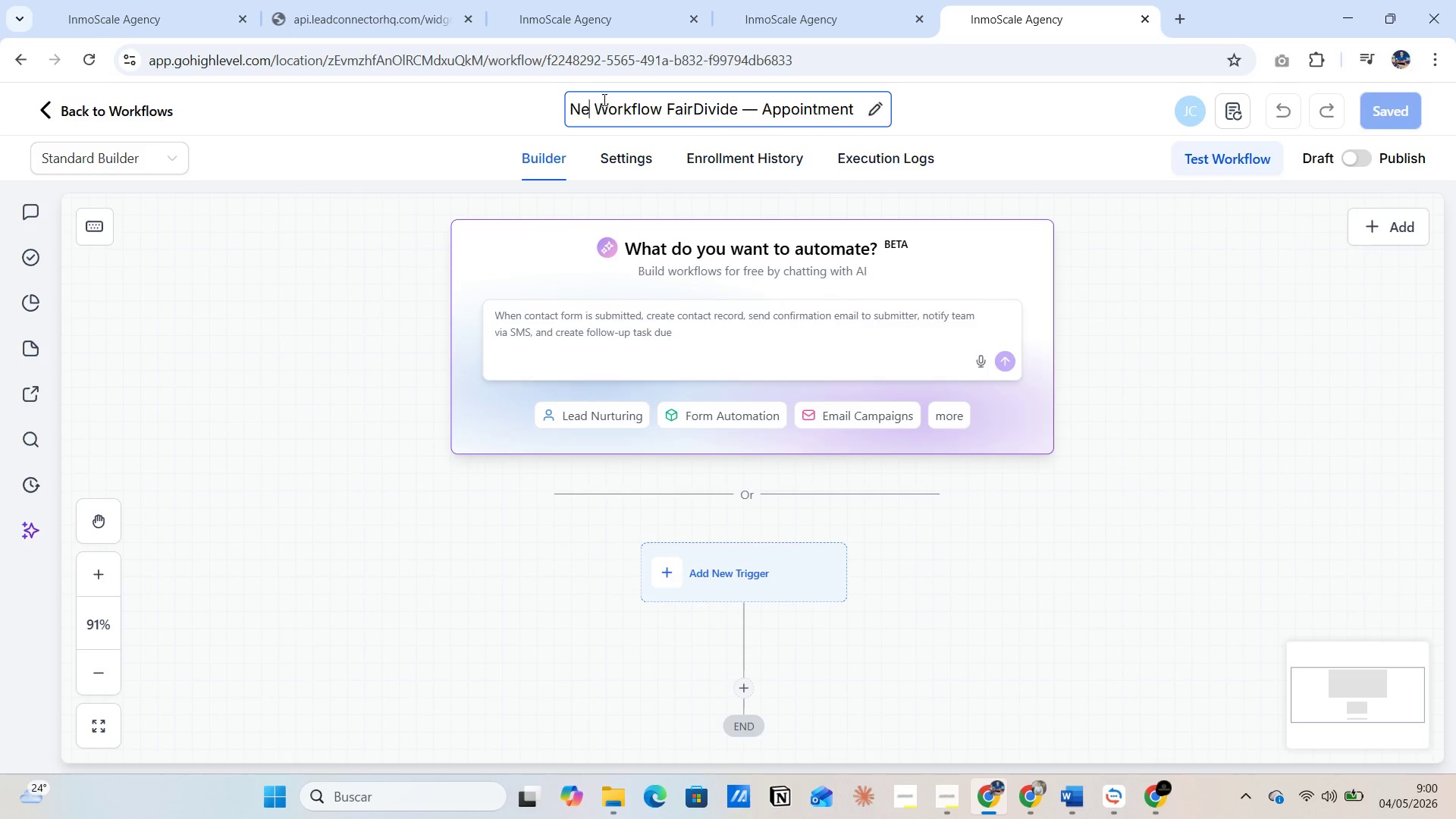 
key(Backspace)
 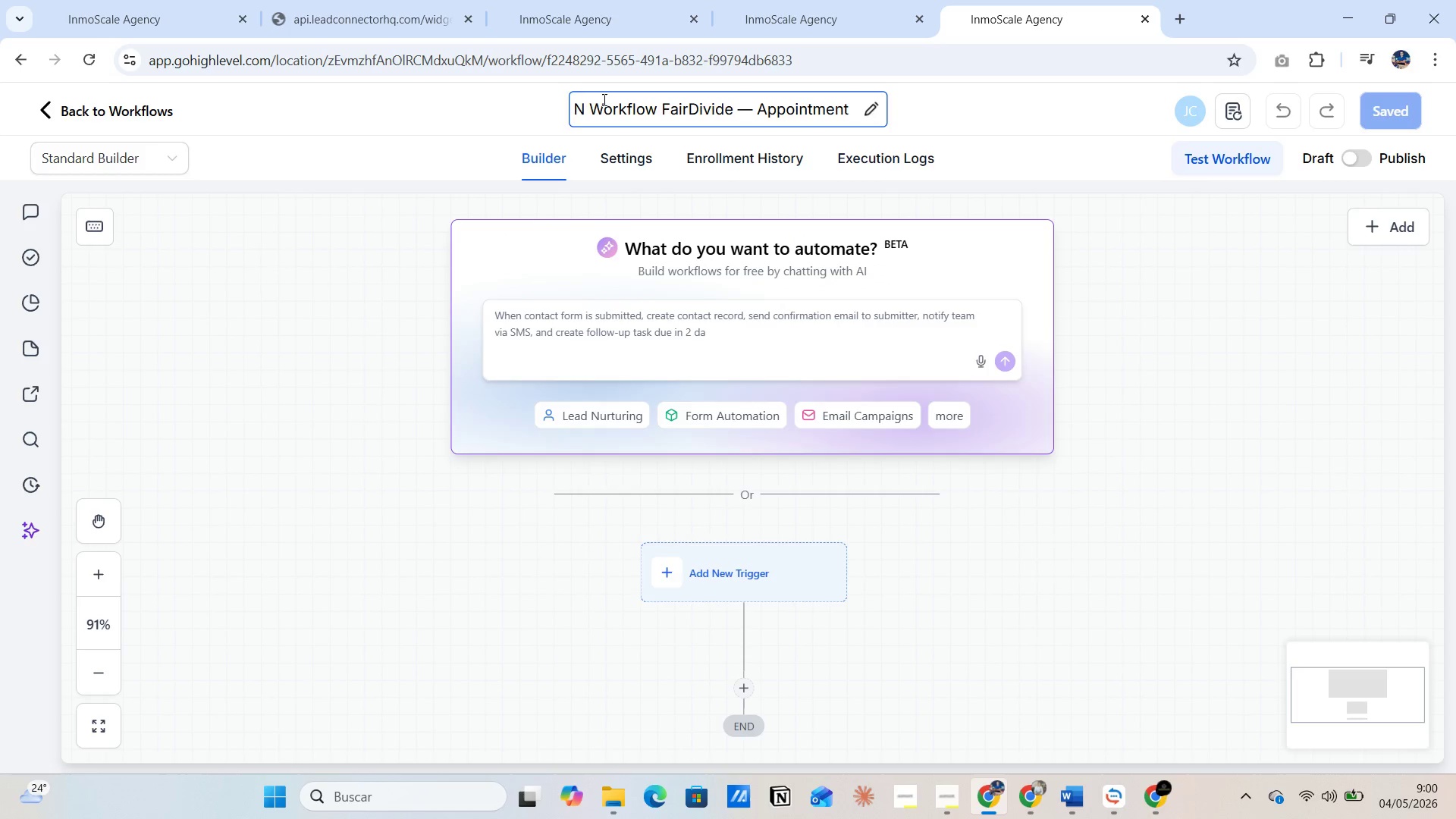 
key(Backspace)
 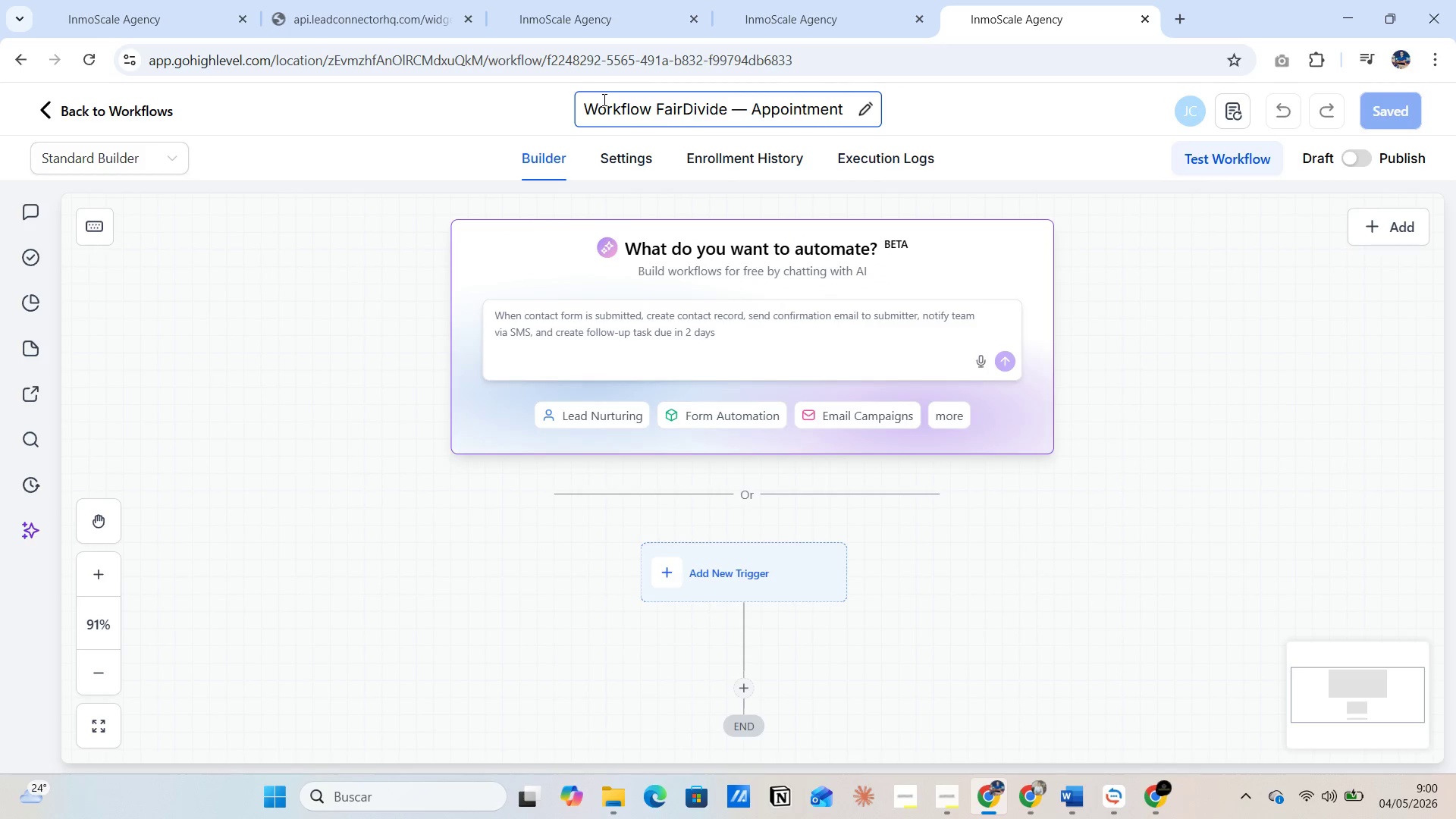 
key(Backspace)
 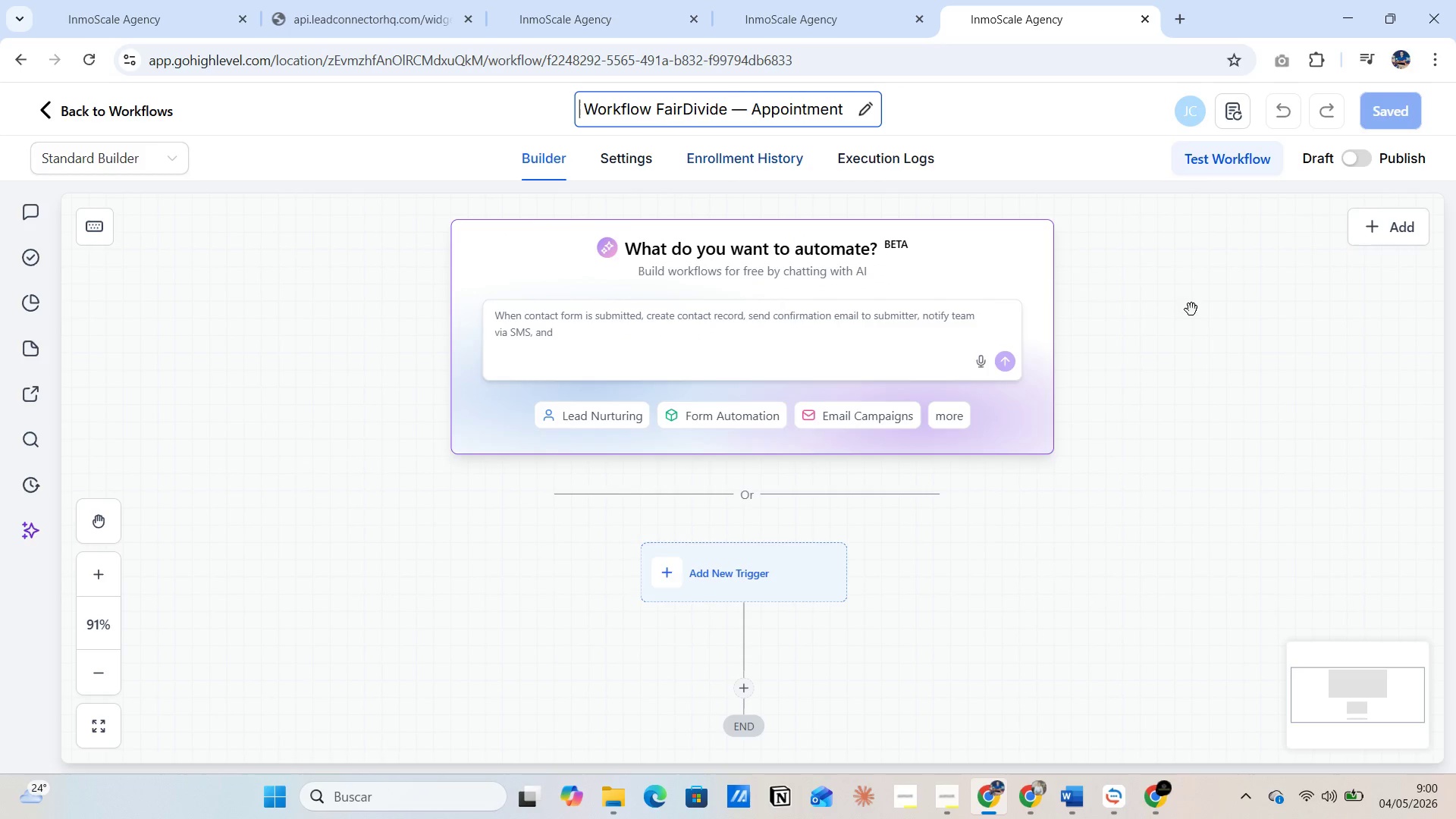 
left_click([1203, 384])
 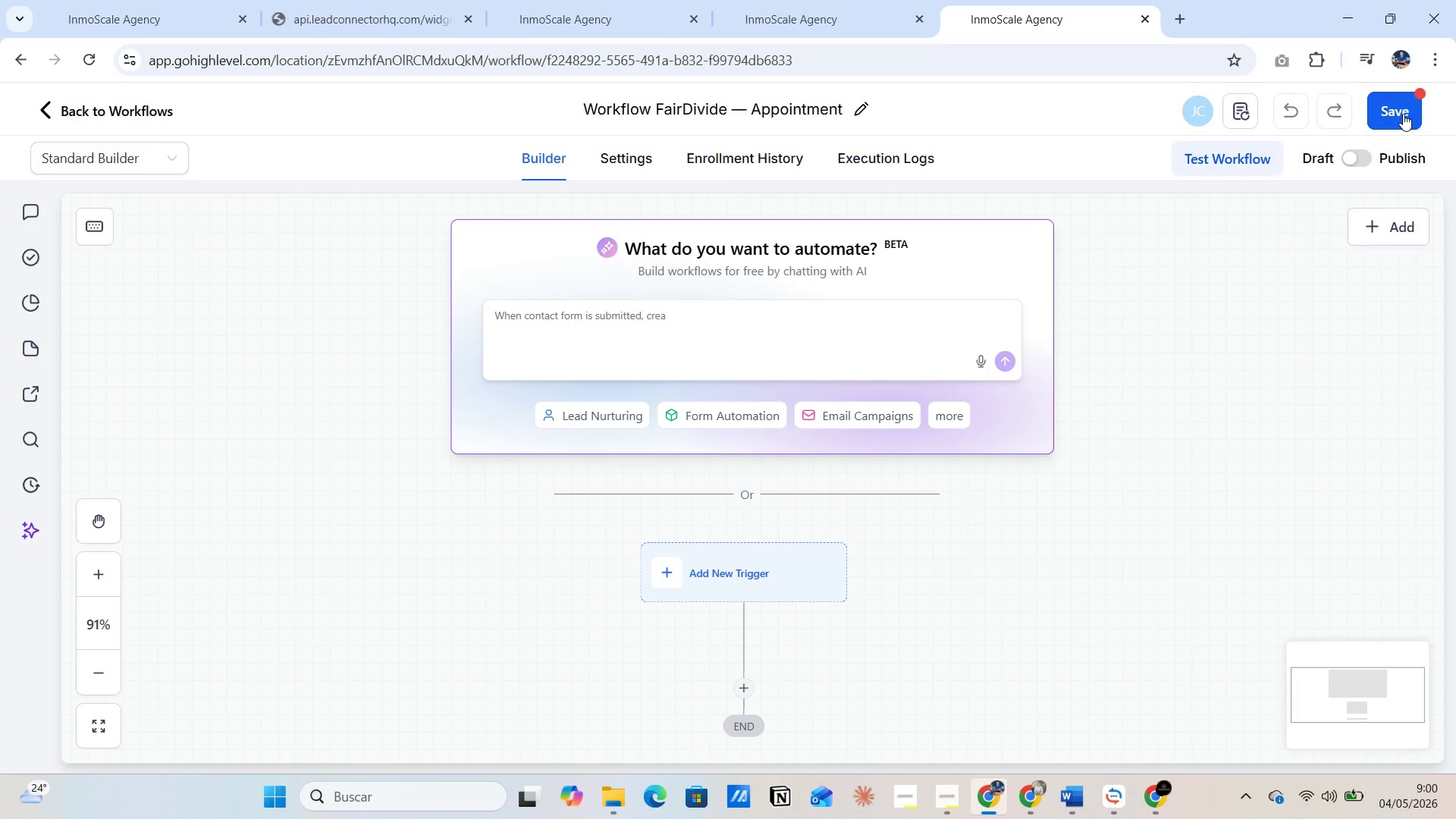 
left_click([1414, 111])
 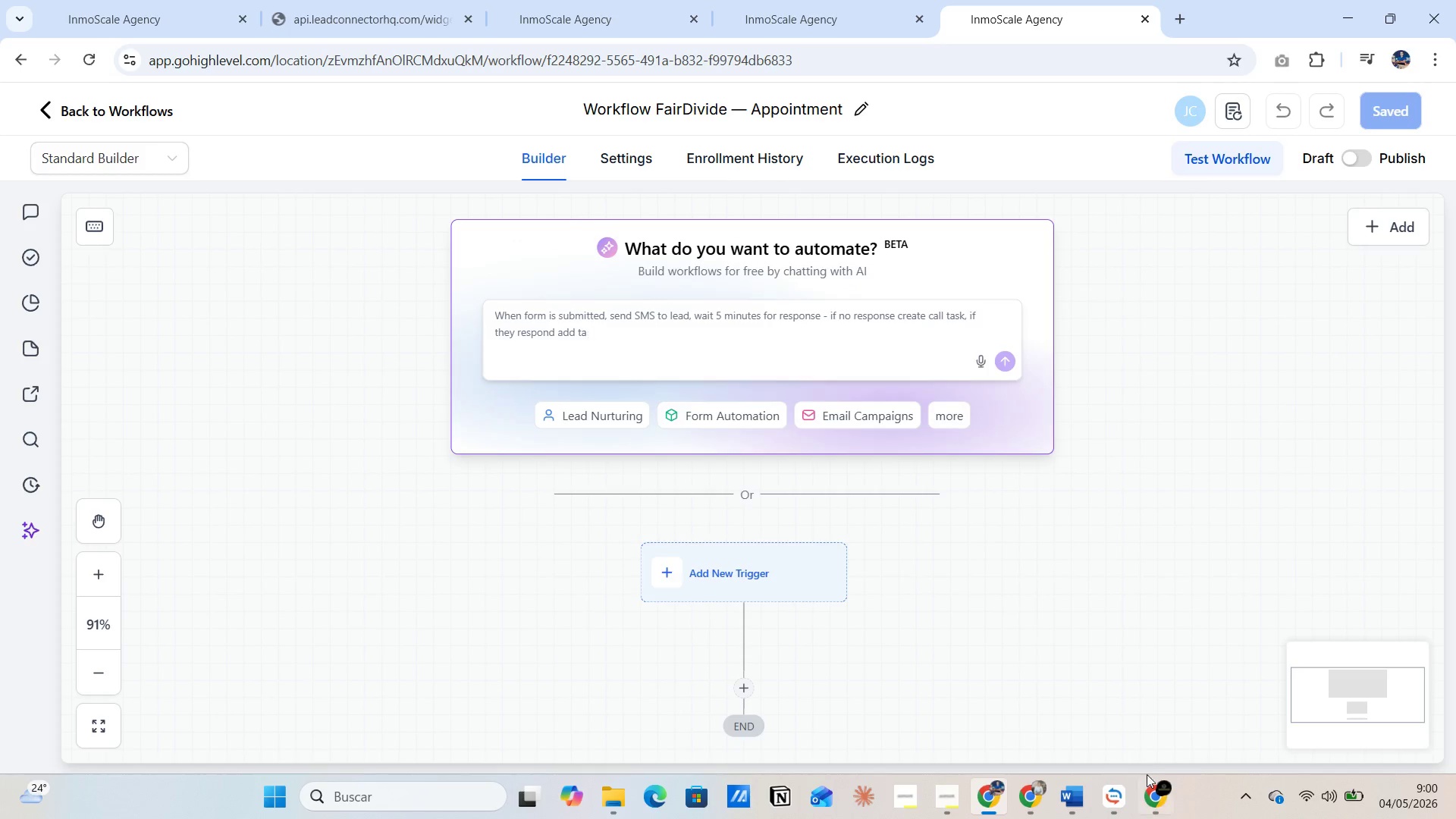 
wait(7.23)
 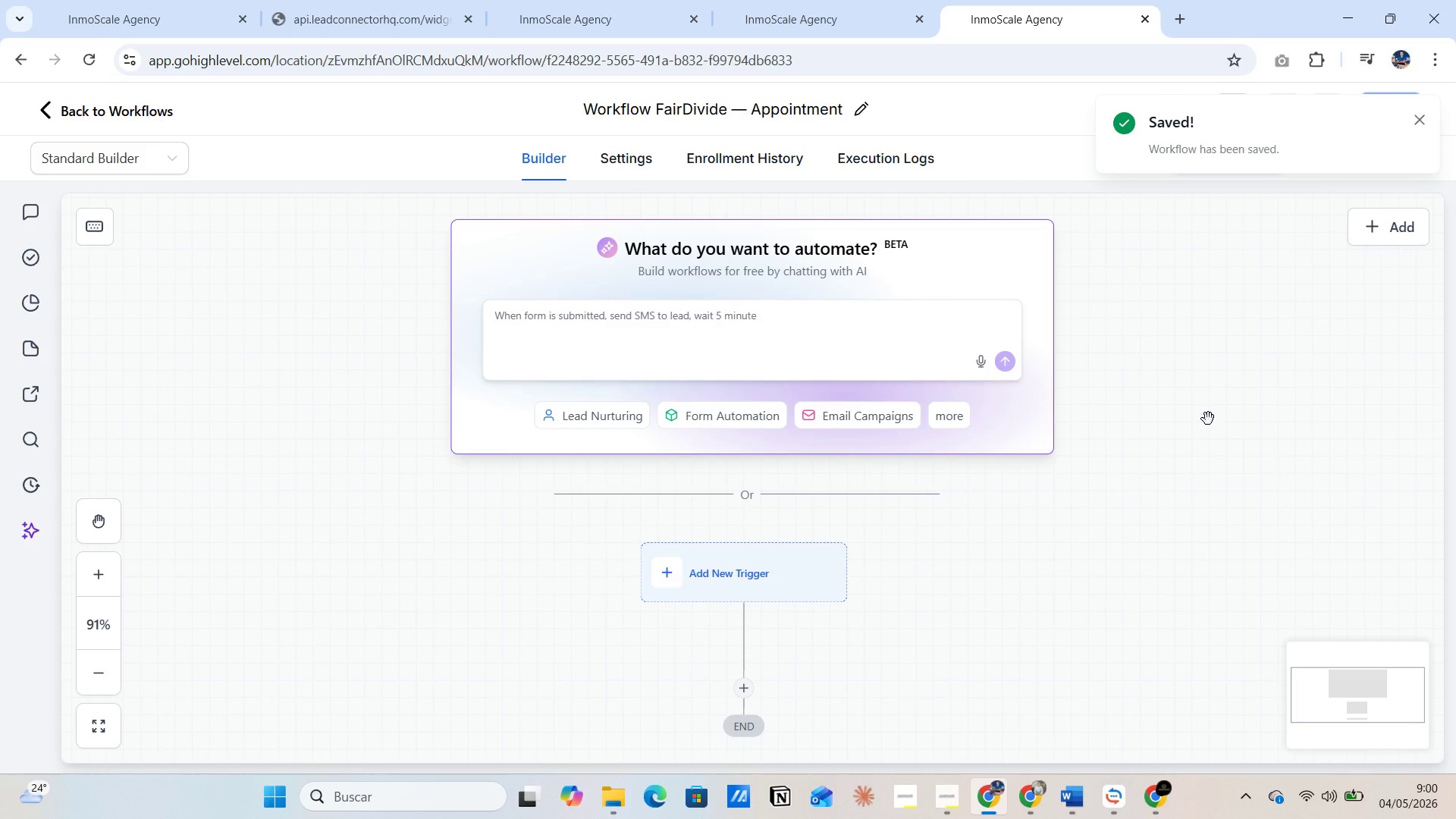 
left_click([1135, 728])
 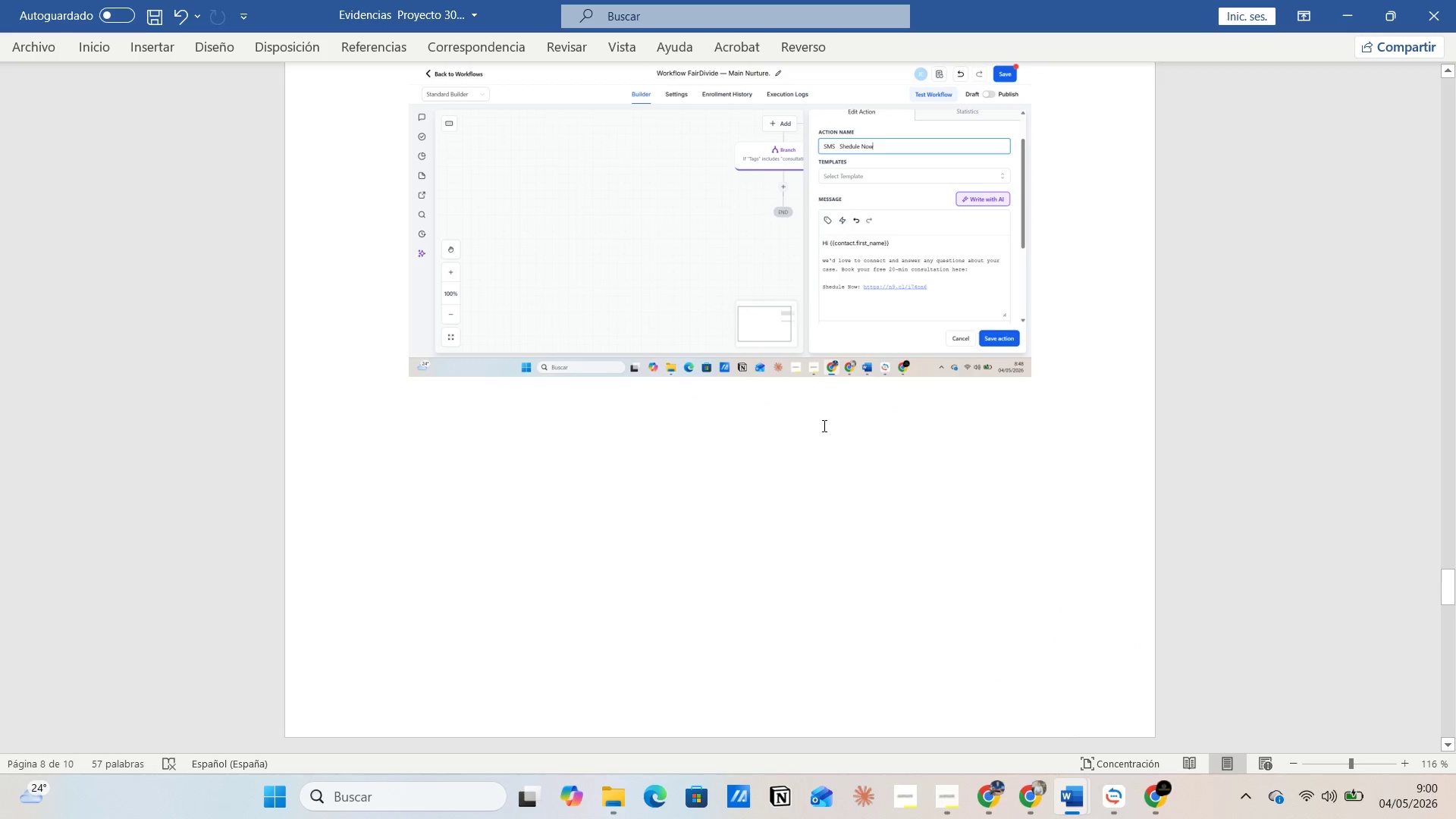 
scroll: coordinate [844, 441], scroll_direction: down, amount: 20.0
 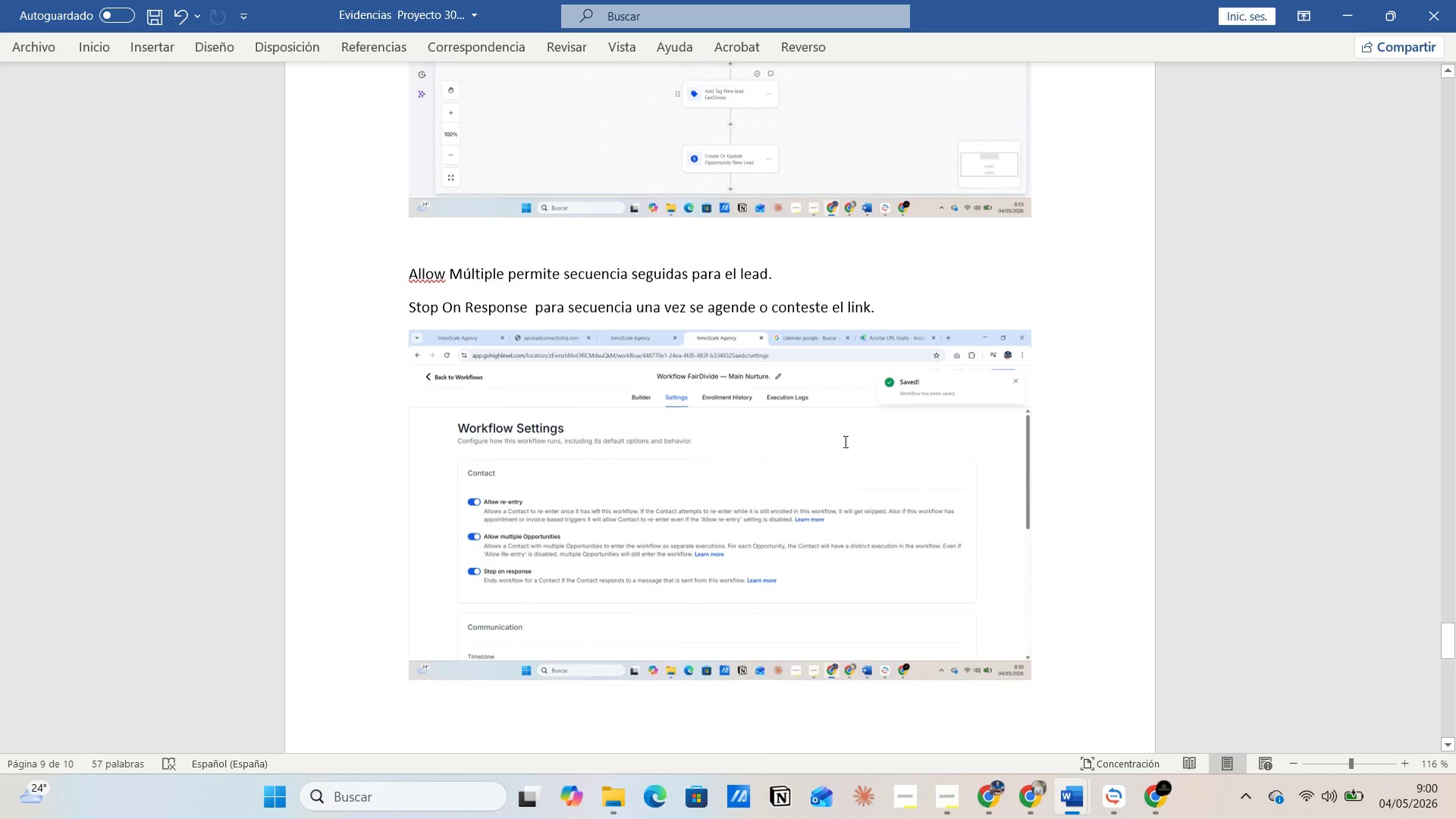 
scroll: coordinate [844, 441], scroll_direction: up, amount: 4.0
 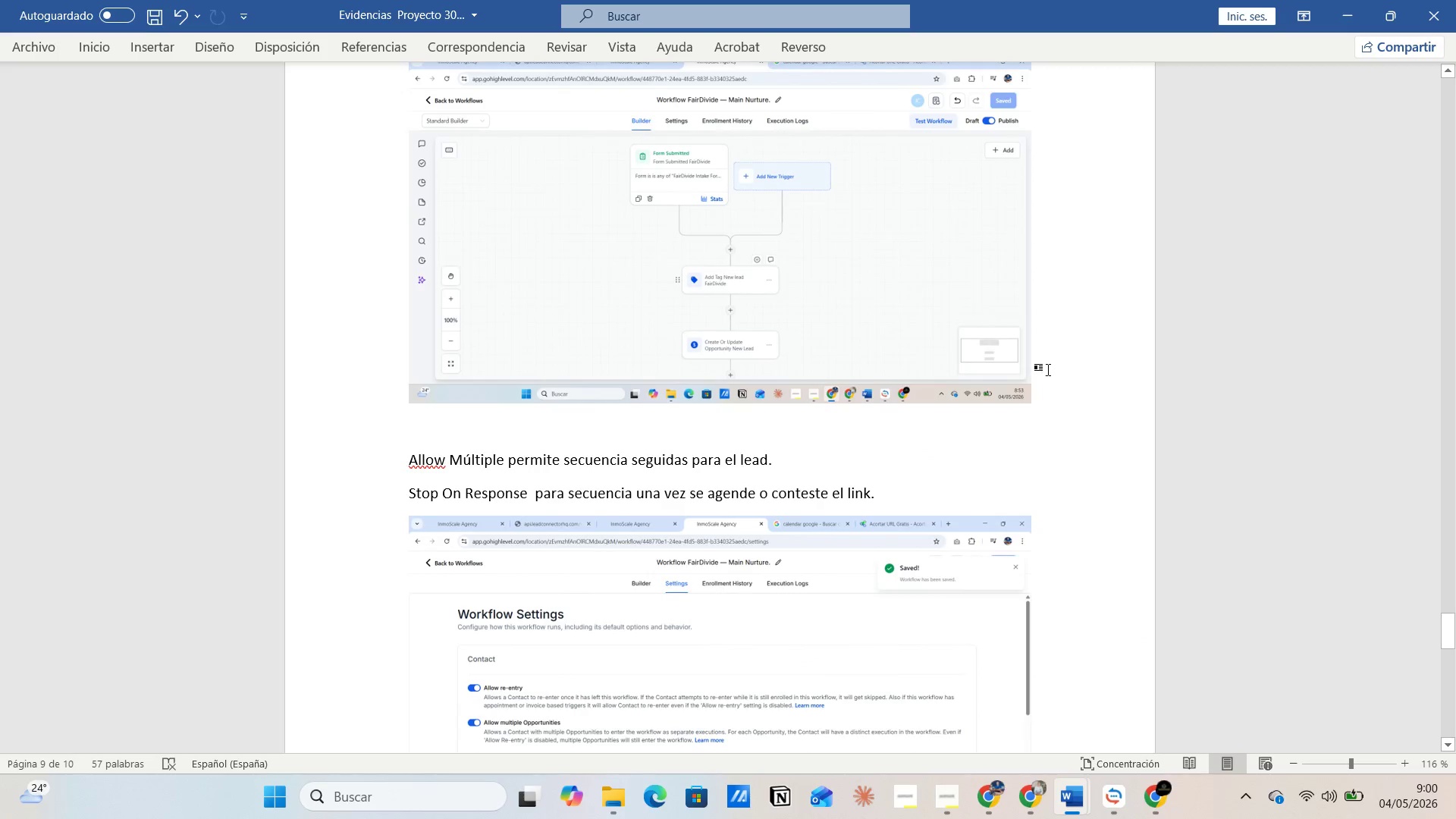 
left_click([1048, 369])
 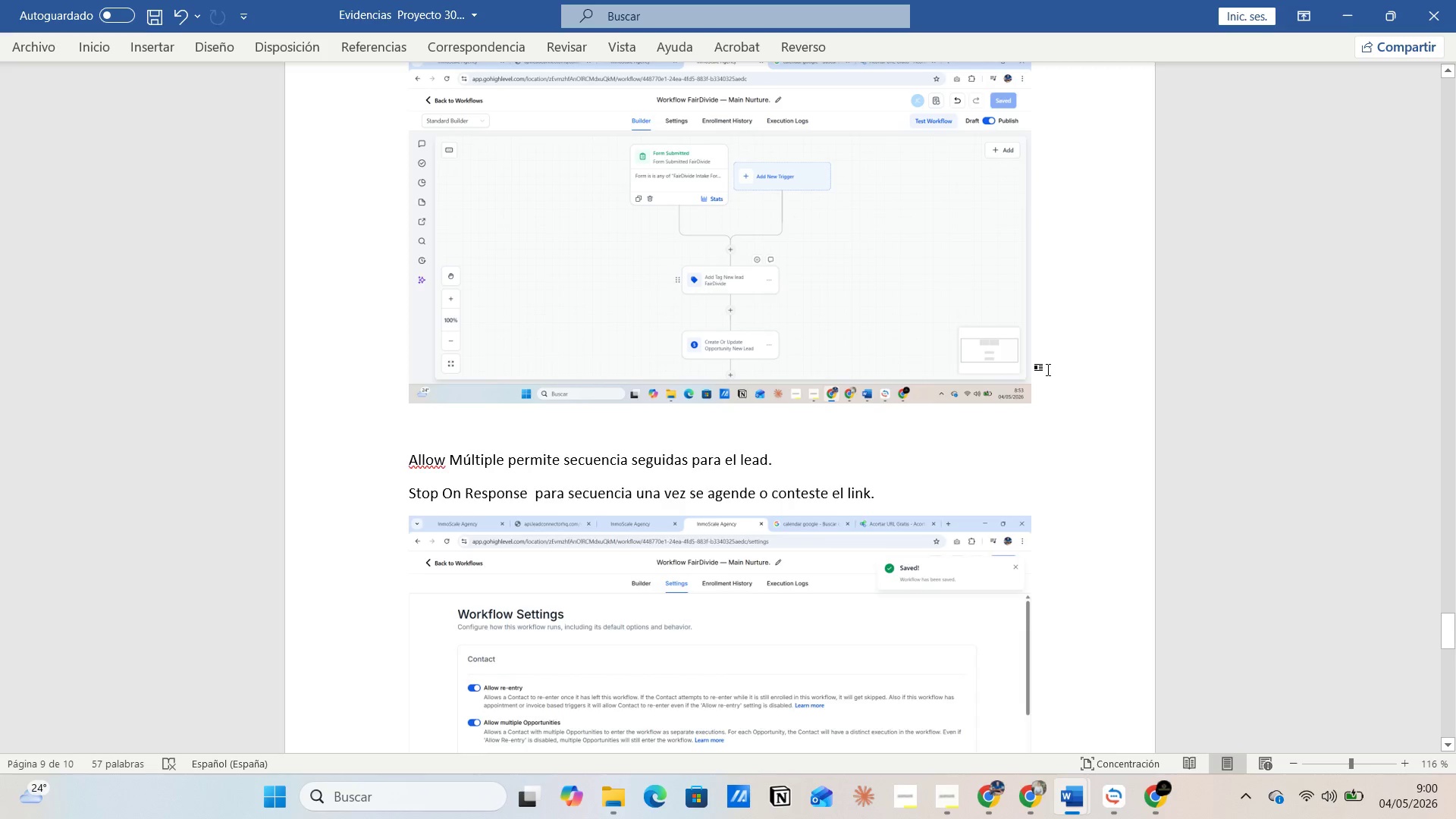 
key(Enter)
 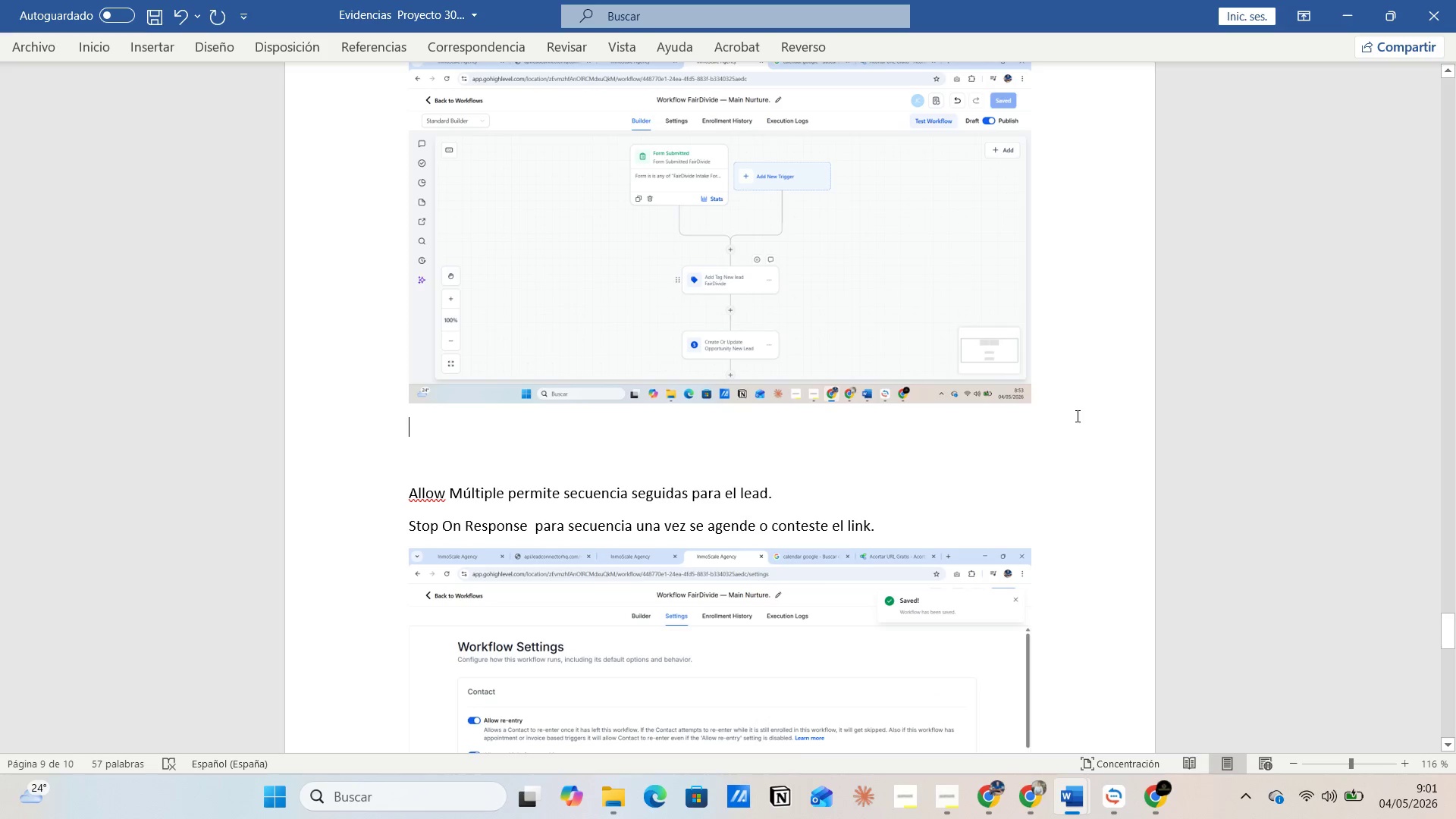 
key(Alt+AltLeft)
 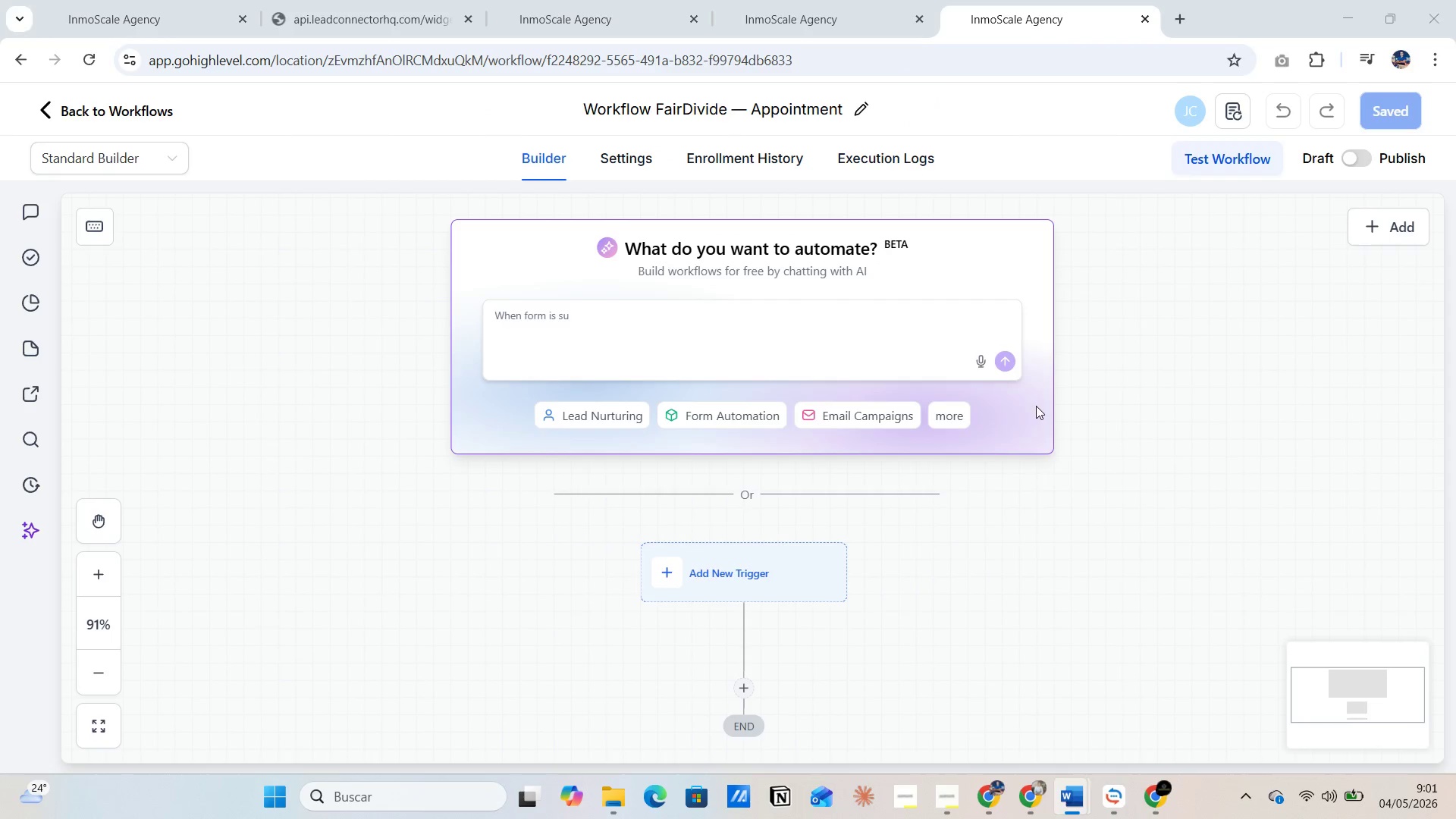 
key(Alt+Tab)
 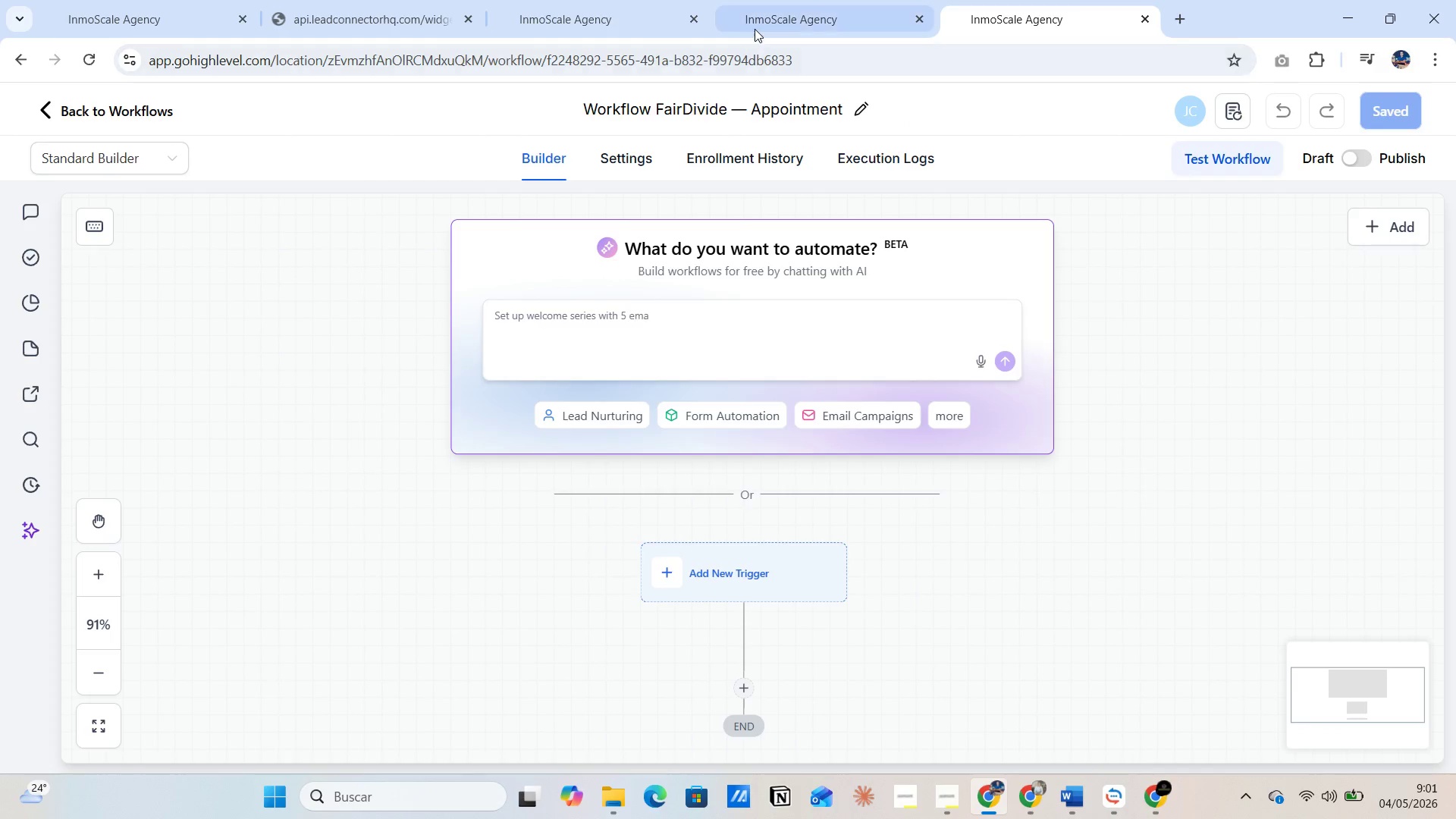 
left_click([755, 29])
 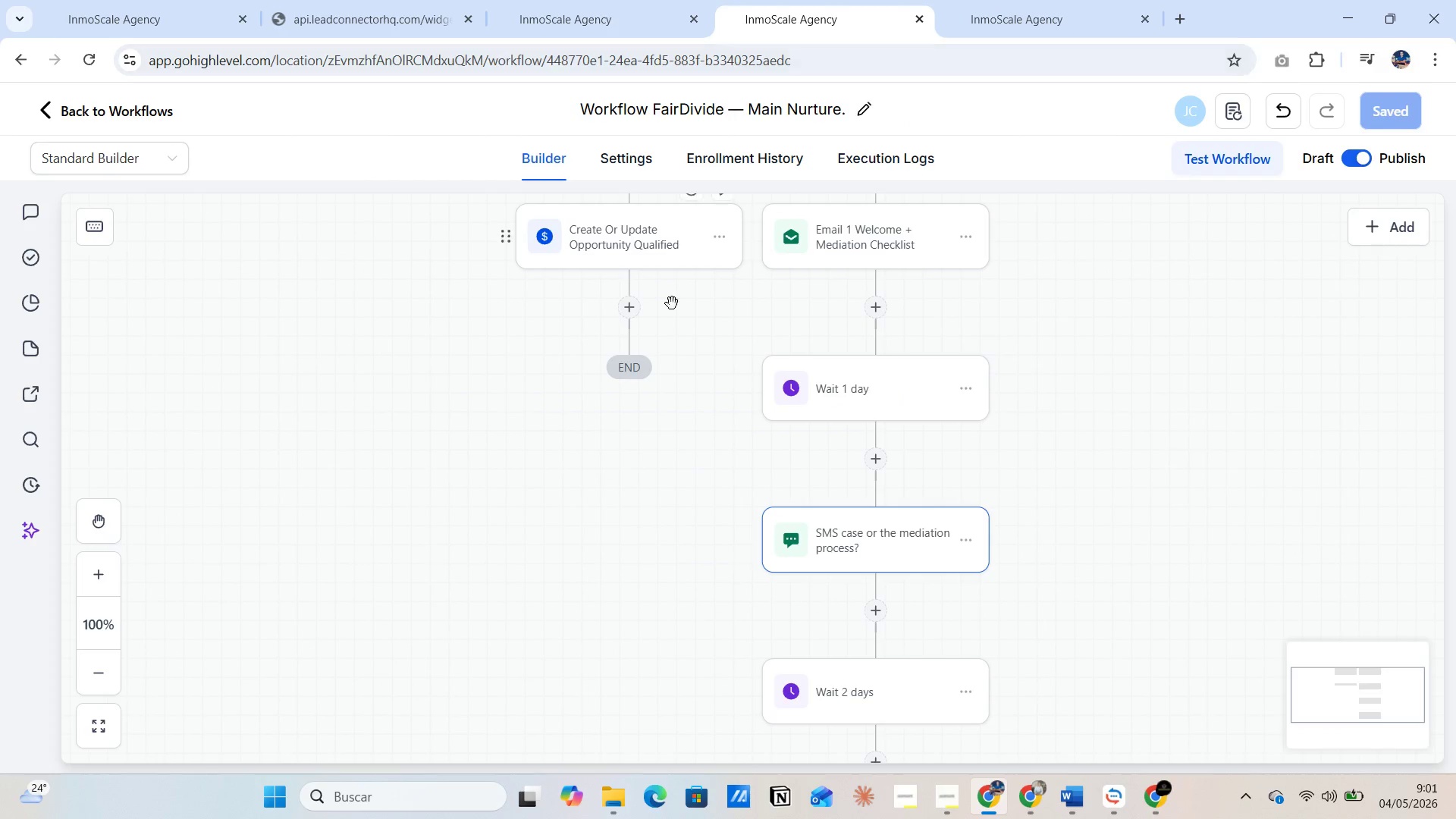 
scroll: coordinate [792, 381], scroll_direction: up, amount: 19.0
 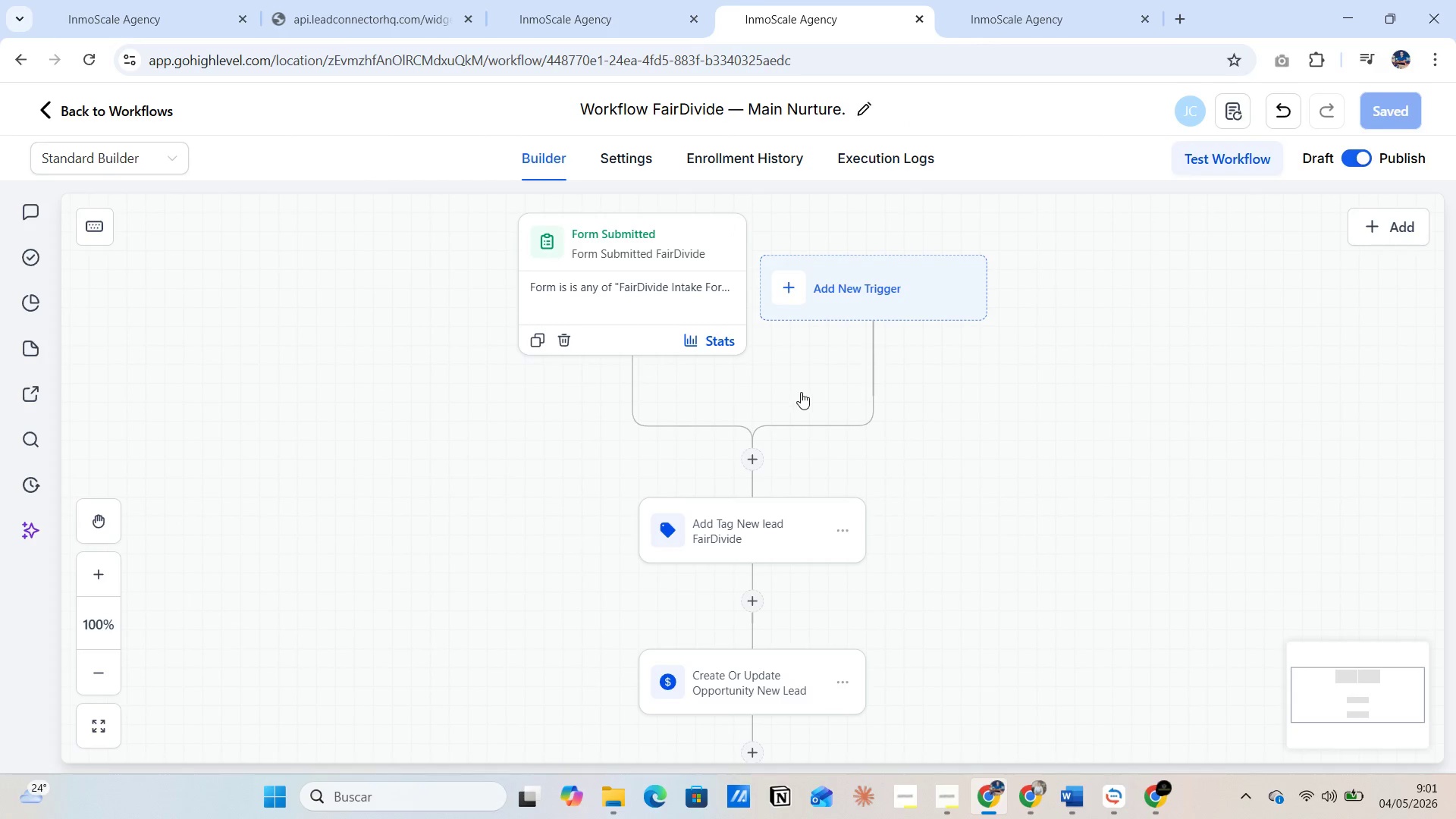 
key(Alt+AltLeft)
 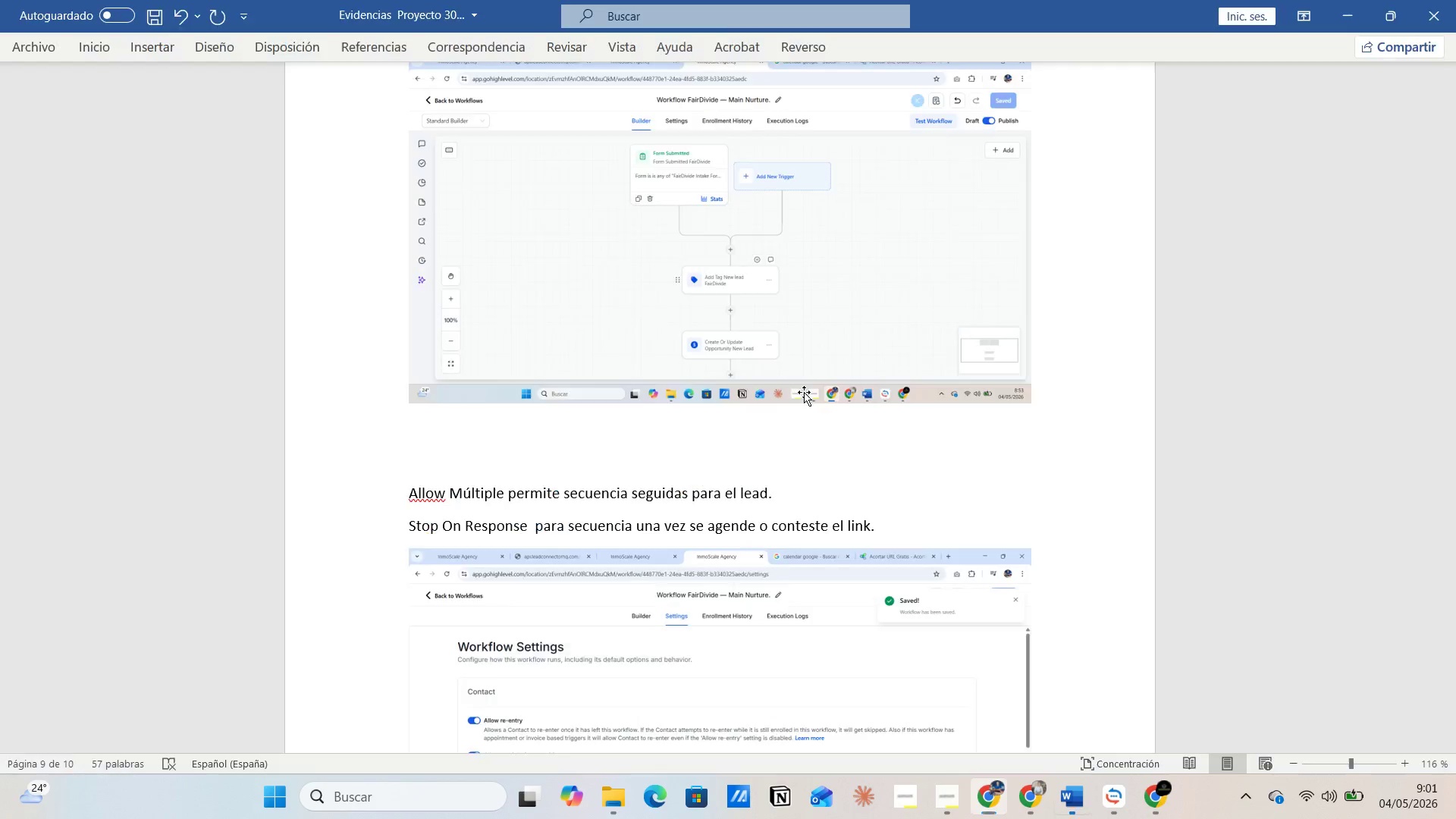 
key(Alt+Tab)
 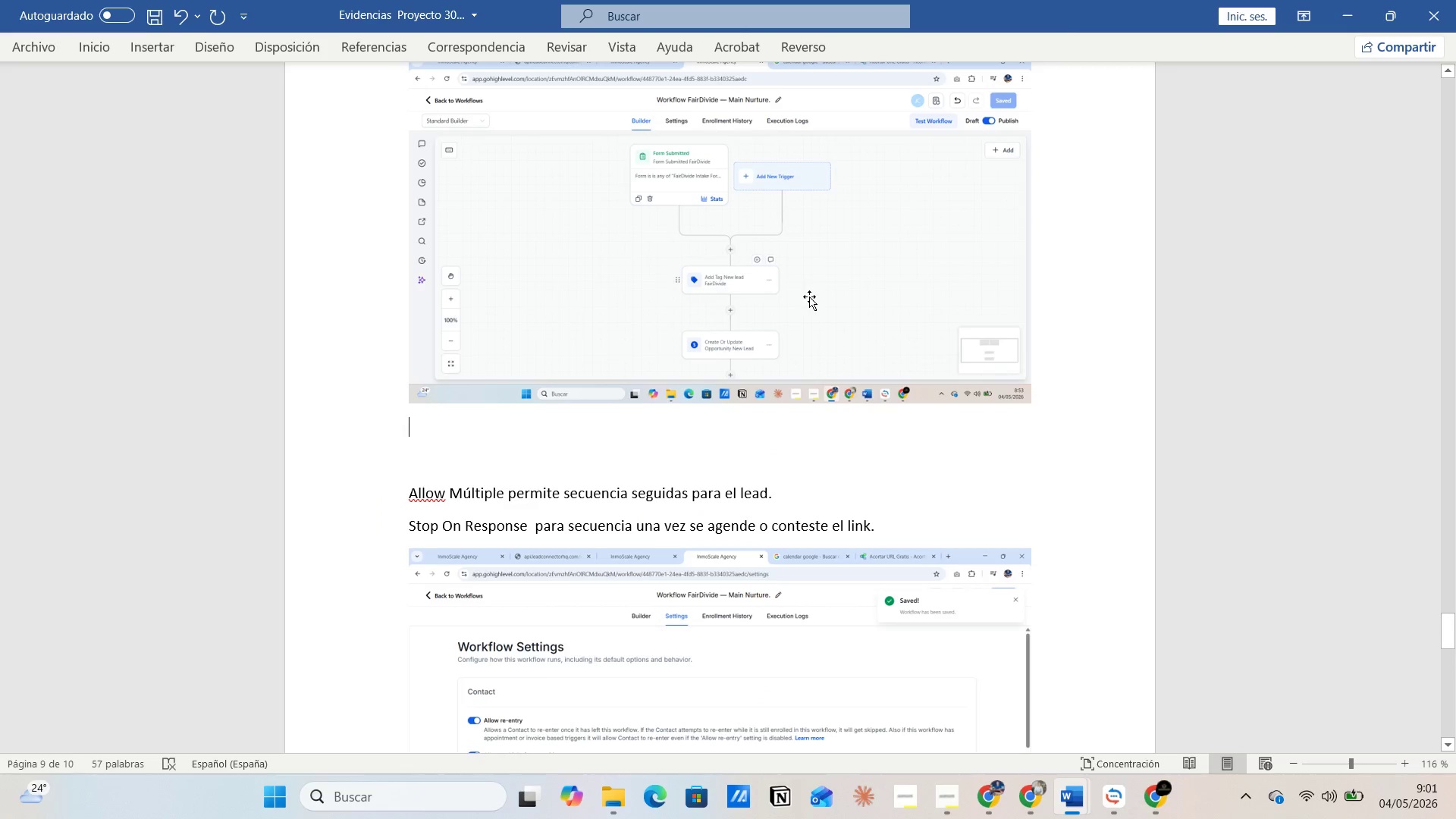 
key(Alt+AltLeft)
 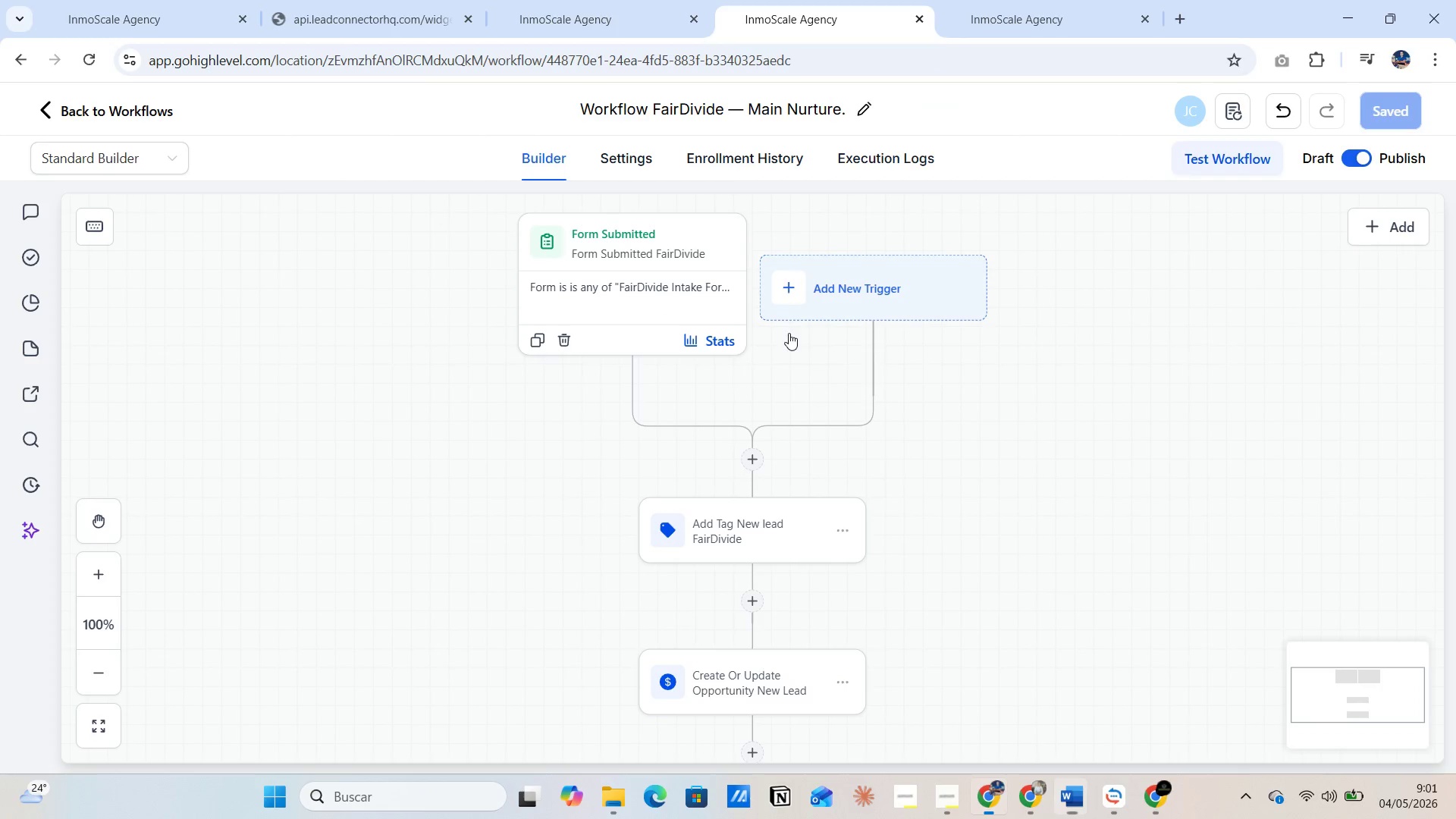 
key(Alt+Tab)
 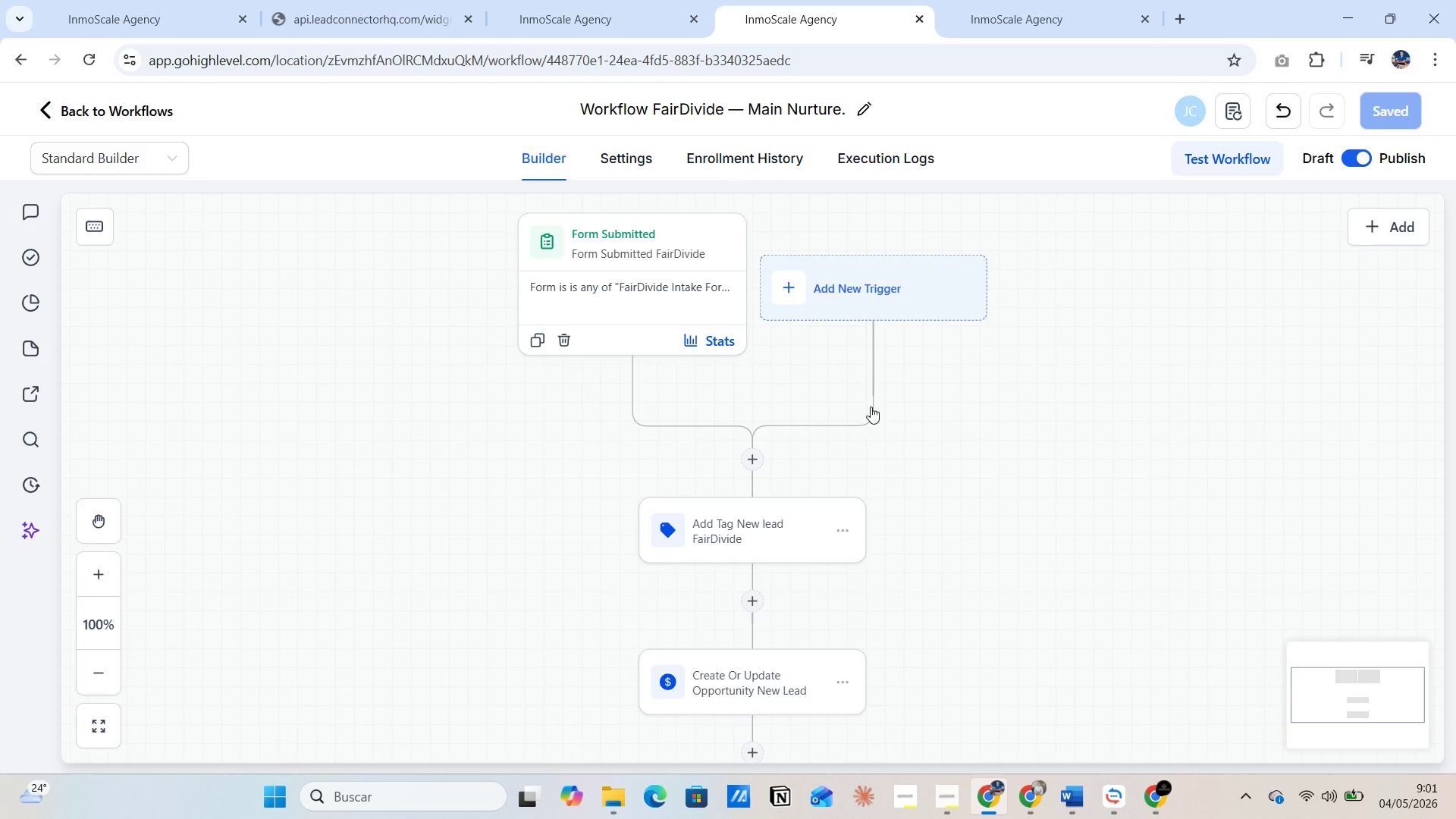 
scroll: coordinate [883, 438], scroll_direction: down, amount: 12.0
 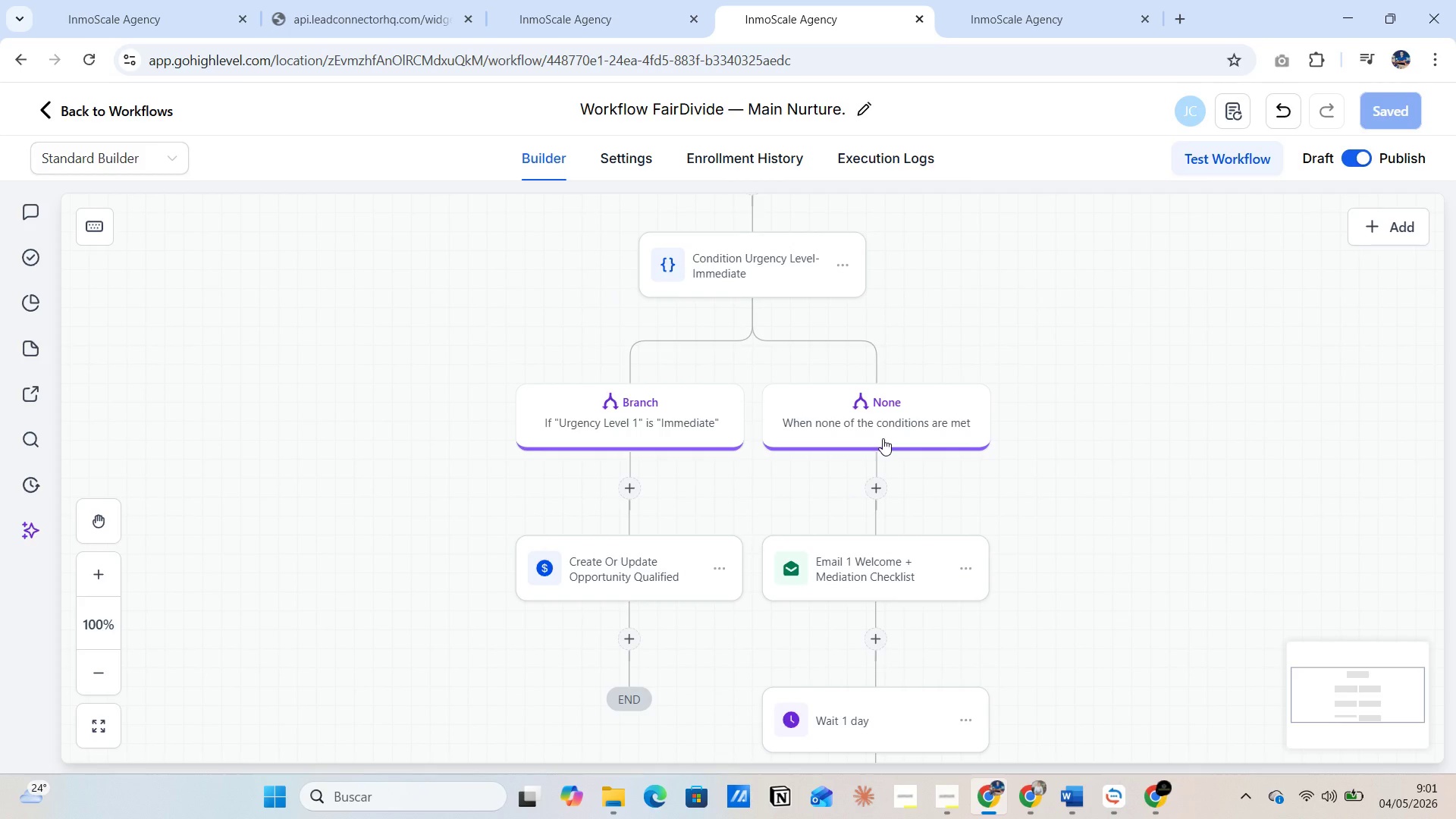 
key(PrintScreen)
 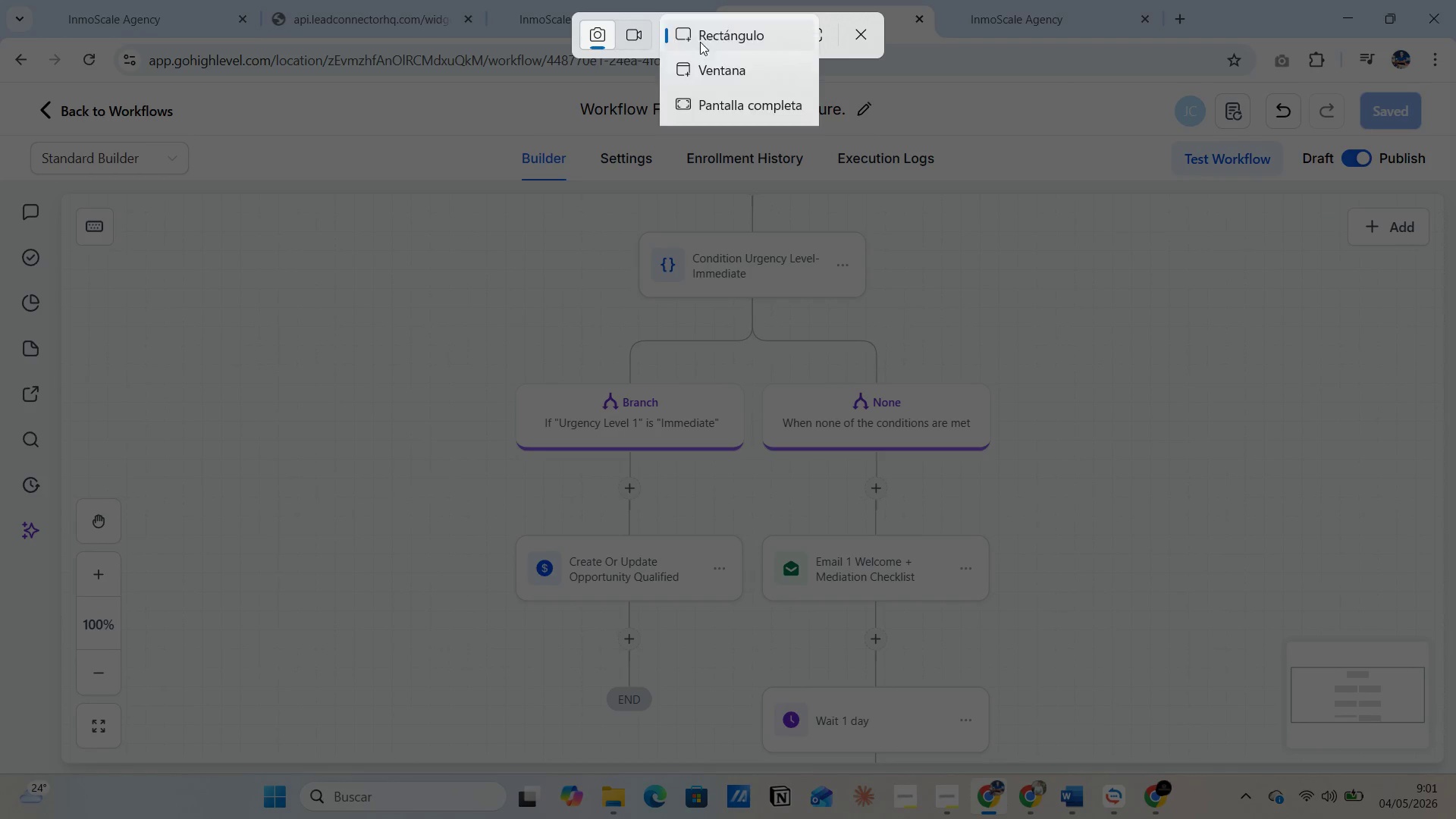 
left_click([718, 107])
 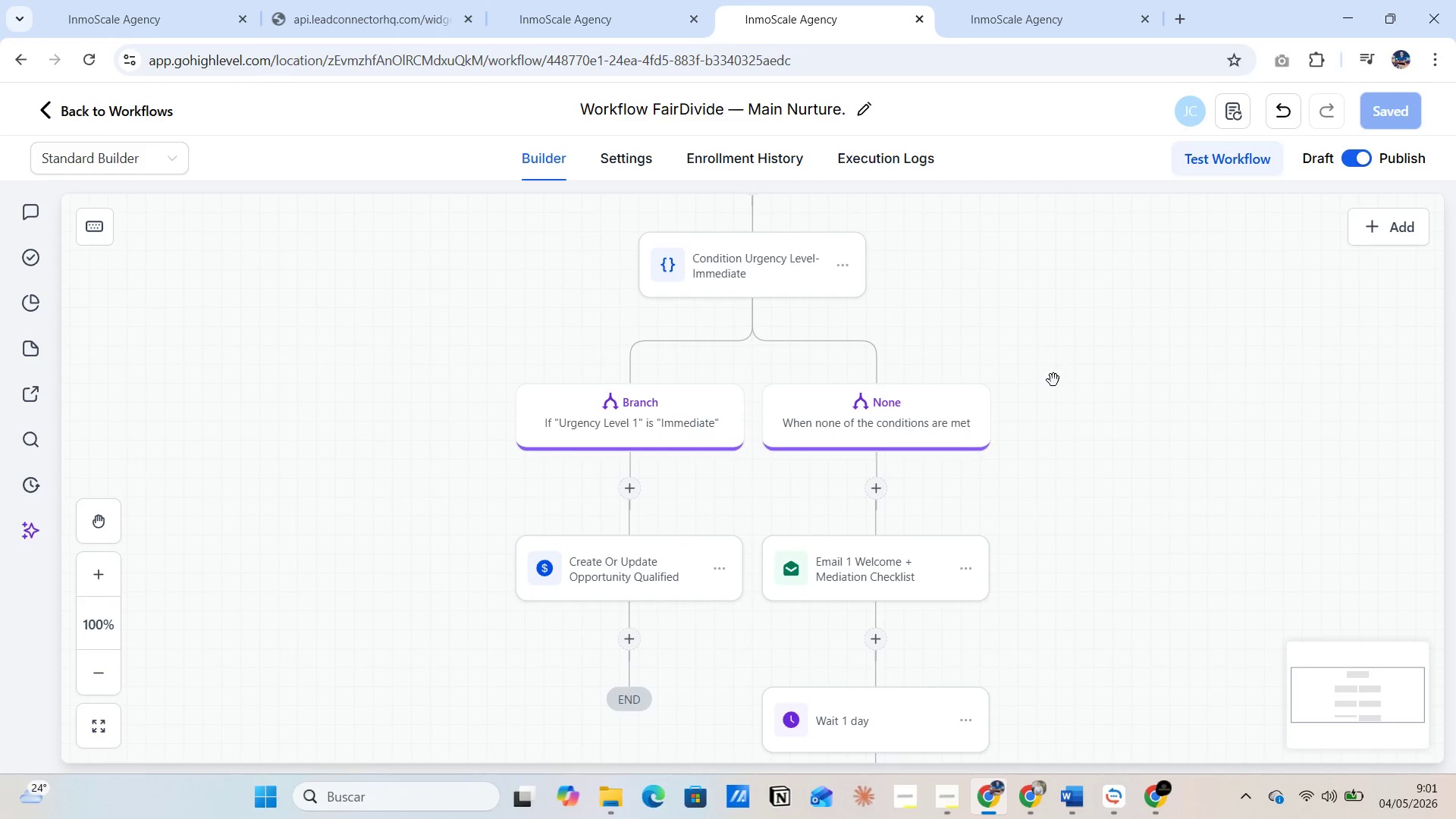 
key(Alt+Tab)
 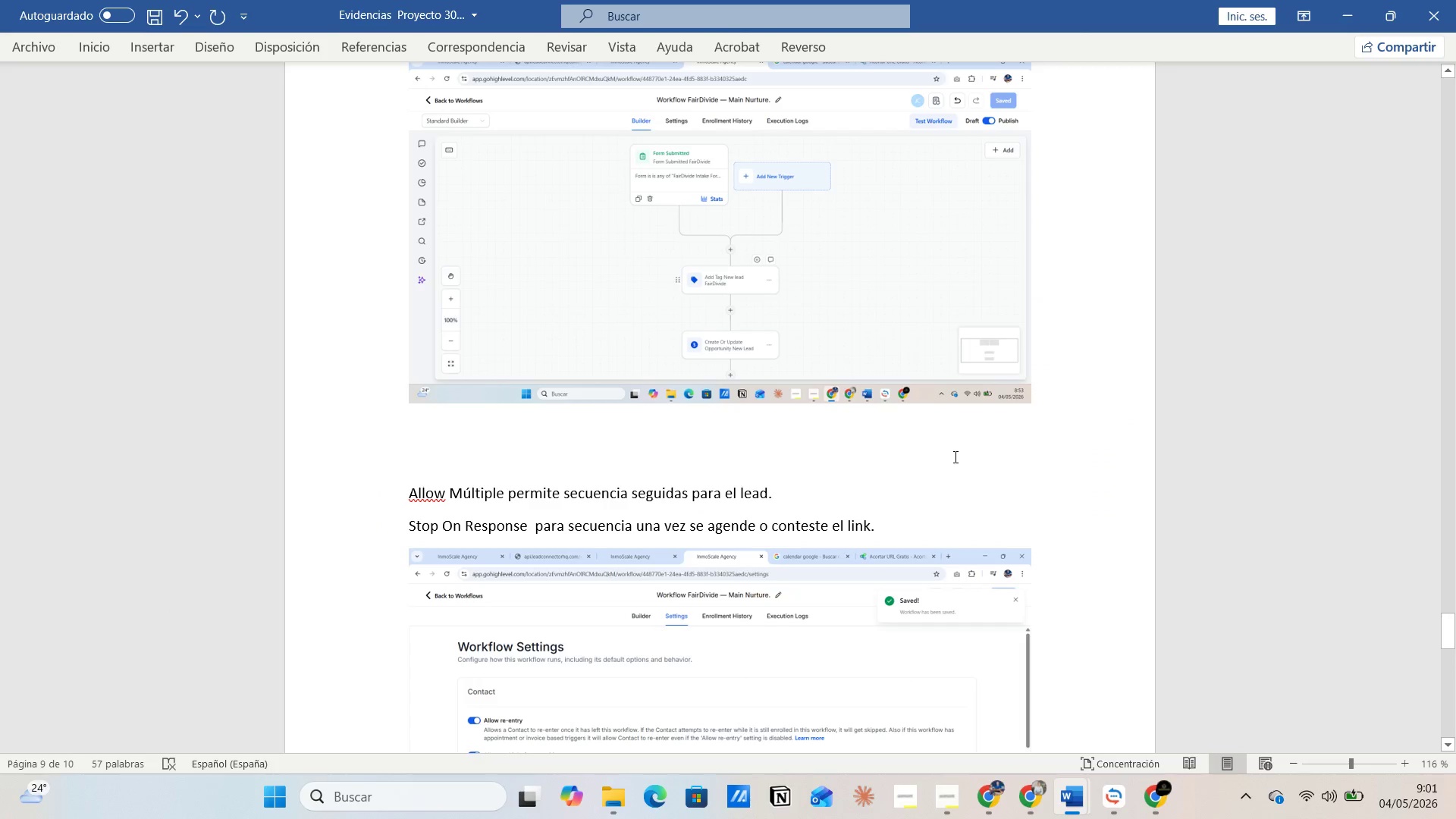 
key(Control+V)
 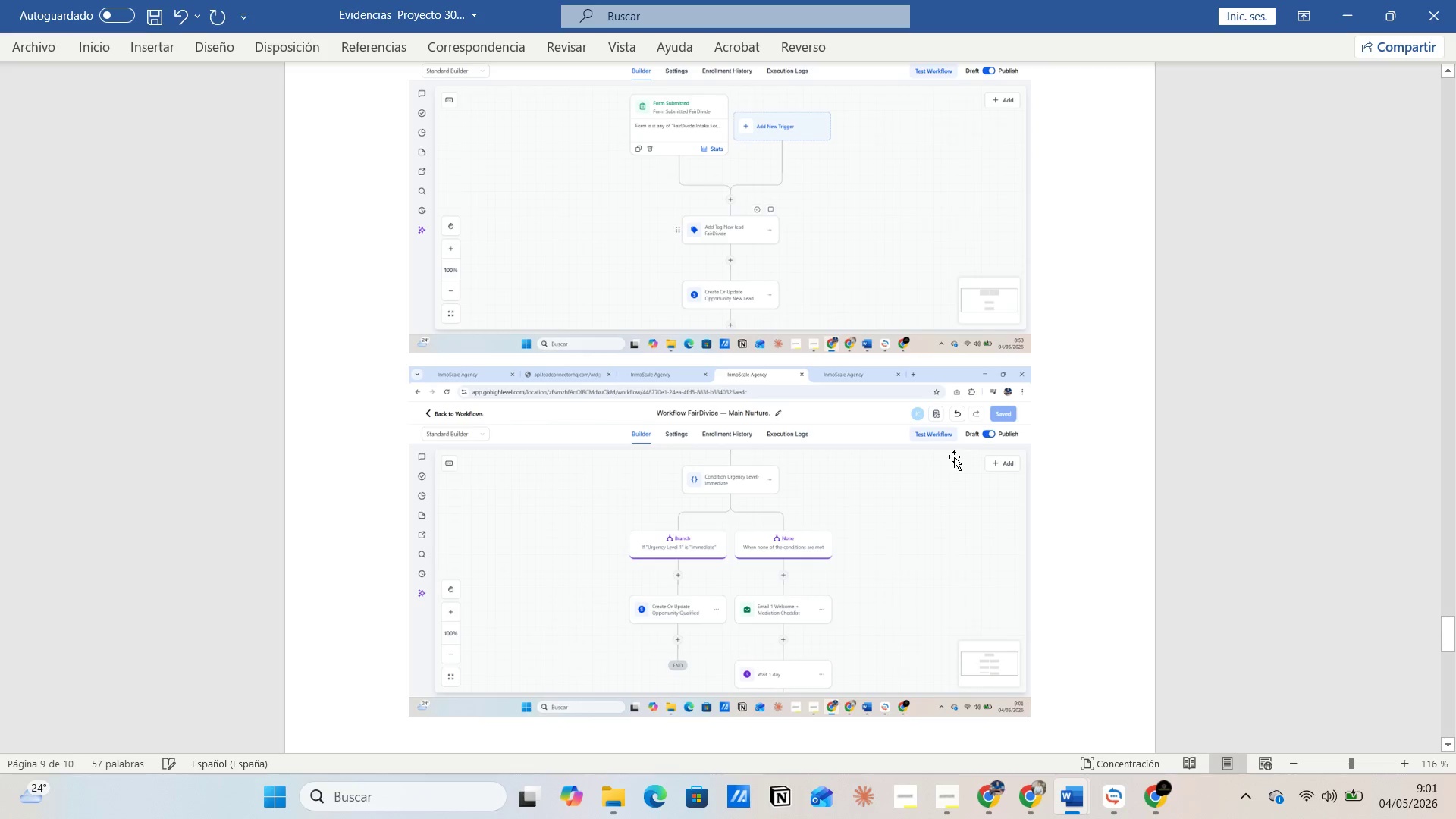 
key(Alt+Tab)
 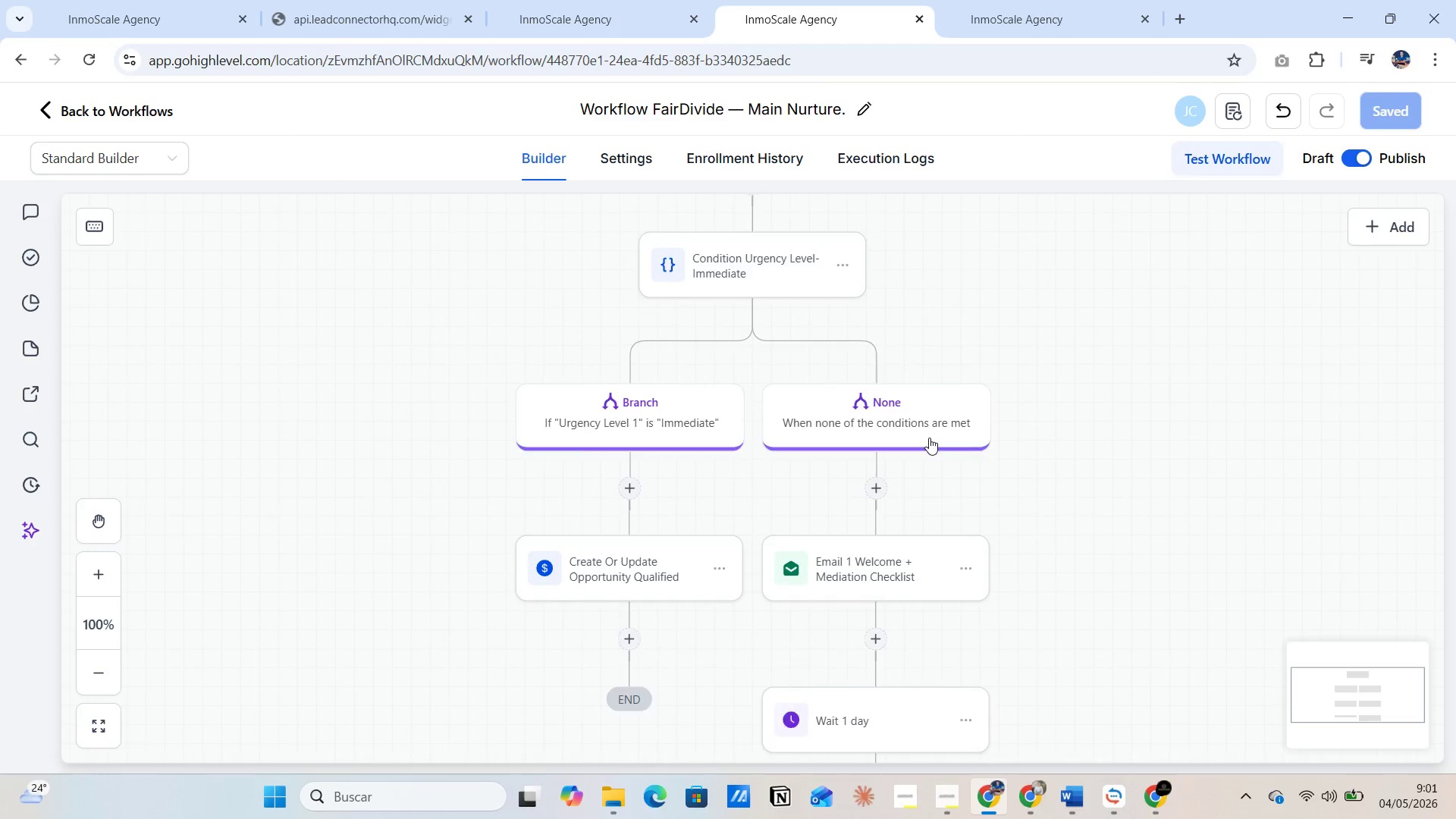 
scroll: coordinate [929, 438], scroll_direction: down, amount: 13.0
 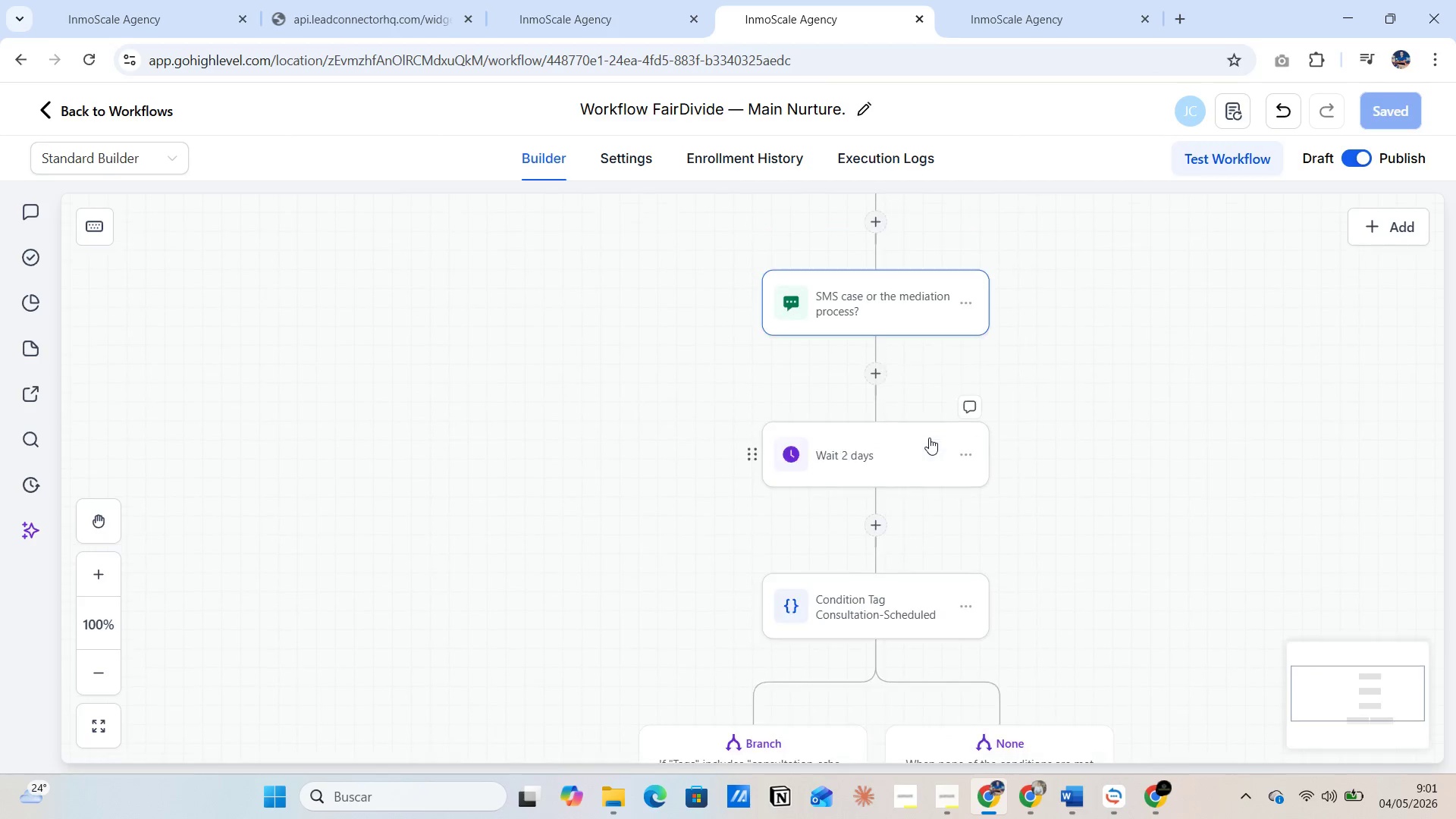 
scroll: coordinate [929, 438], scroll_direction: up, amount: 1.0
 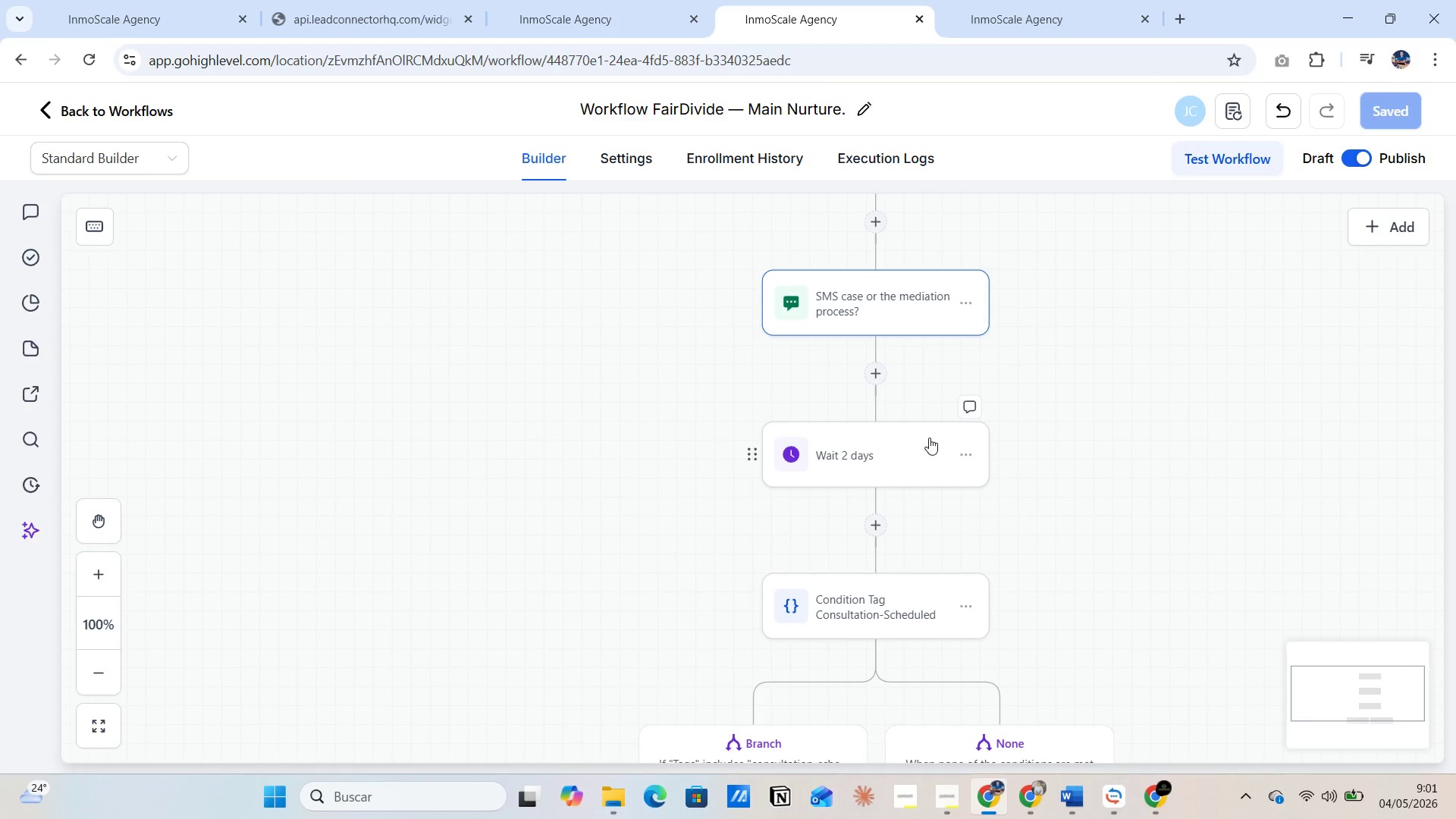 
key(PrintScreen)
 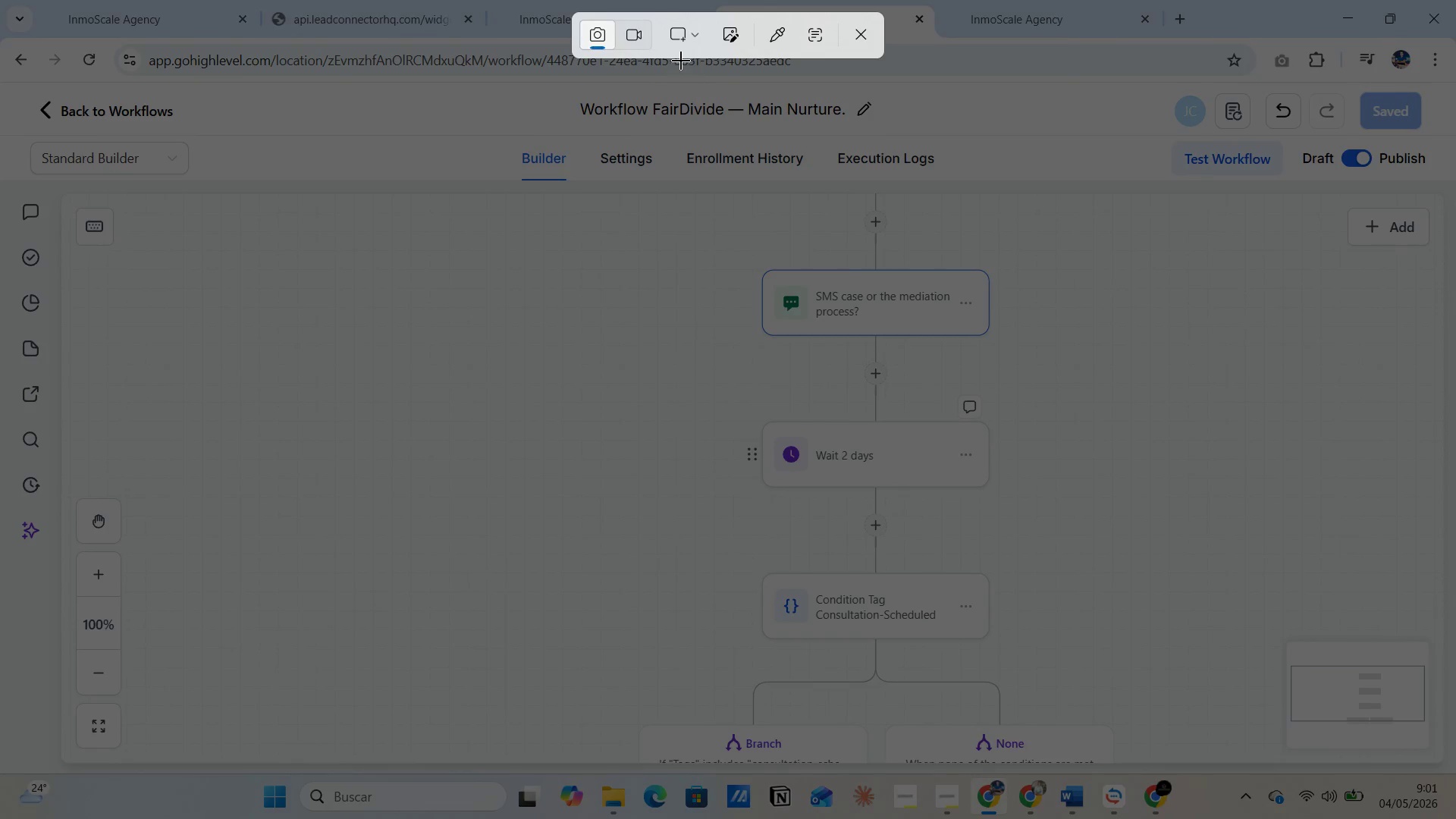 
left_click([698, 45])
 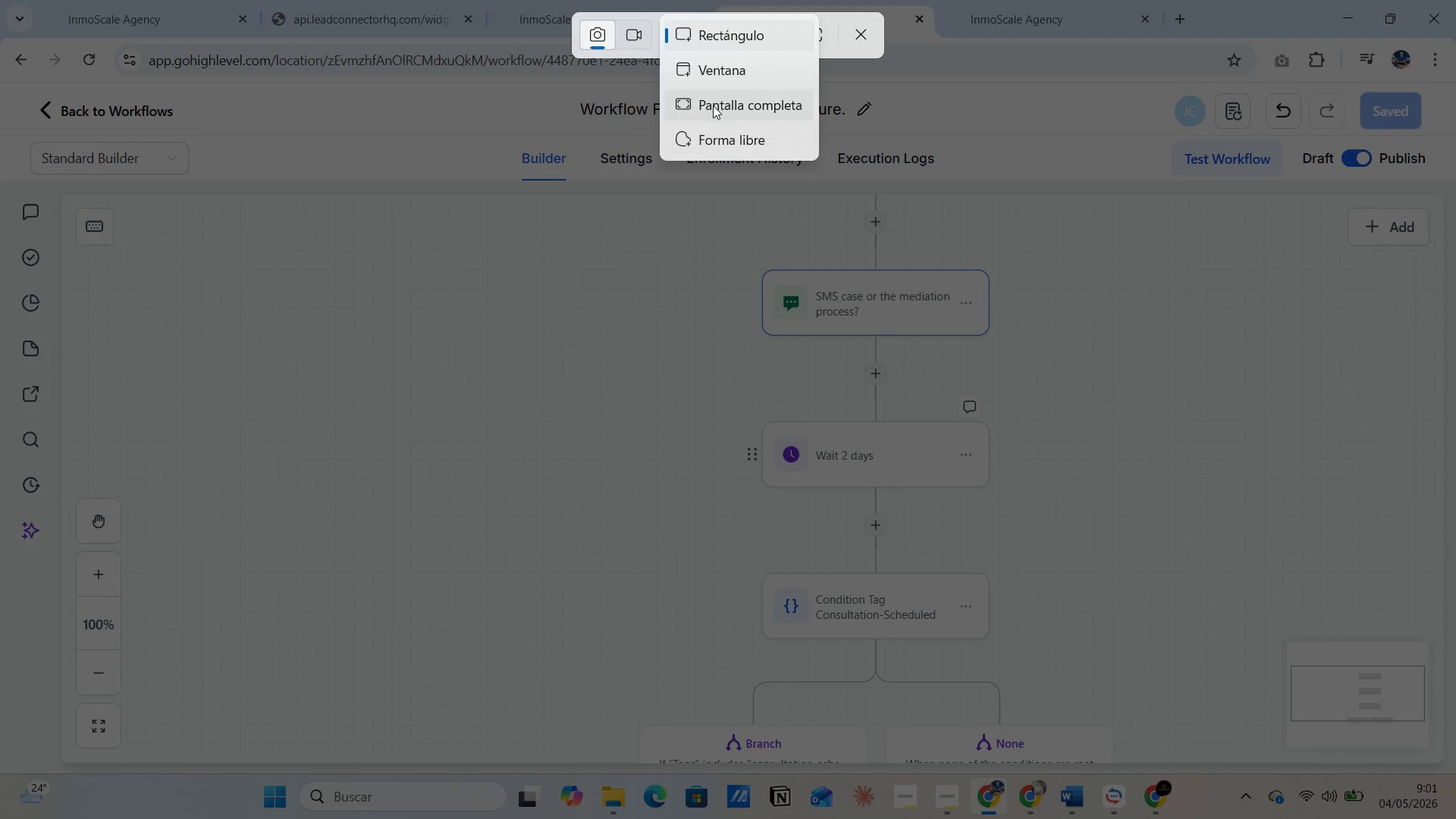 
left_click([713, 105])
 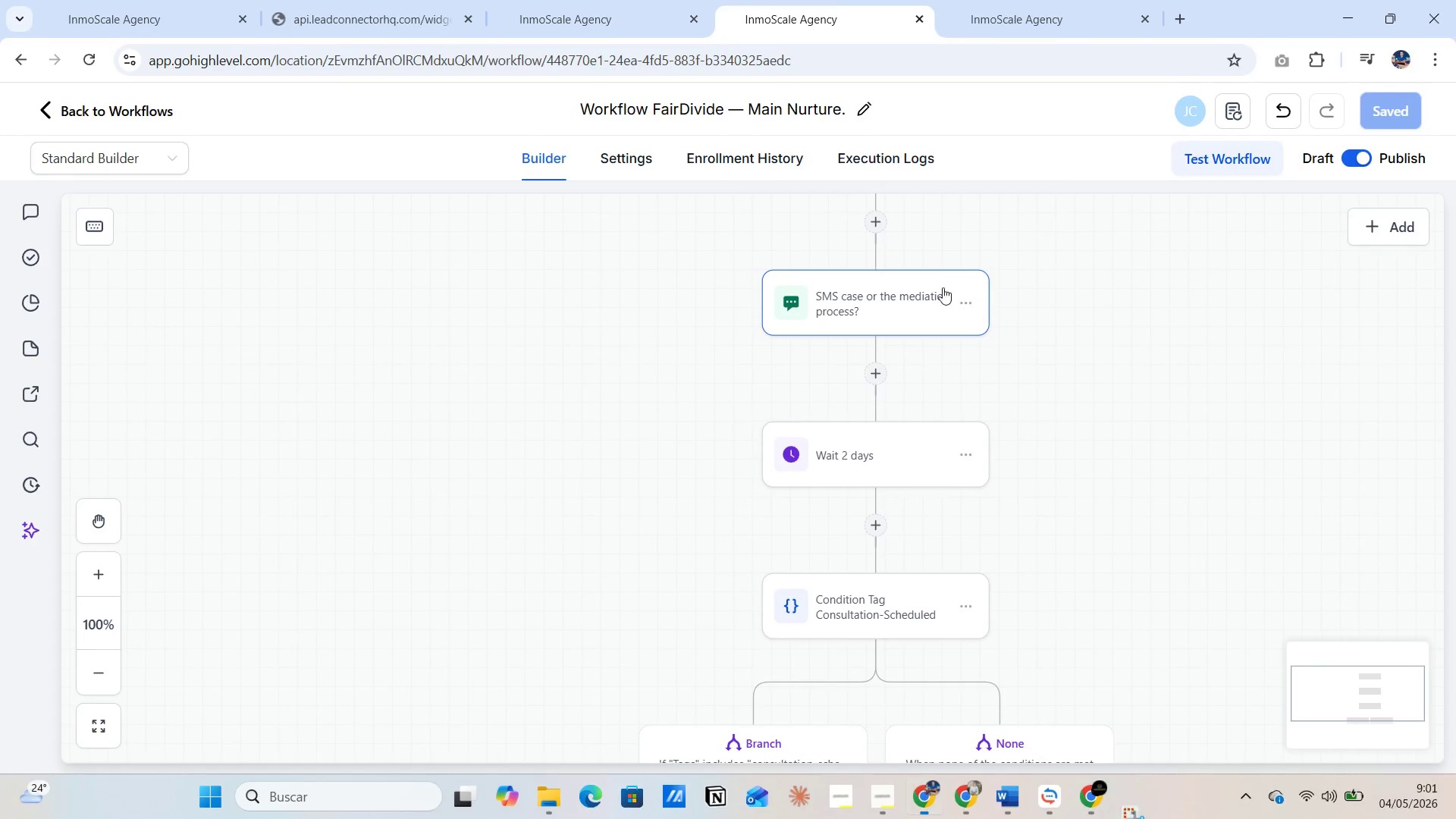 
key(Alt+Tab)
 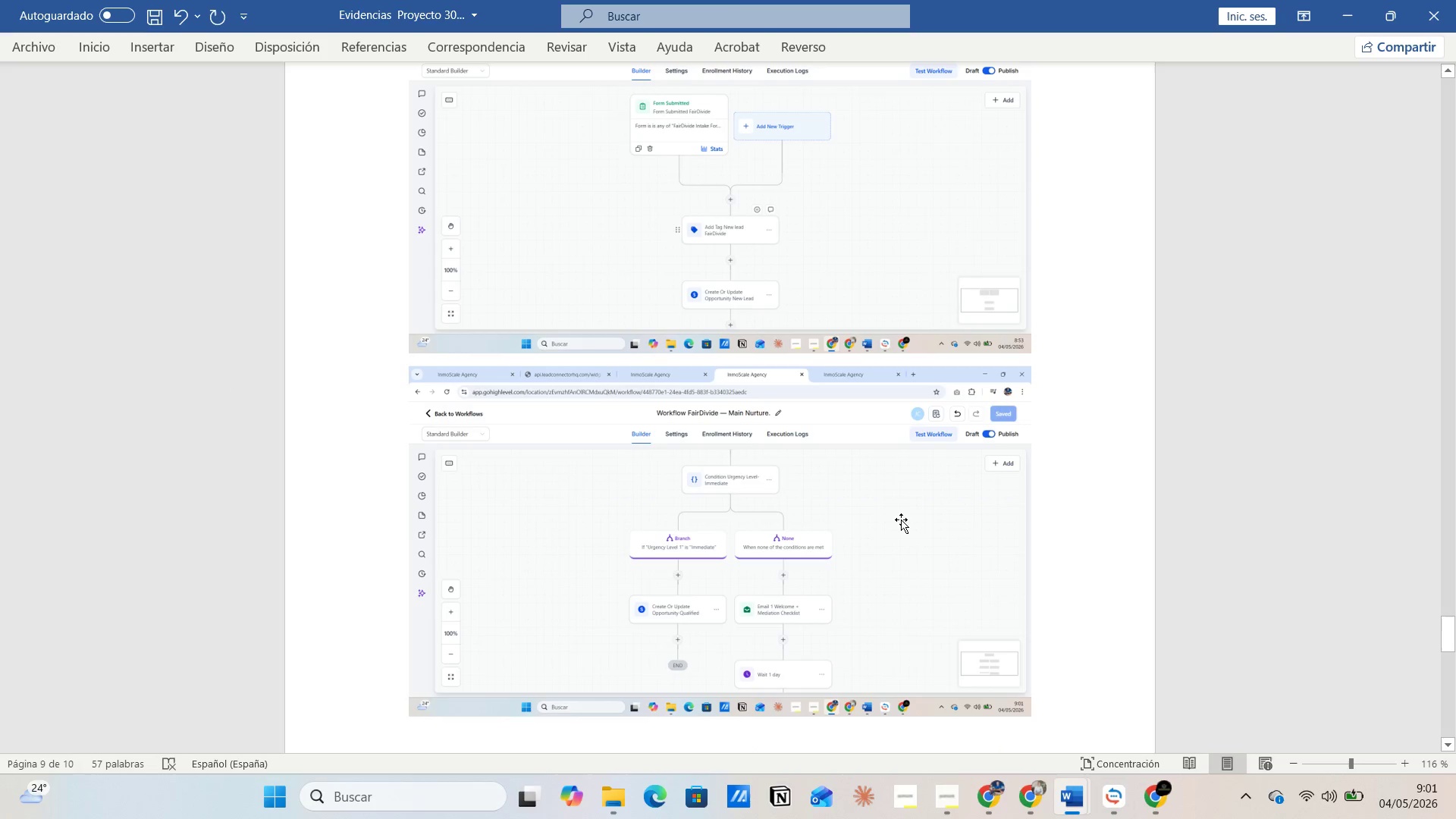 
key(Enter)
 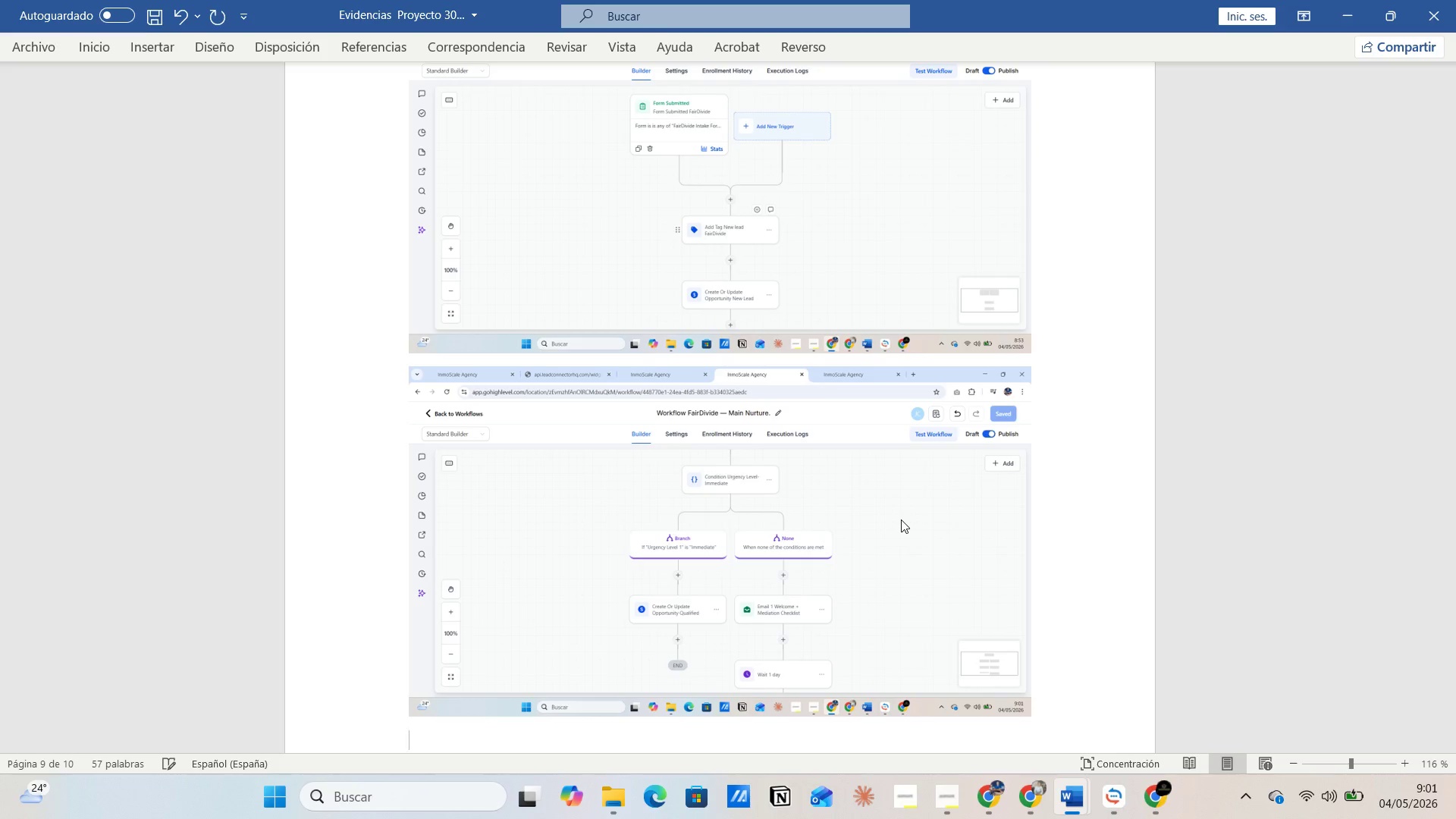 
key(Control+V)
 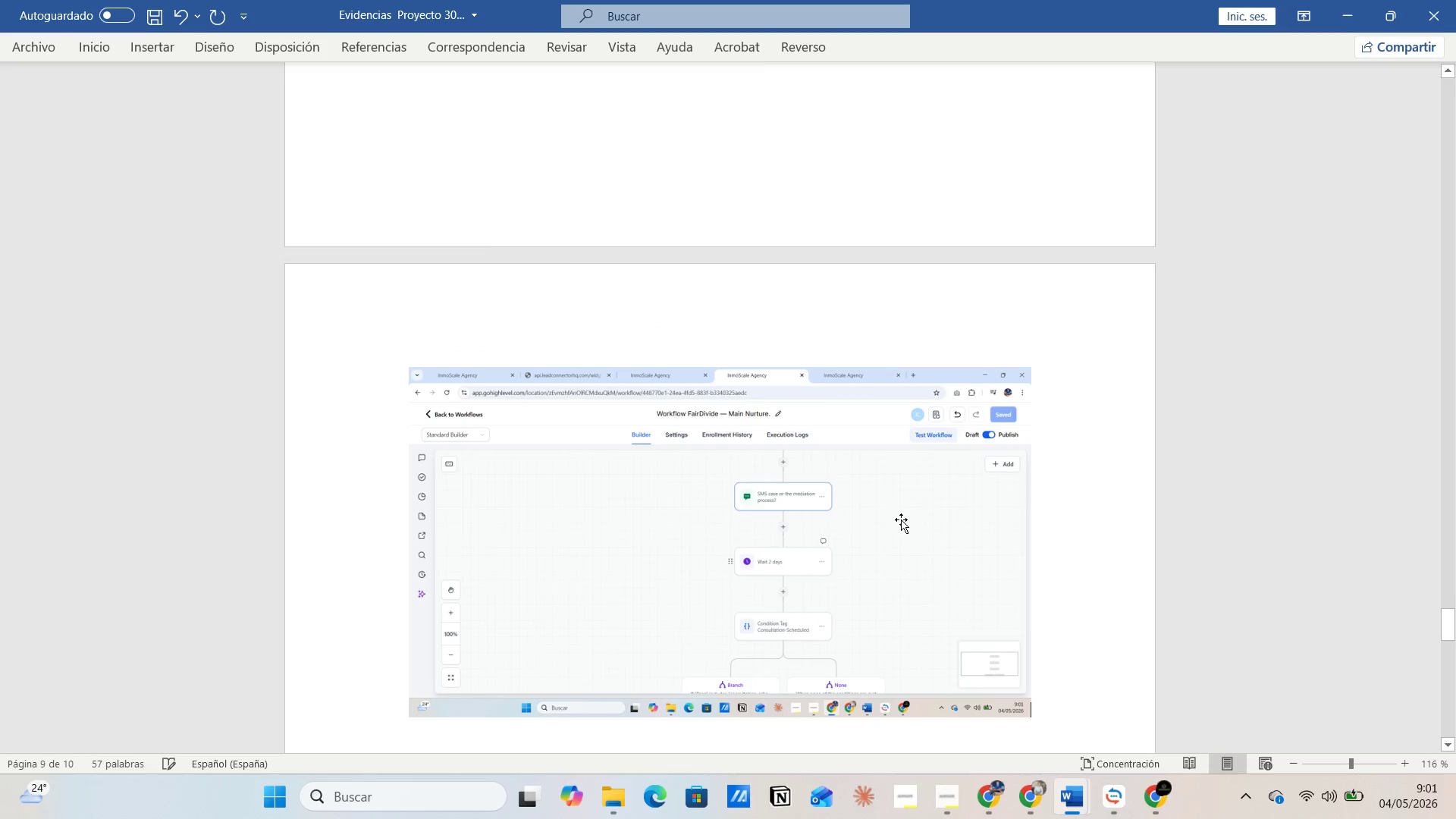 
key(Alt+Tab)
 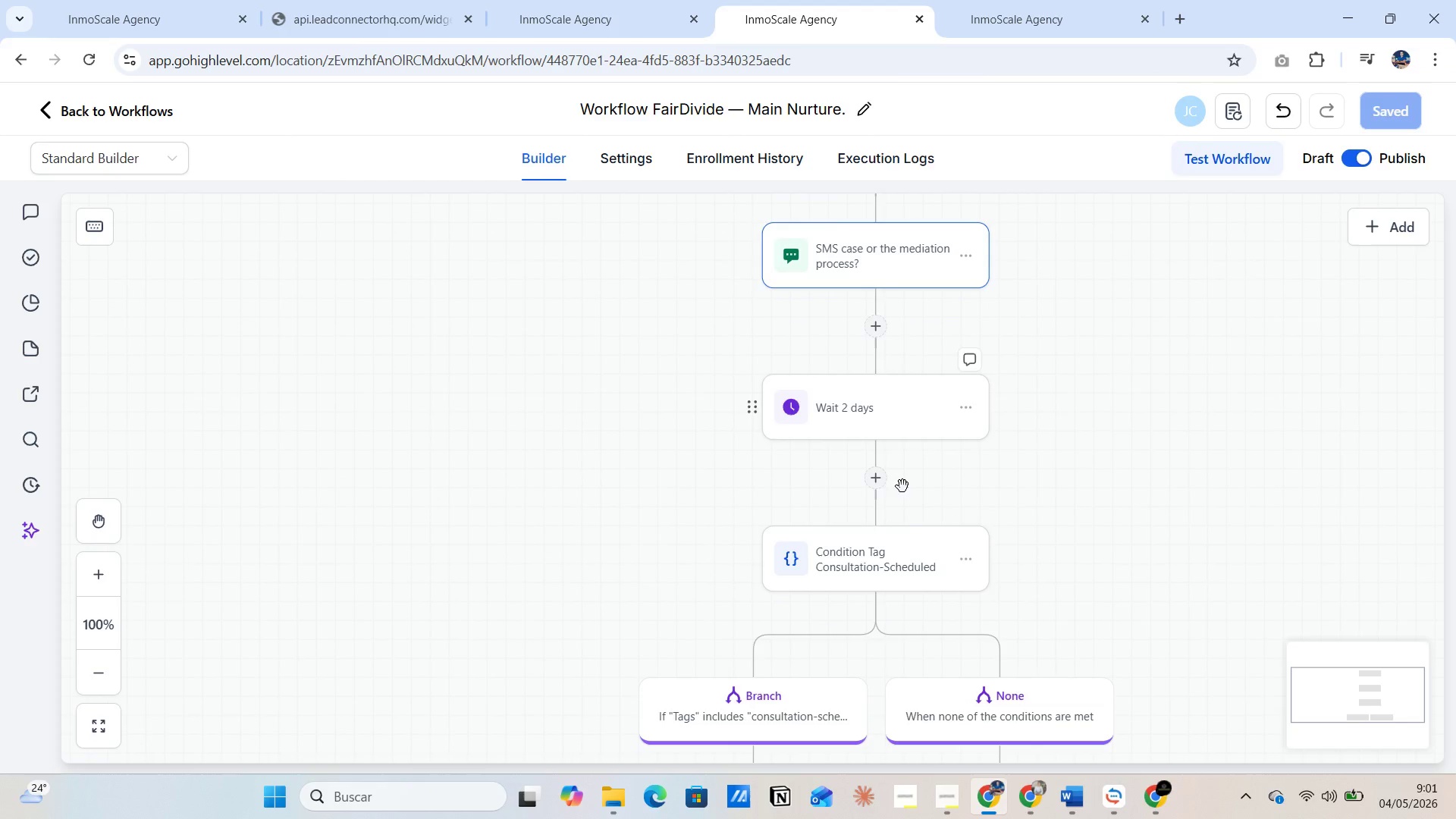 
scroll: coordinate [904, 488], scroll_direction: down, amount: 10.0
 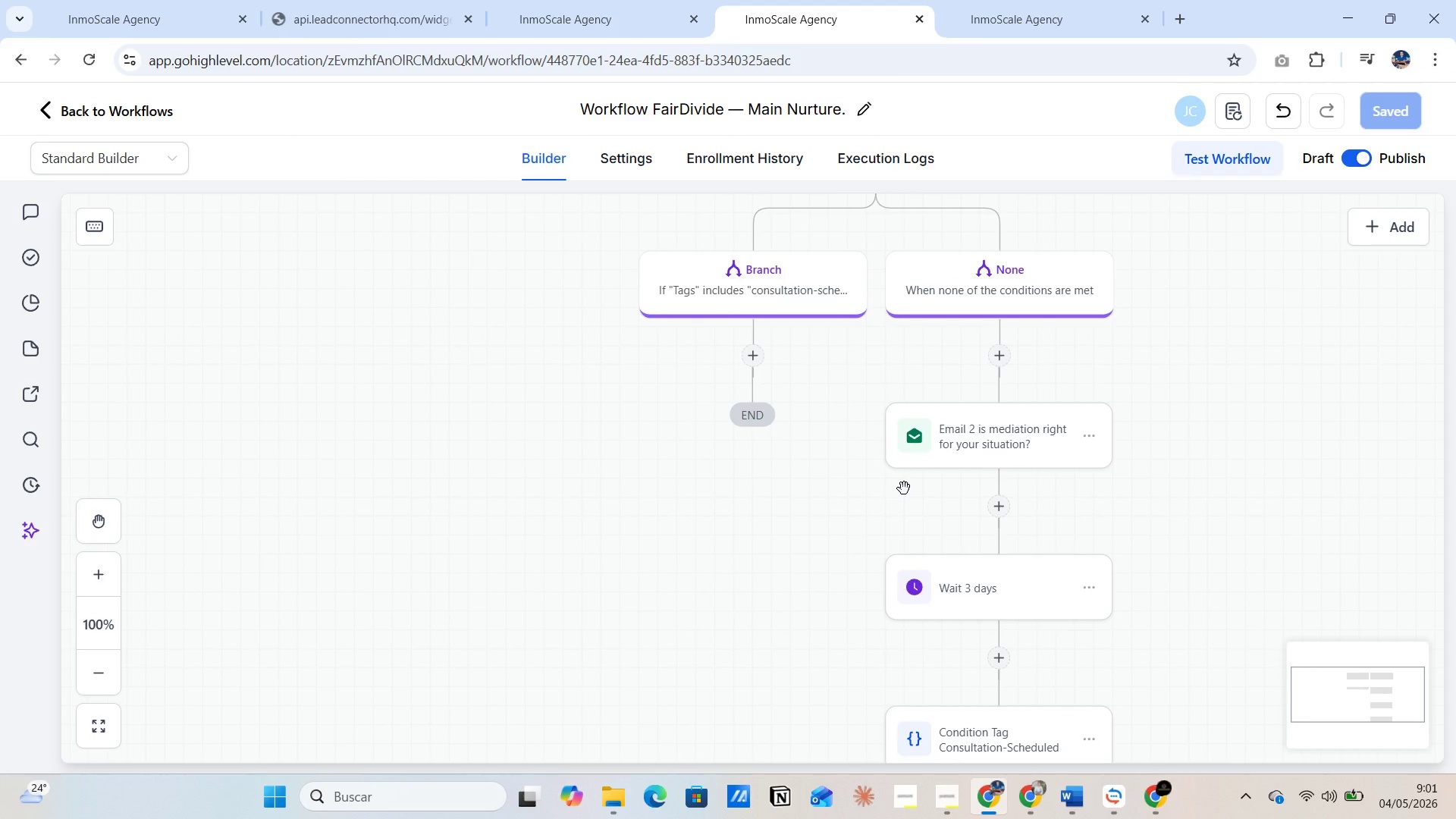 
key(PrintScreen)
 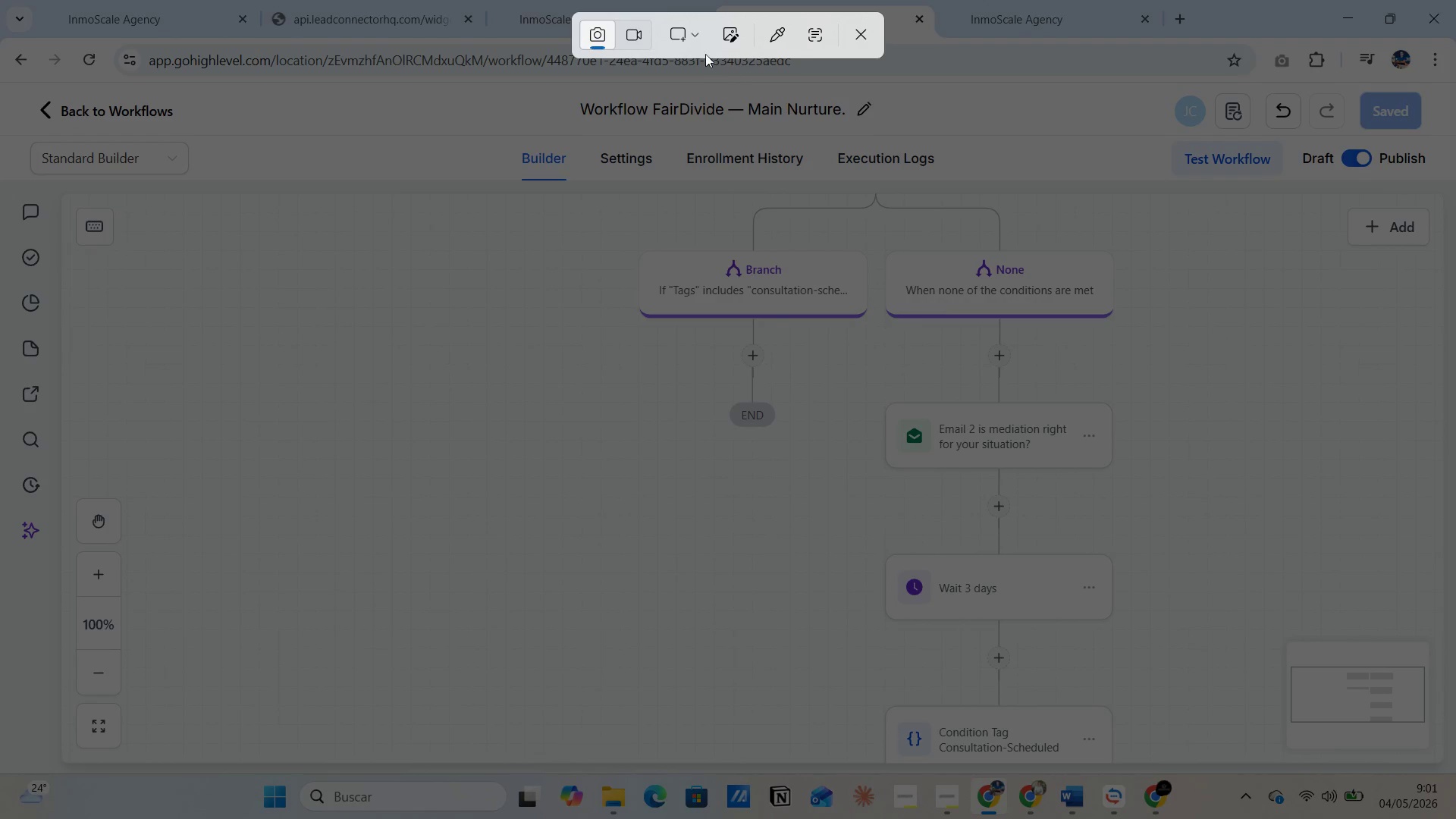 
left_click([696, 33])
 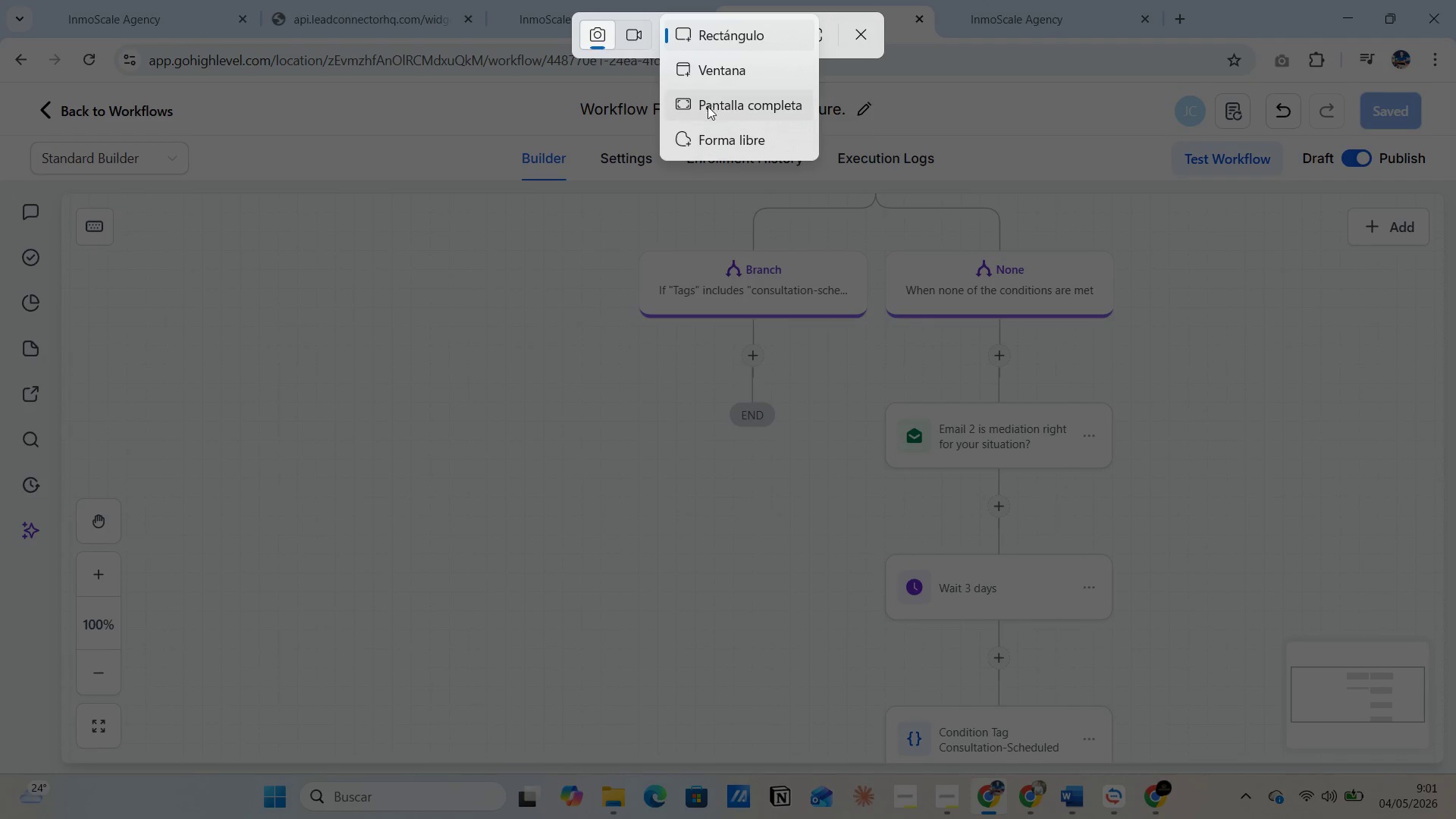 
left_click([708, 106])
 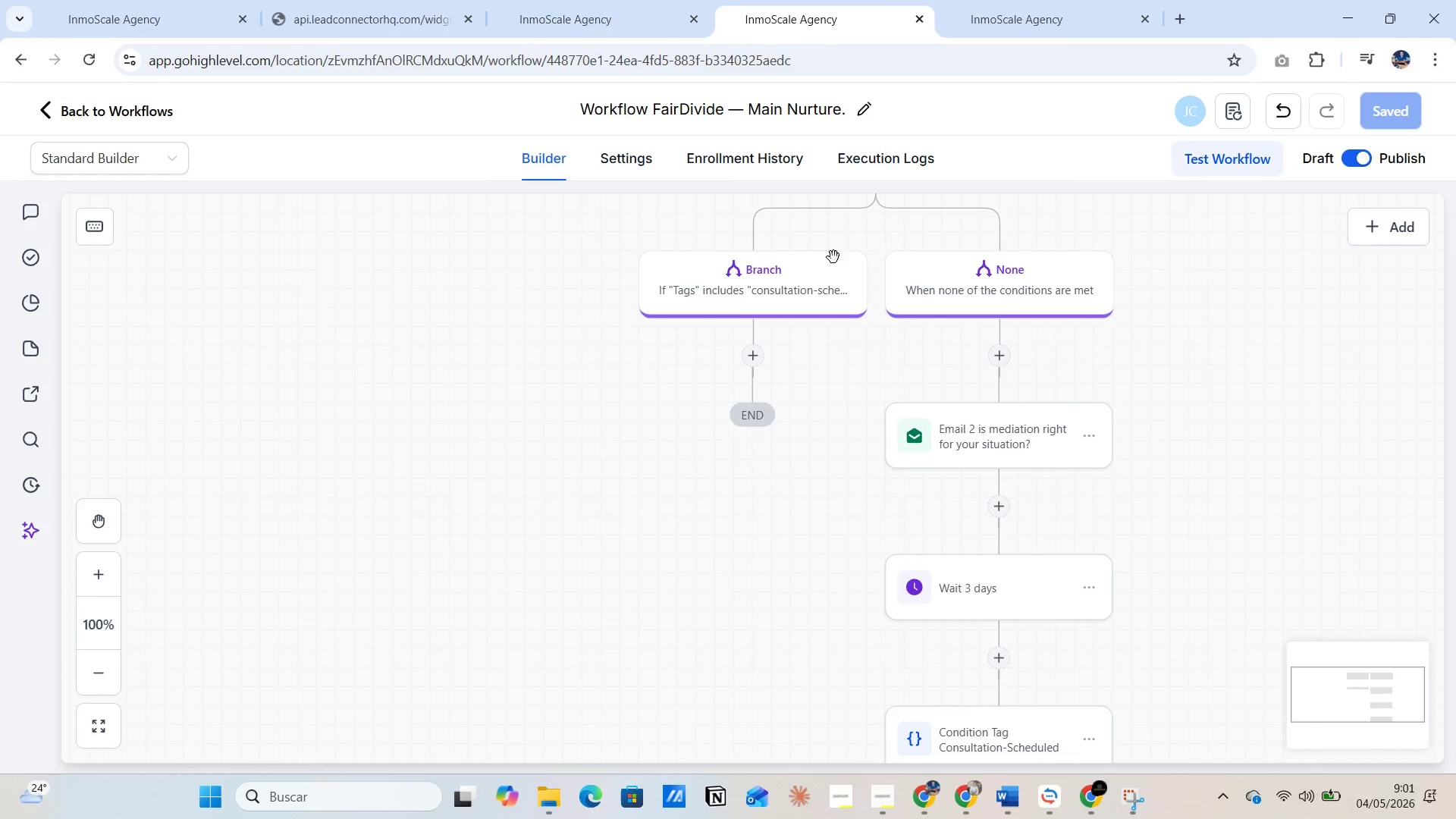 
key(Alt+AltLeft)
 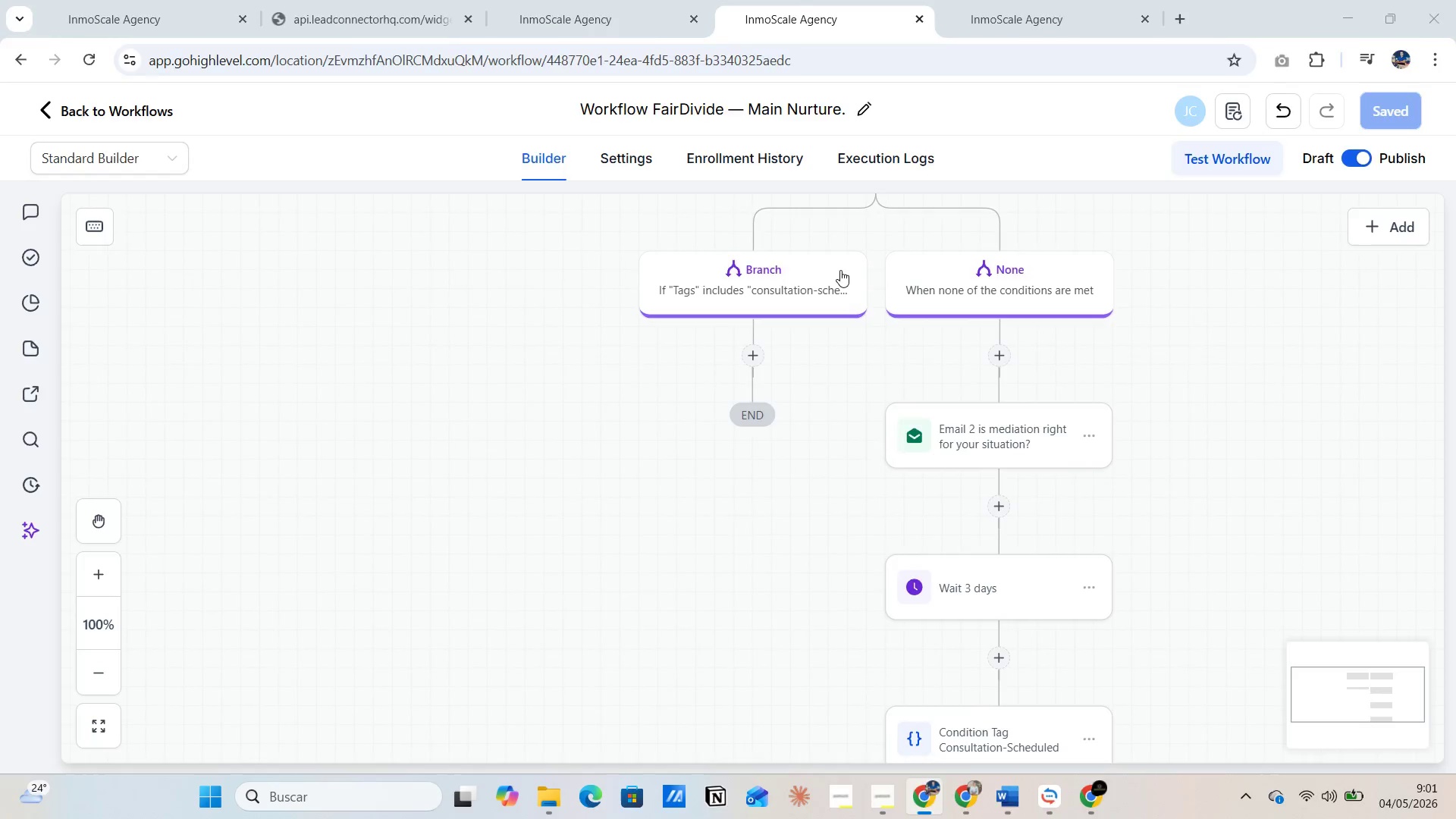 
key(Alt+Tab)
 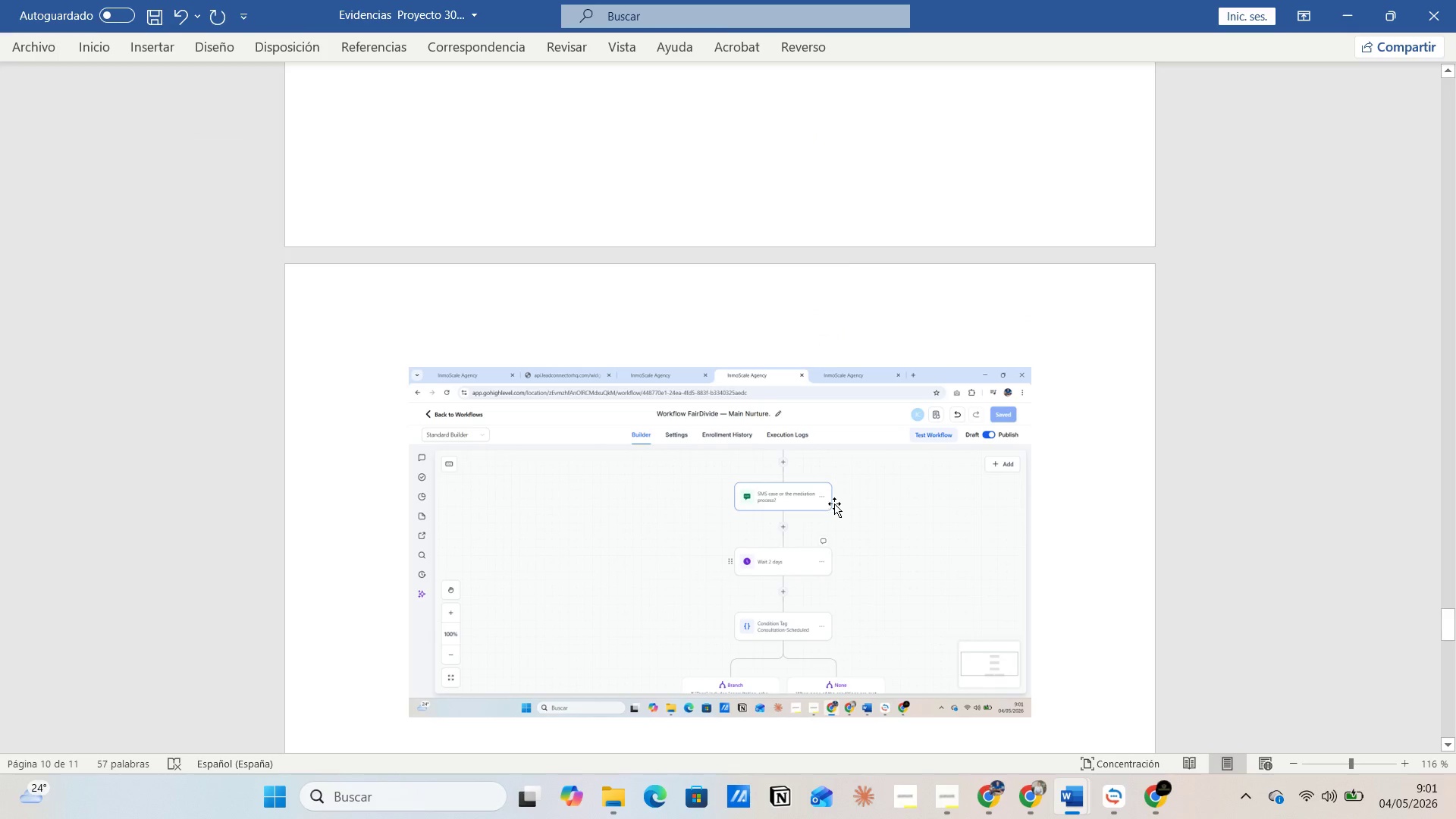 
key(Enter)
 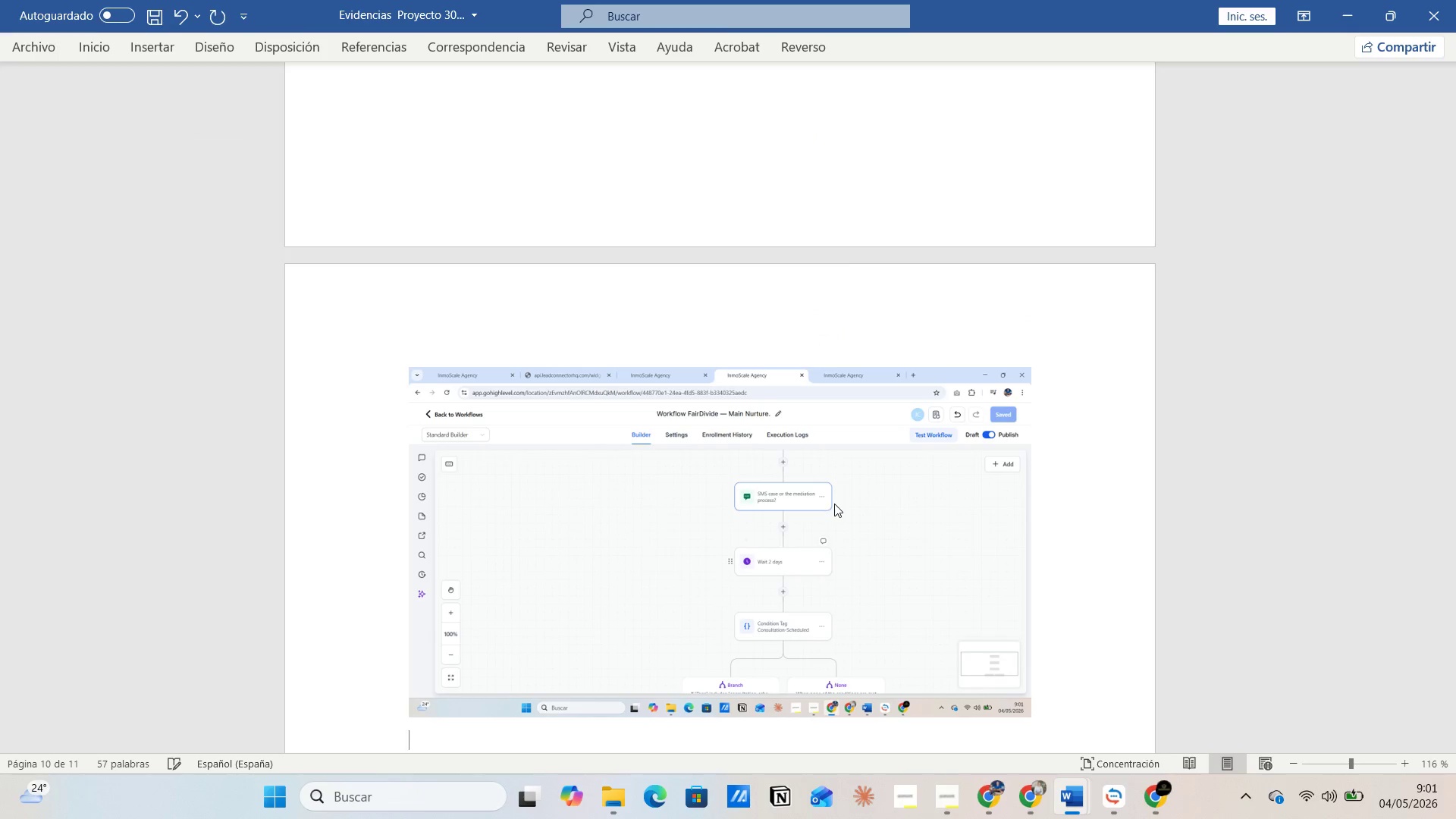 
key(Control+V)
 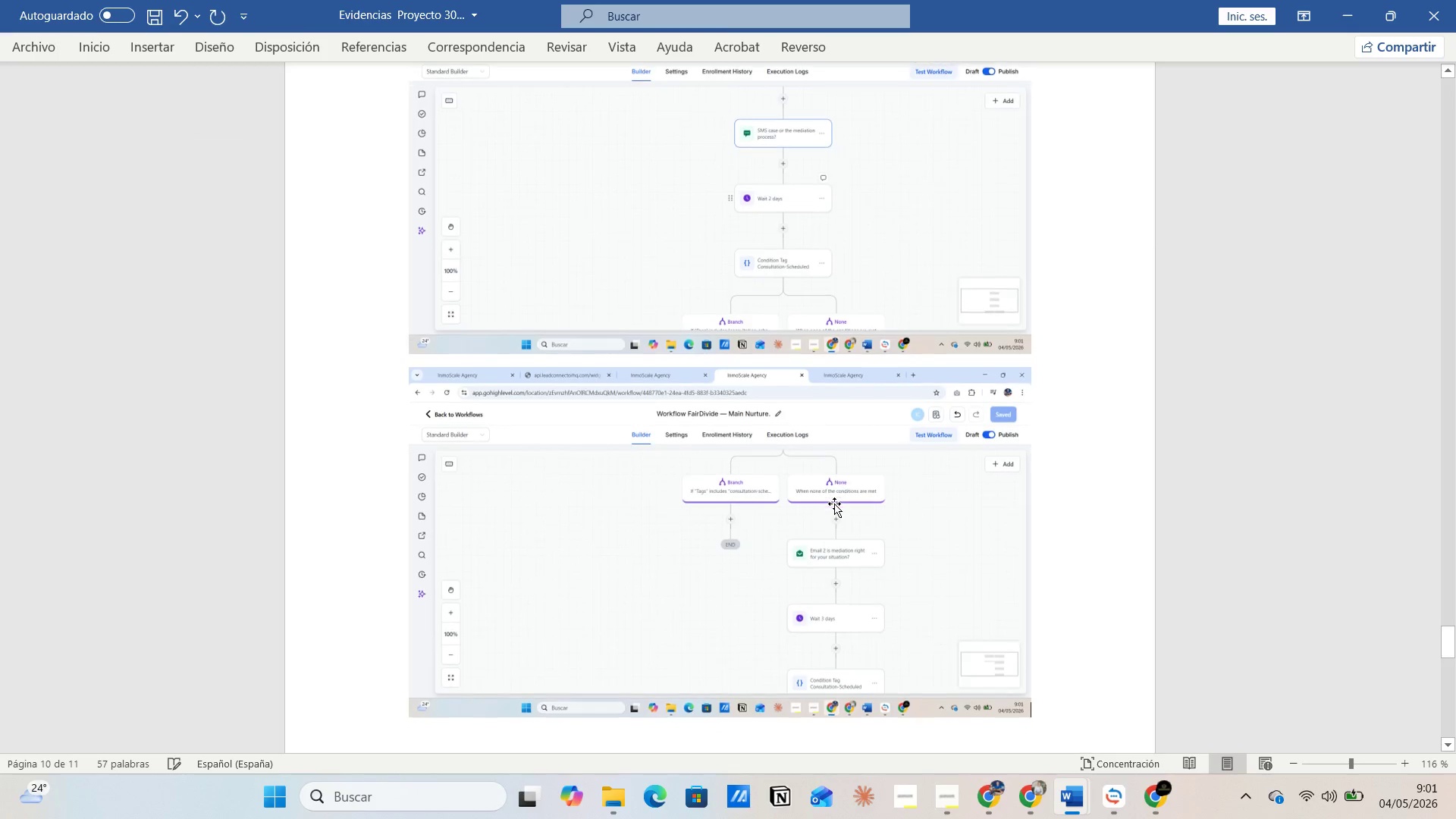 
key(Alt+AltLeft)
 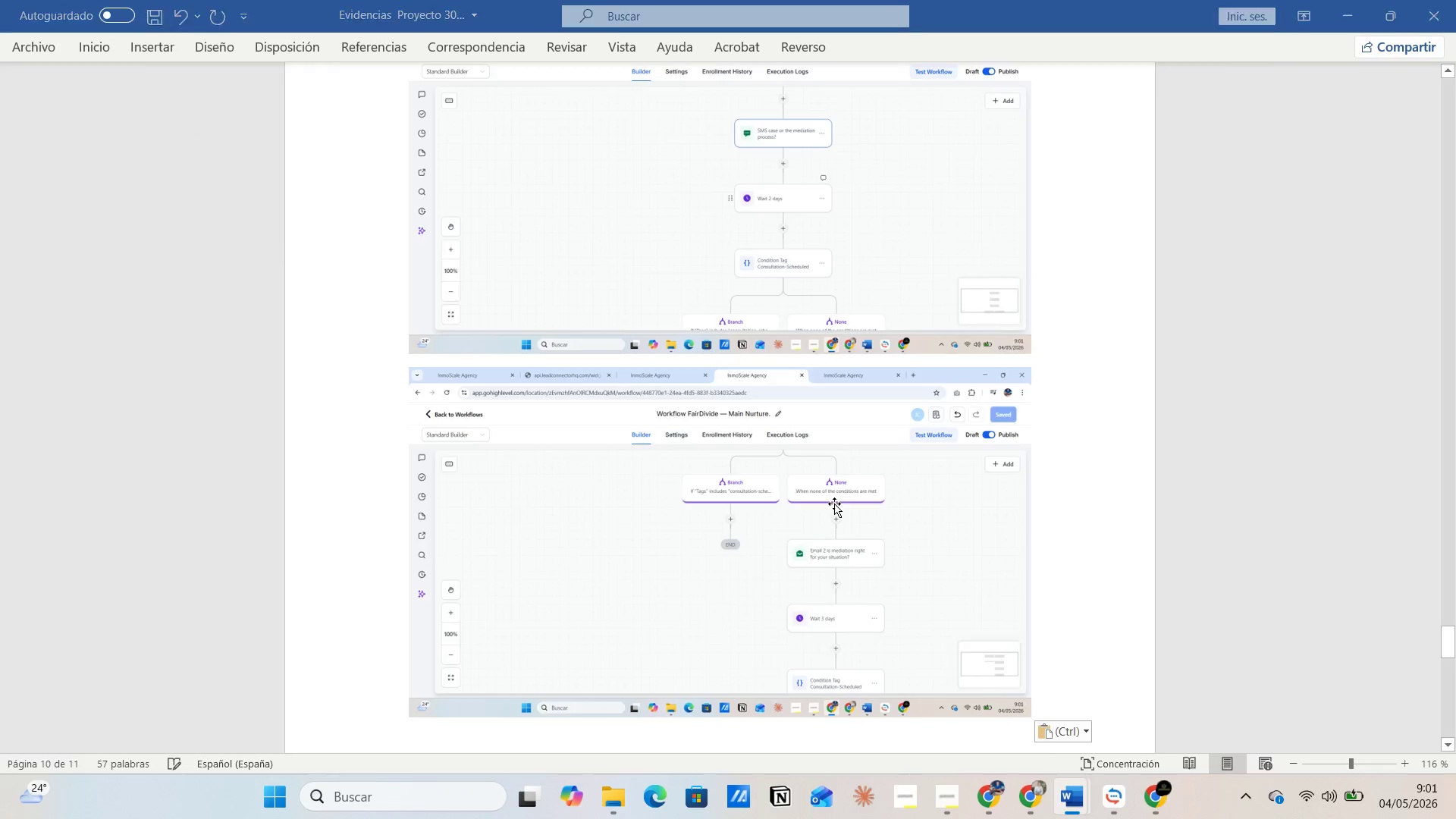 
key(Alt+Tab)
 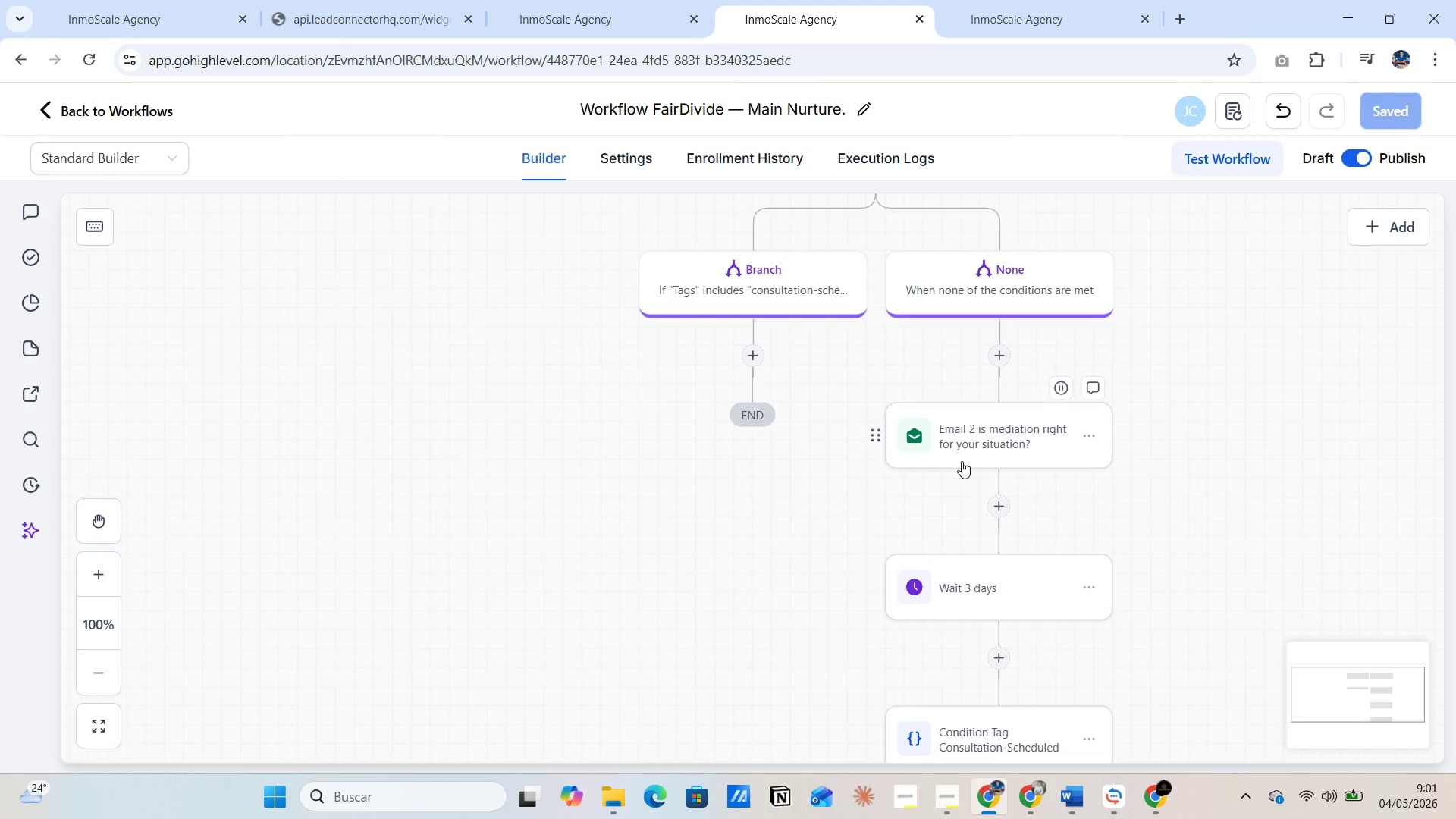 
scroll: coordinate [968, 472], scroll_direction: down, amount: 13.0
 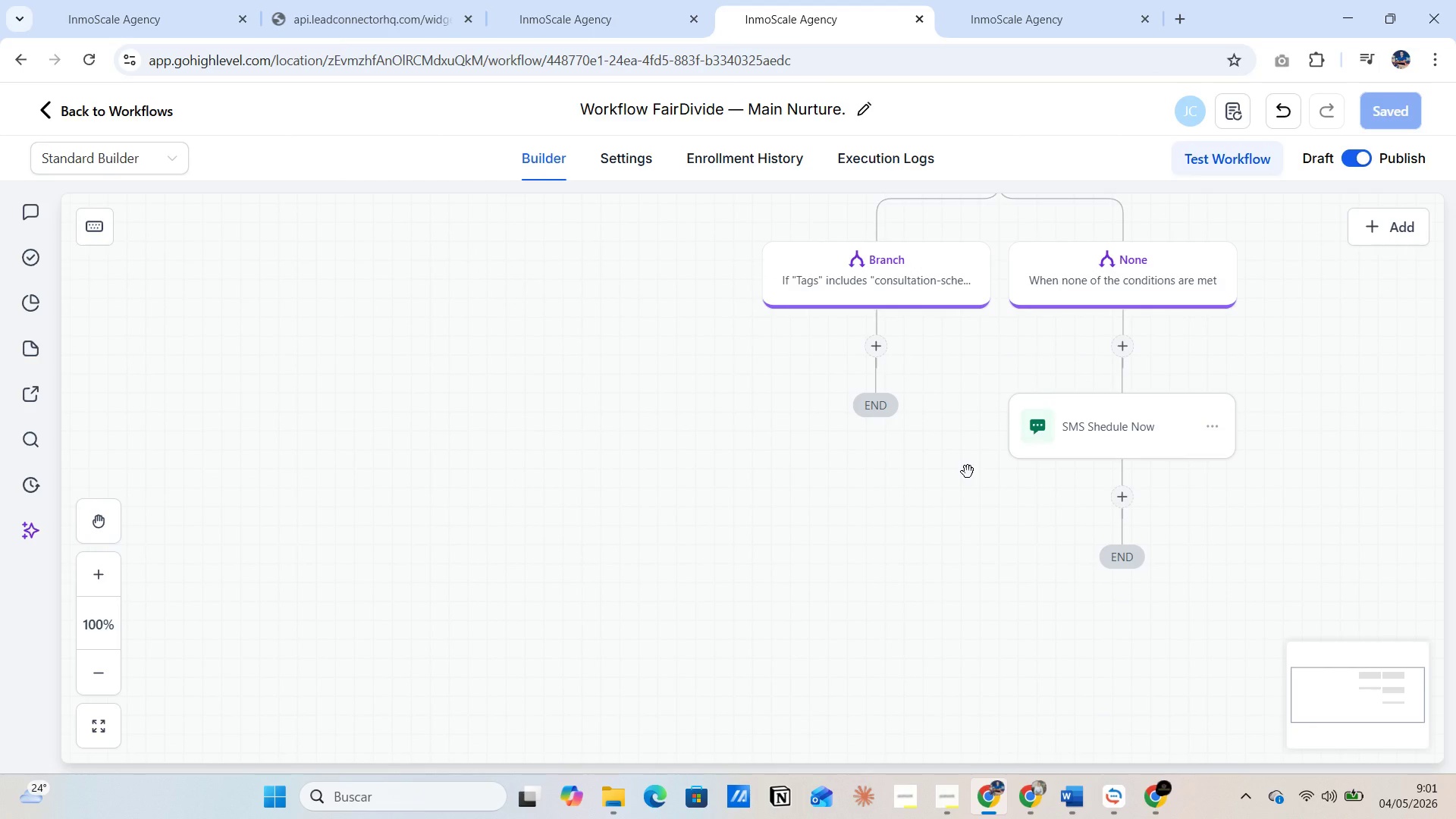 
scroll: coordinate [968, 472], scroll_direction: up, amount: 3.0
 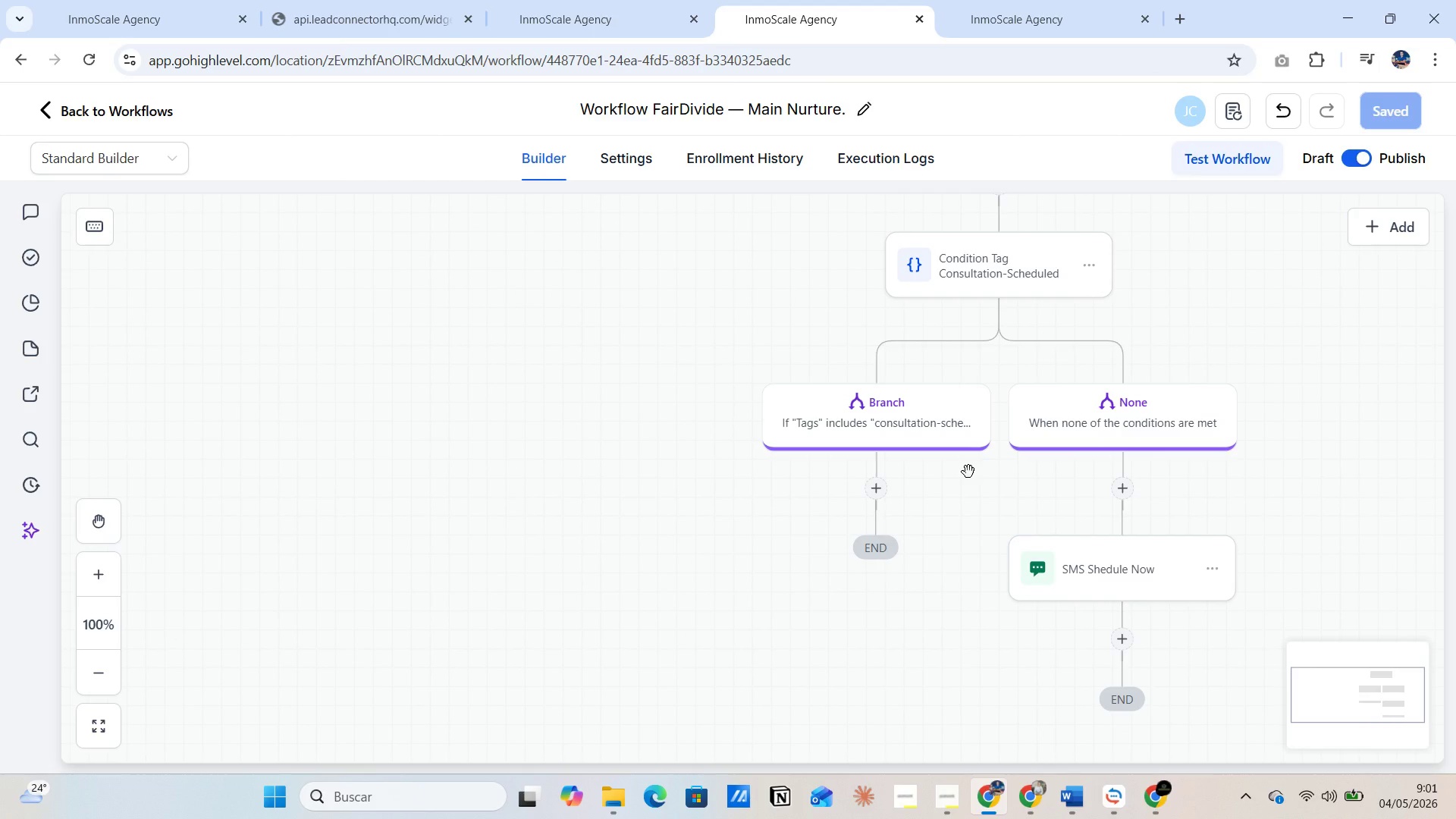 
key(PrintScreen)
 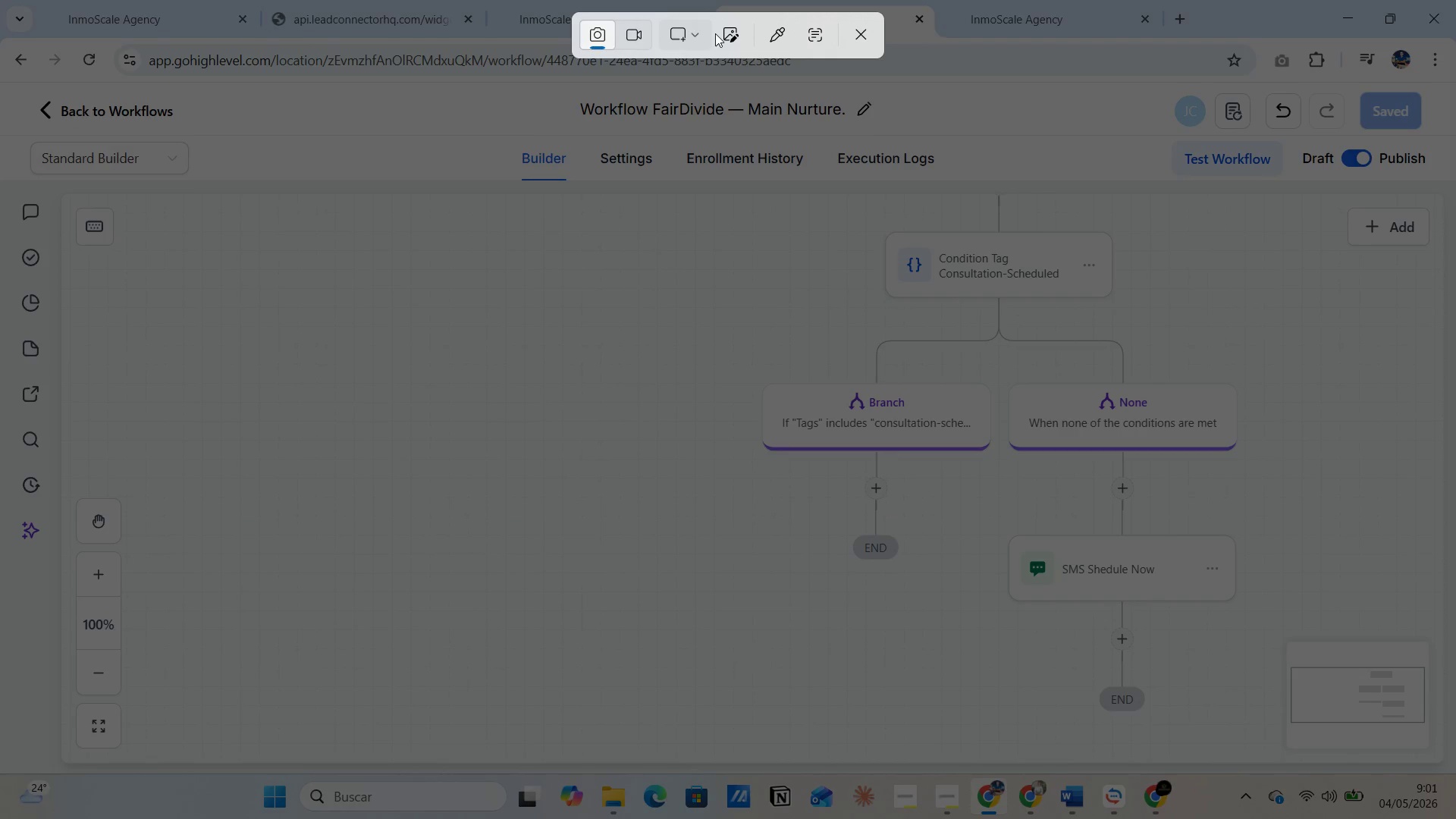 
left_click([699, 33])
 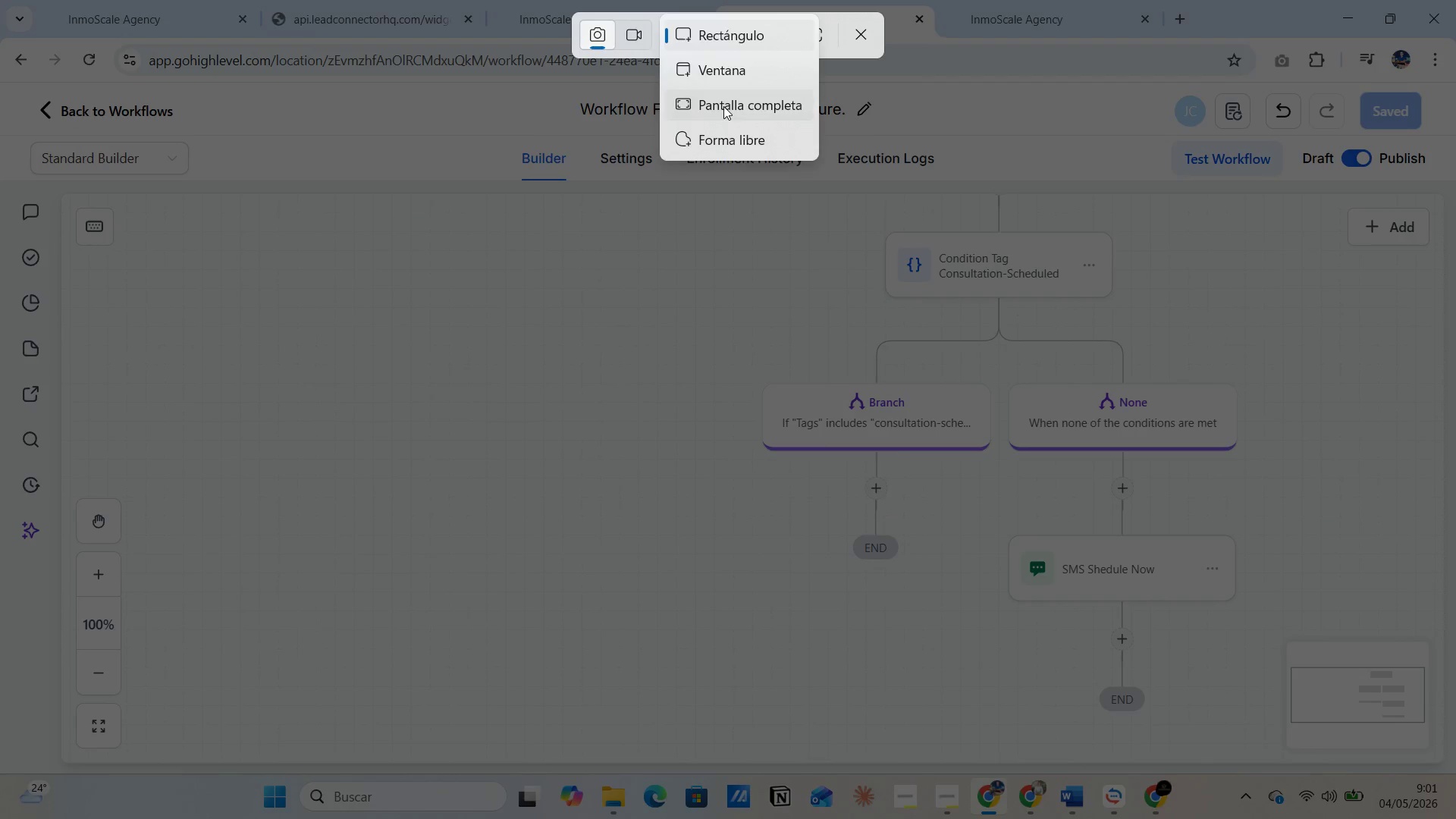 
left_click([723, 106])
 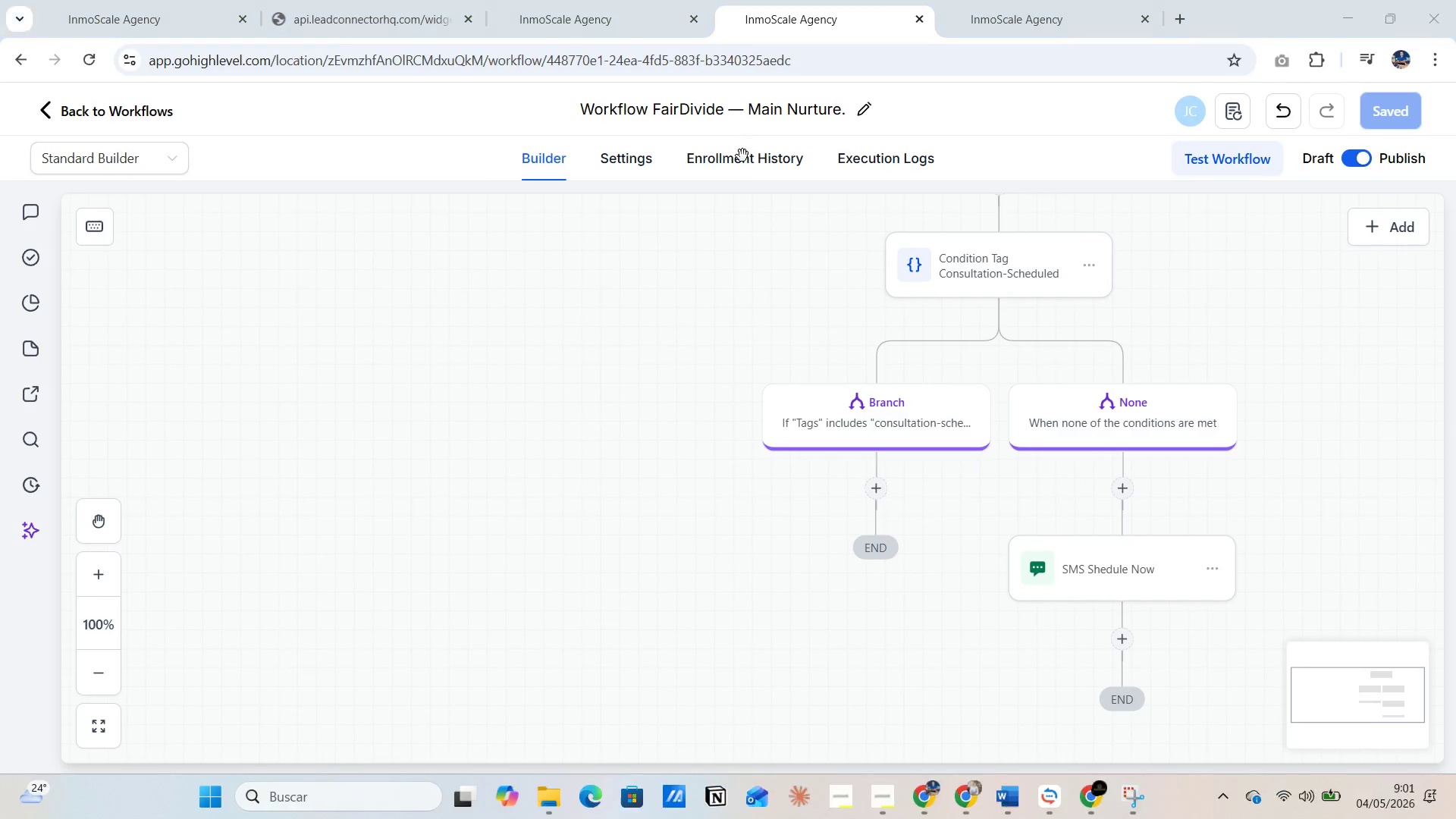 
key(Alt+Tab)
 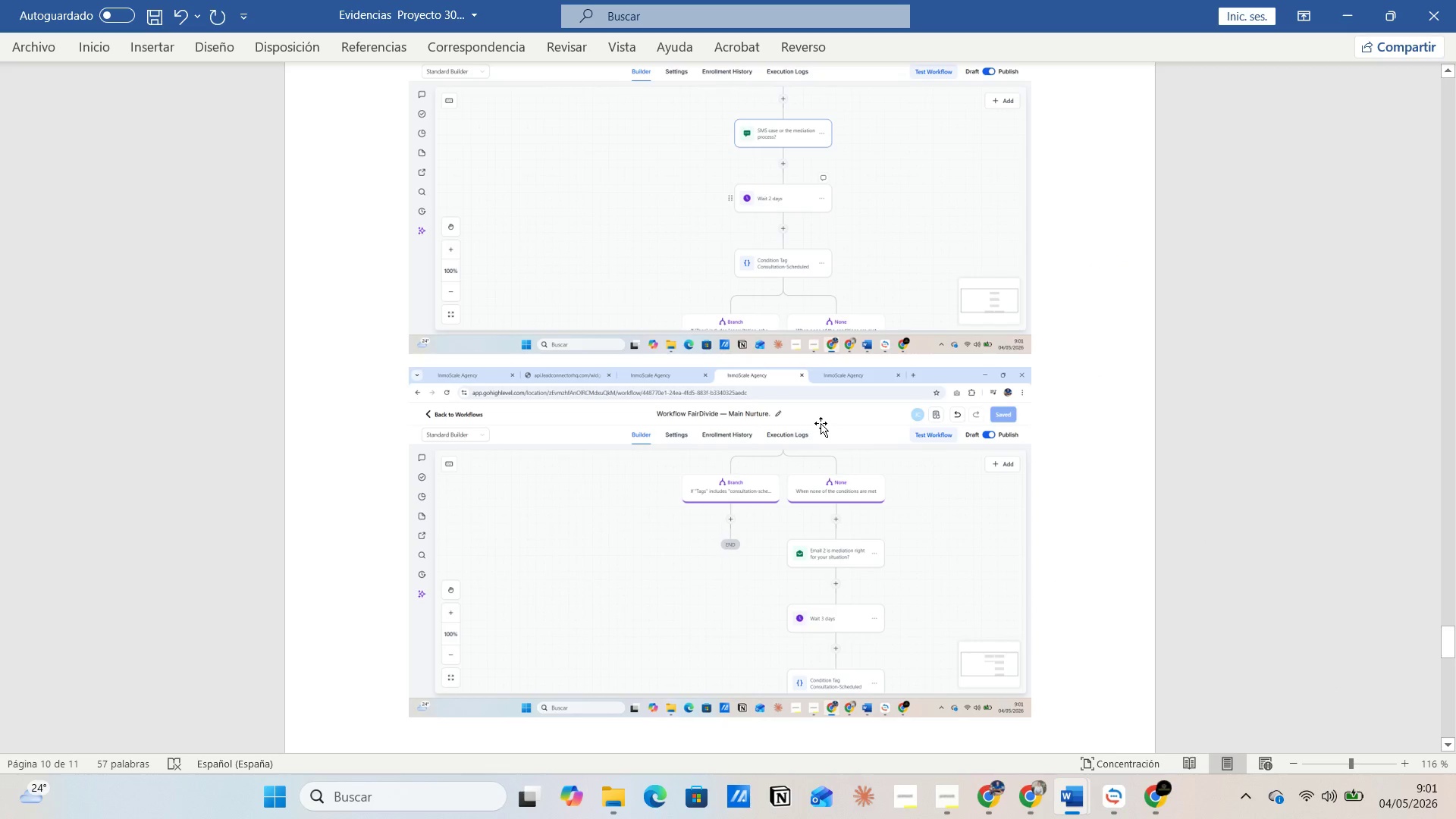 
key(Enter)
 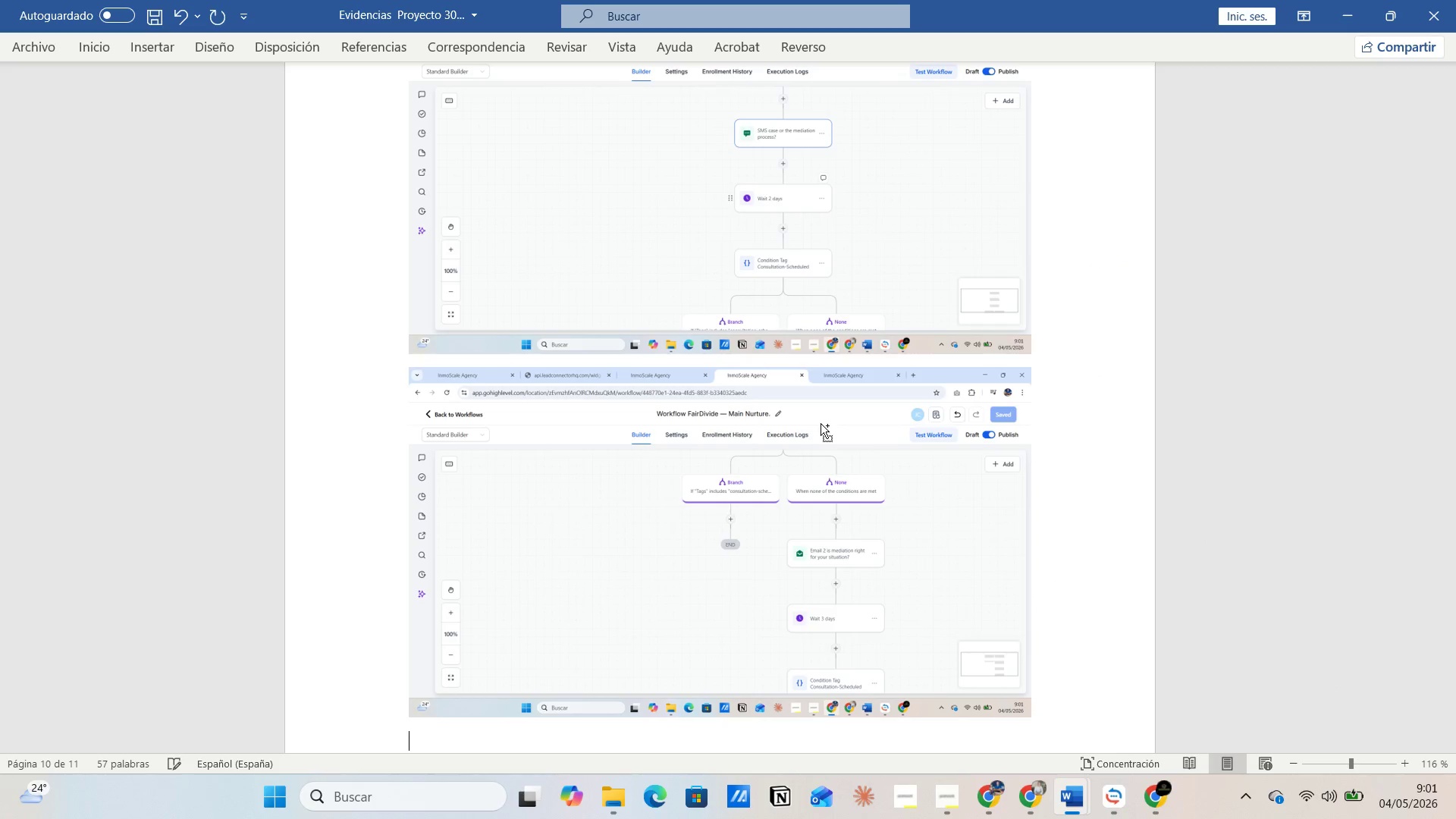 
key(Control+V)
 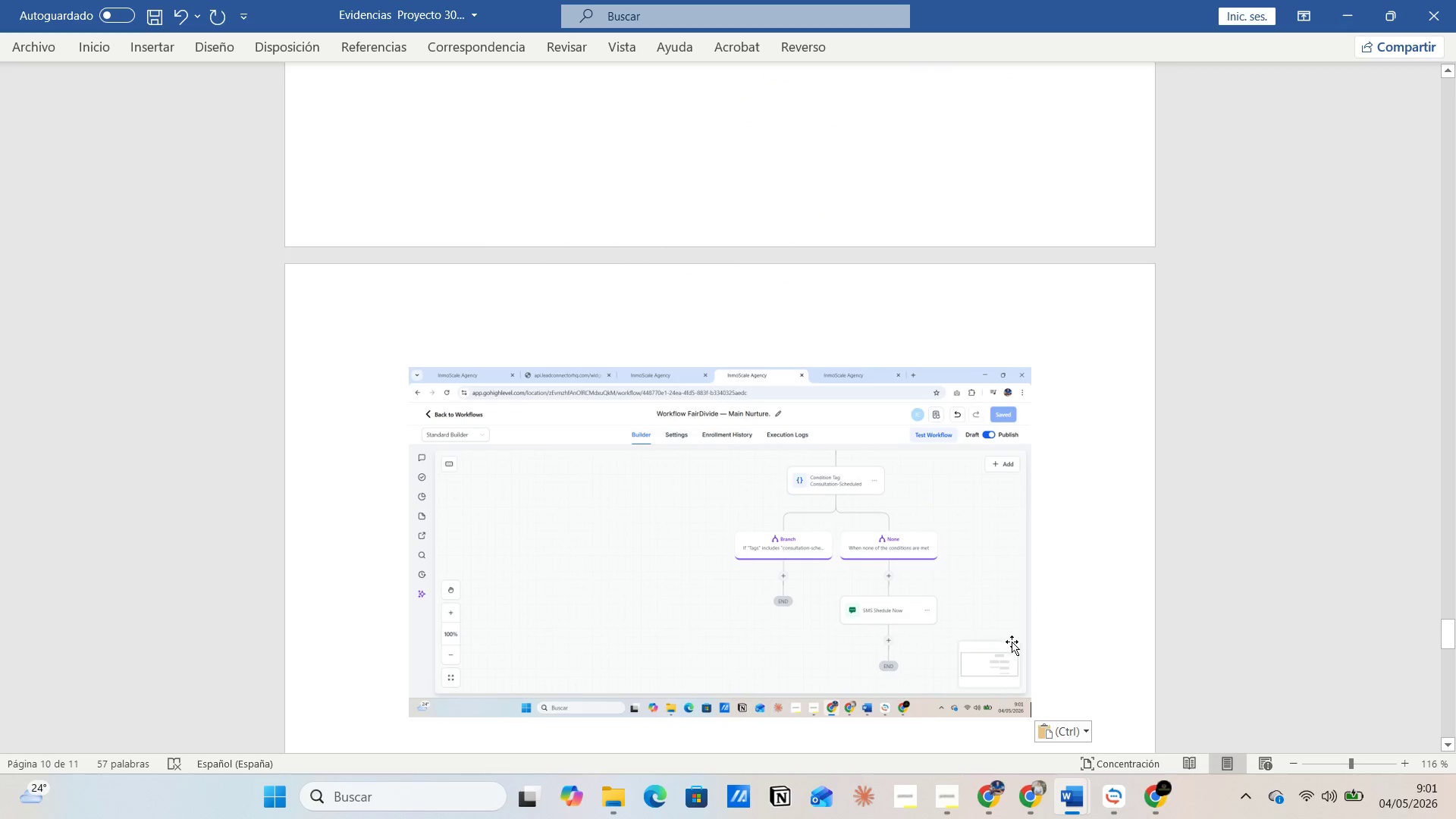 
left_click([1026, 645])
 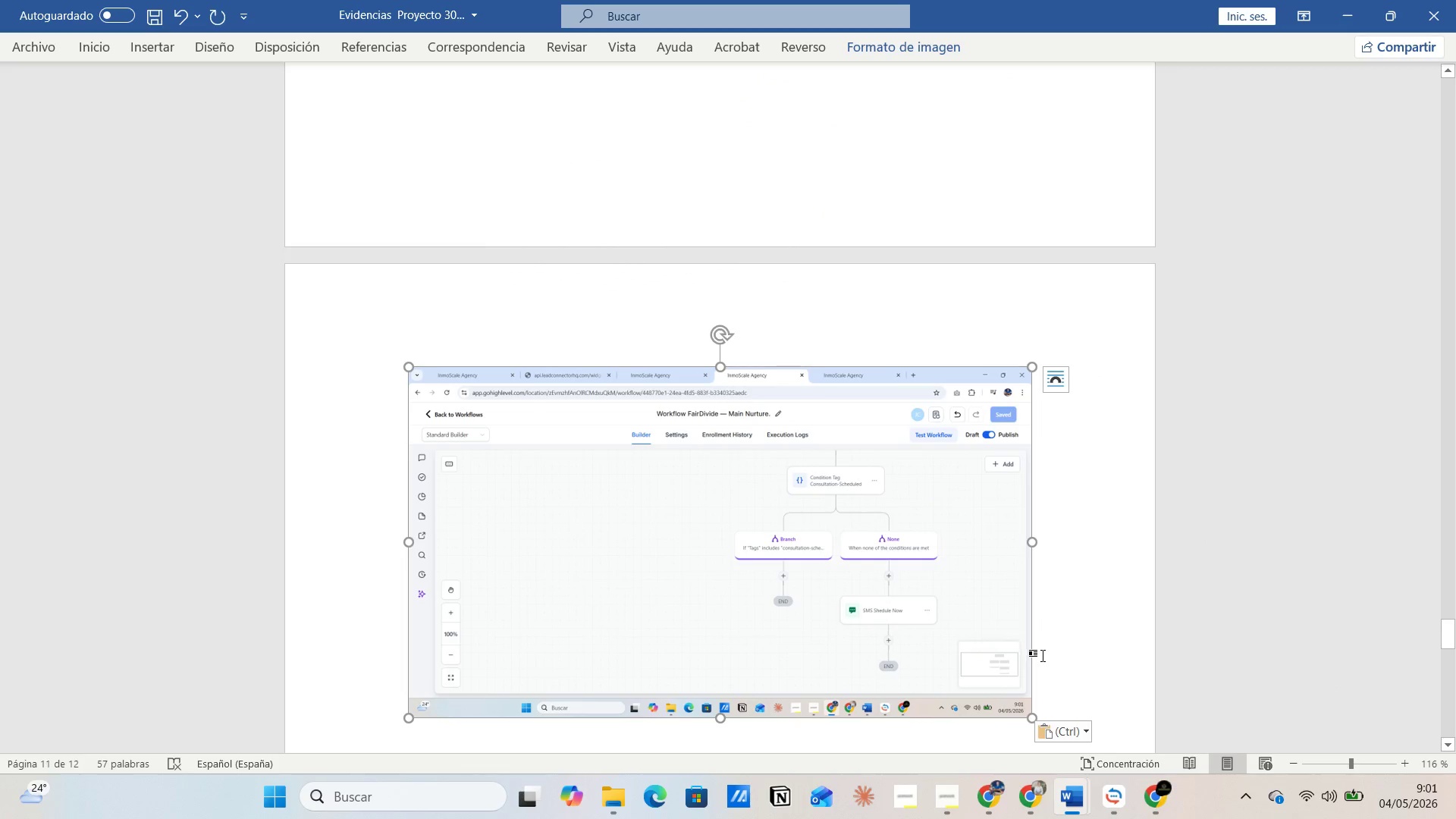 
left_click([1043, 655])
 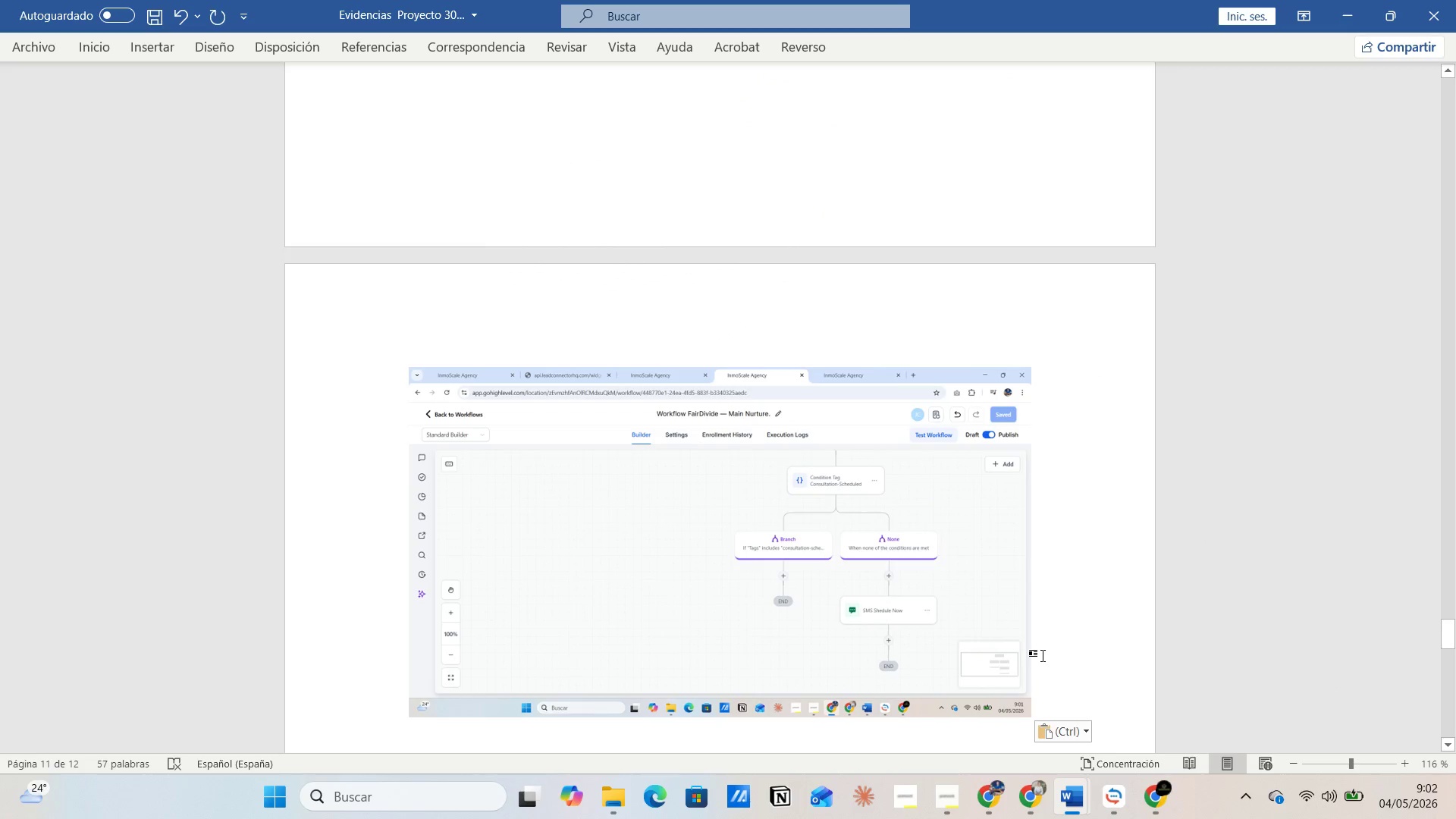 
key(Enter)
 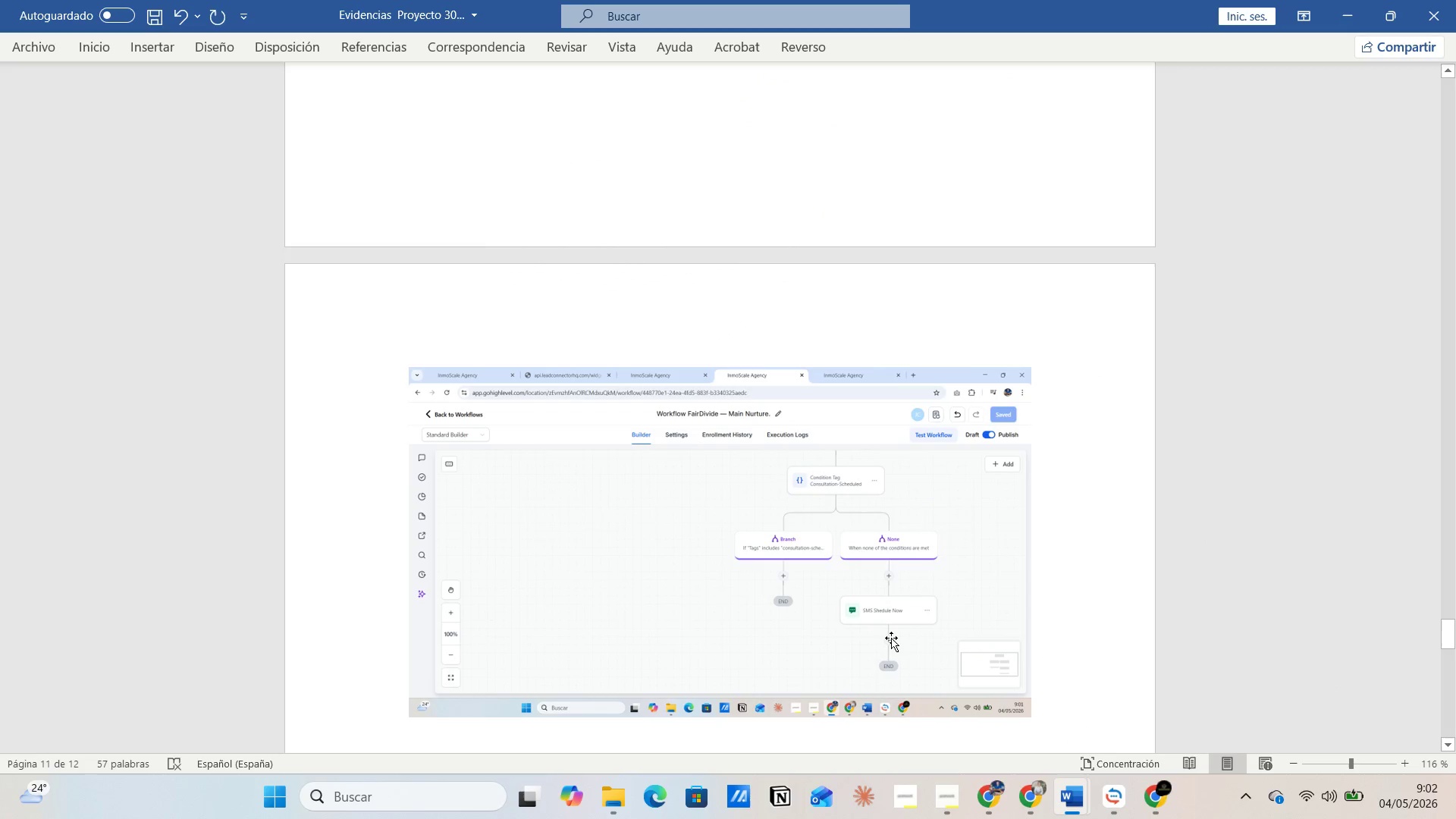 
key(Control+G)
 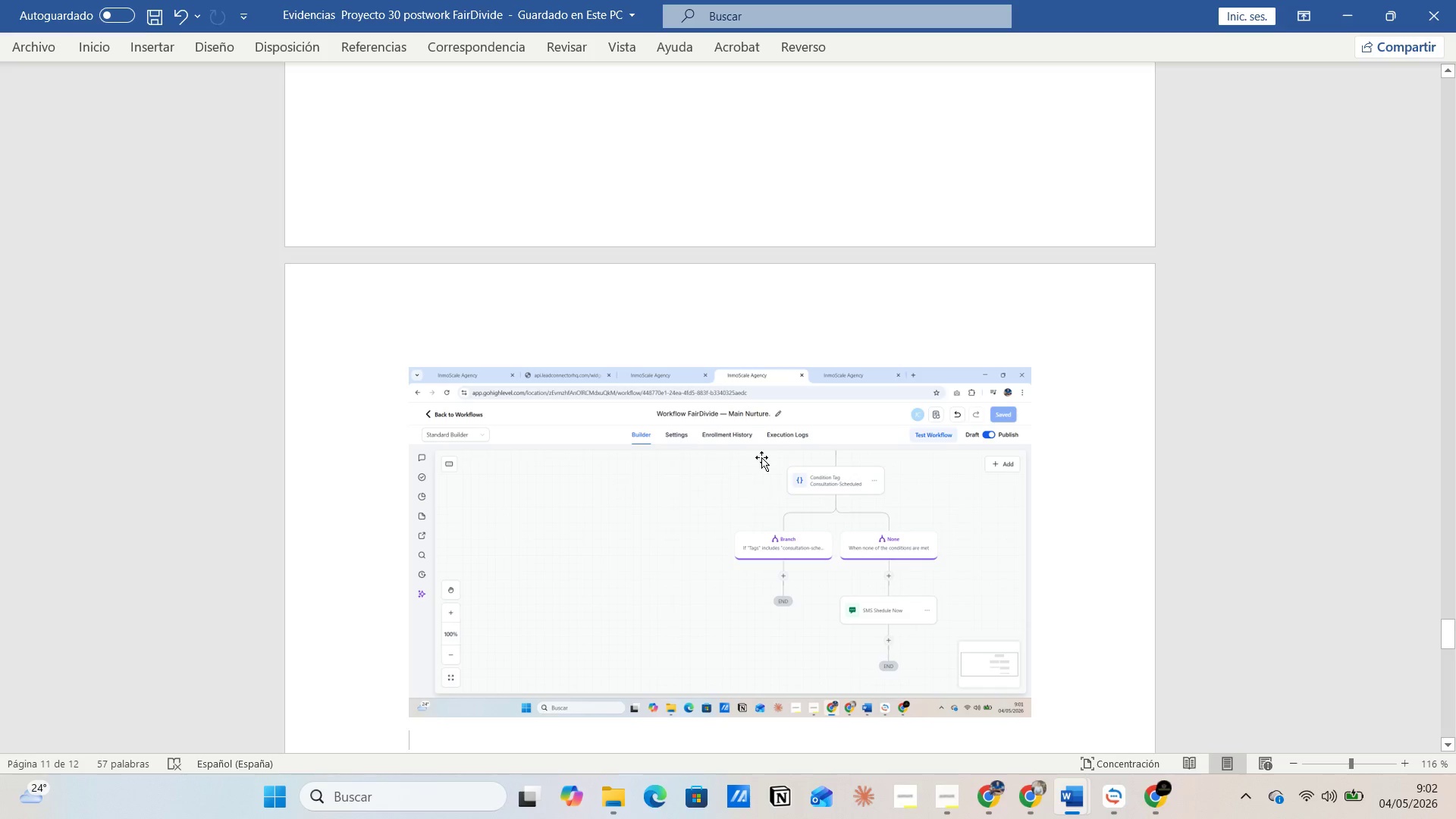 
scroll: coordinate [761, 460], scroll_direction: down, amount: 8.0
 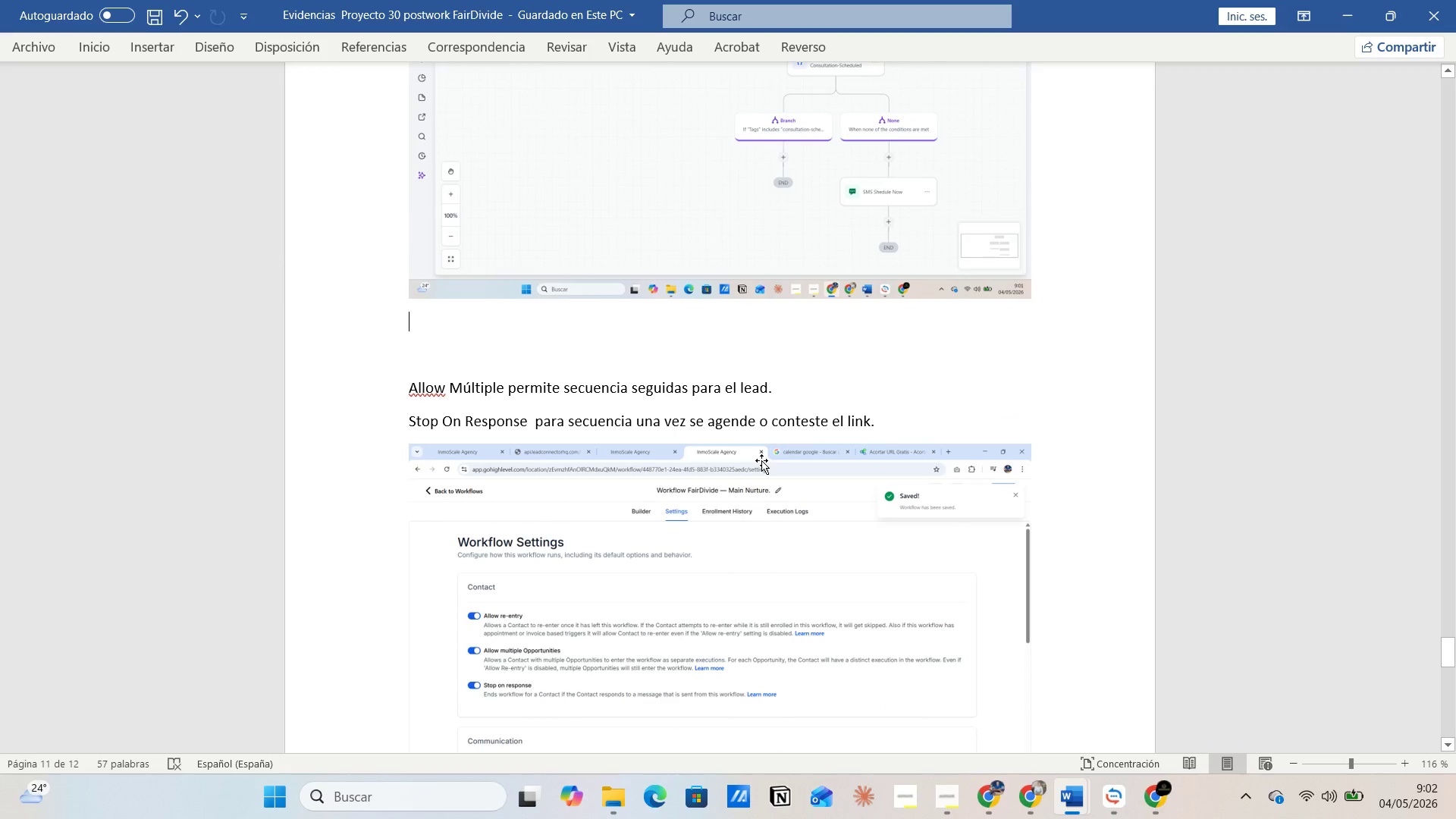 
key(Delete)
 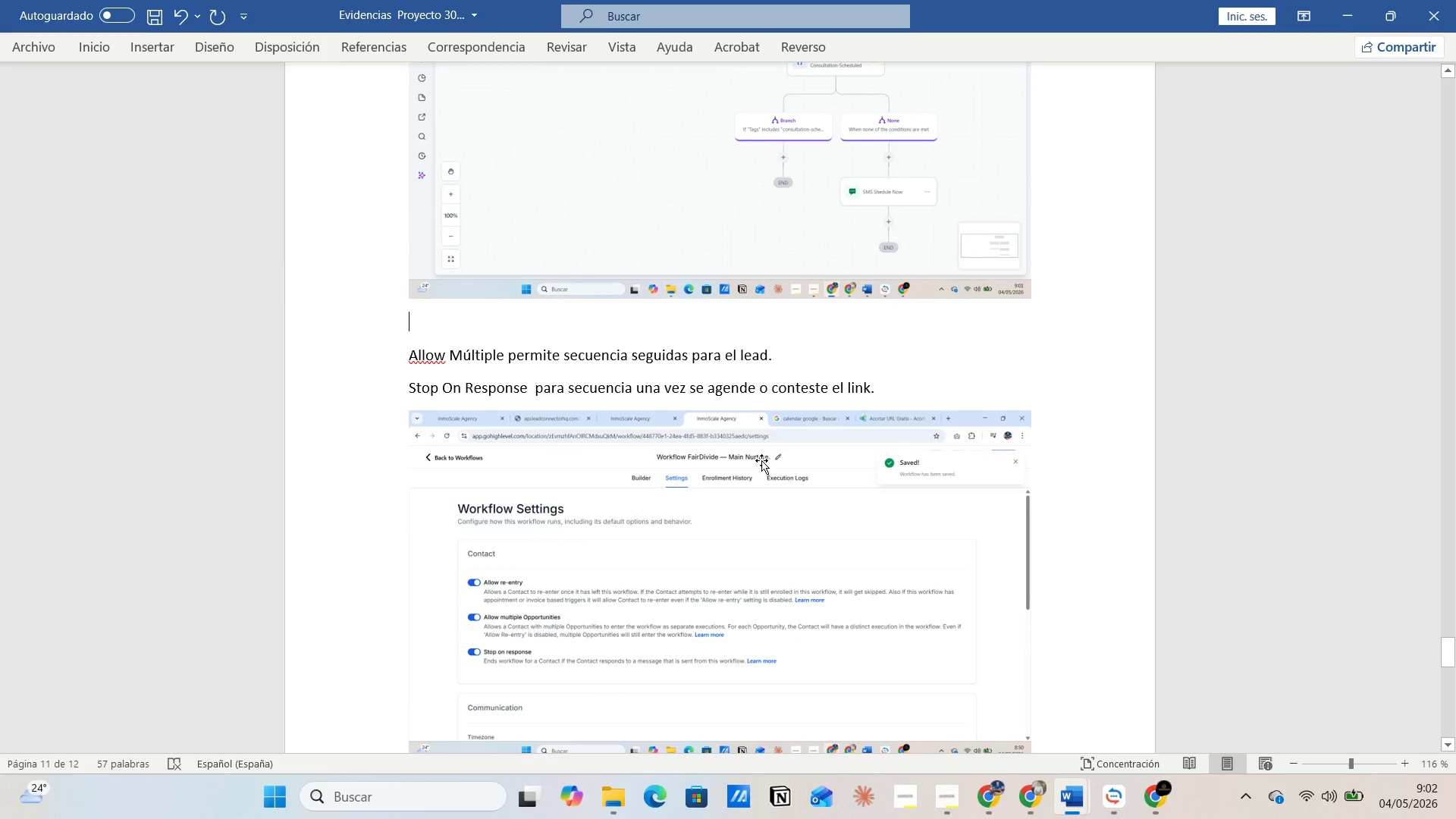 
key(Delete)
 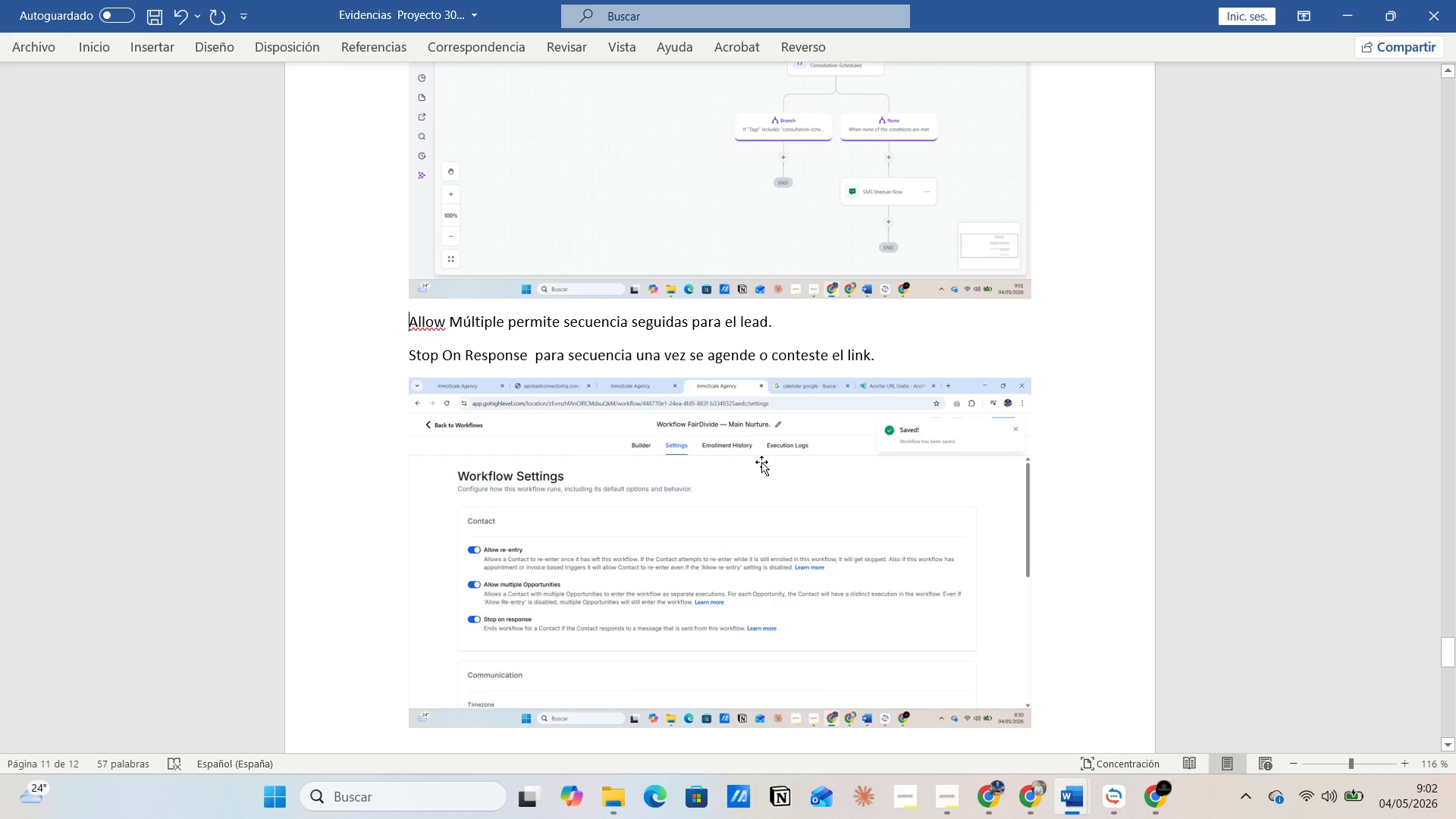 
key(Alt+AltLeft)
 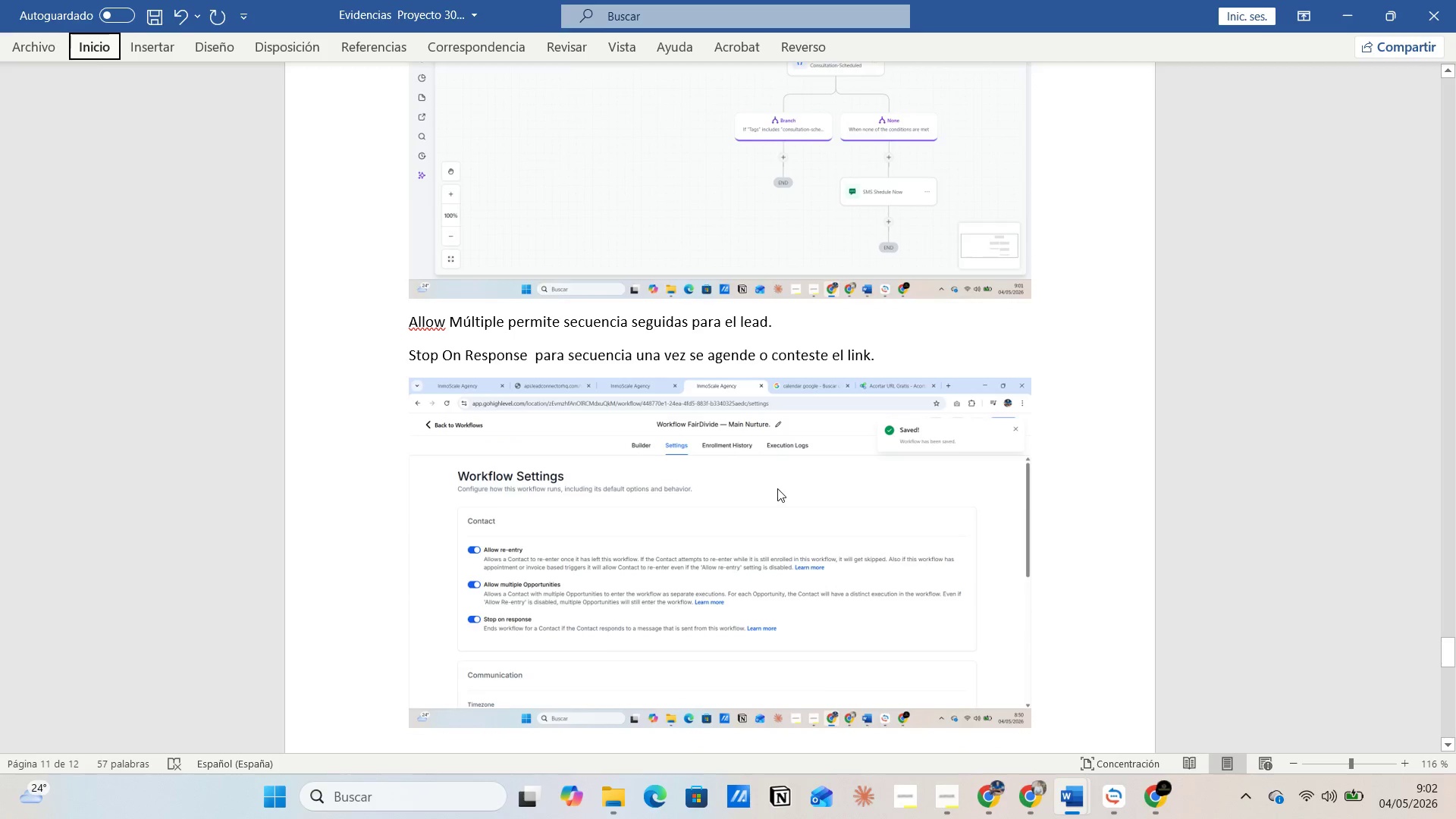 
scroll: coordinate [777, 488], scroll_direction: up, amount: 3.0
 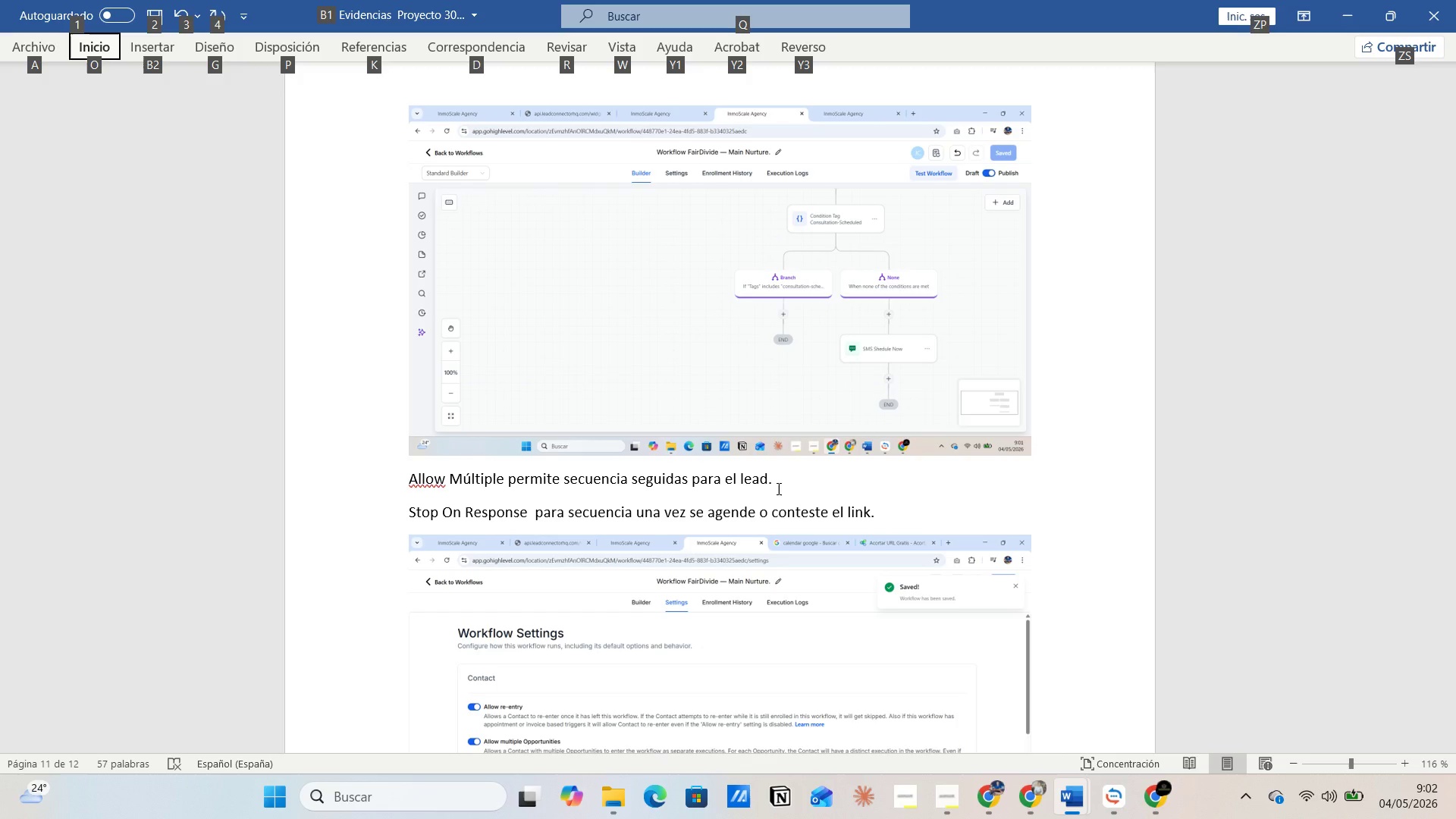 
wait(19.97)
 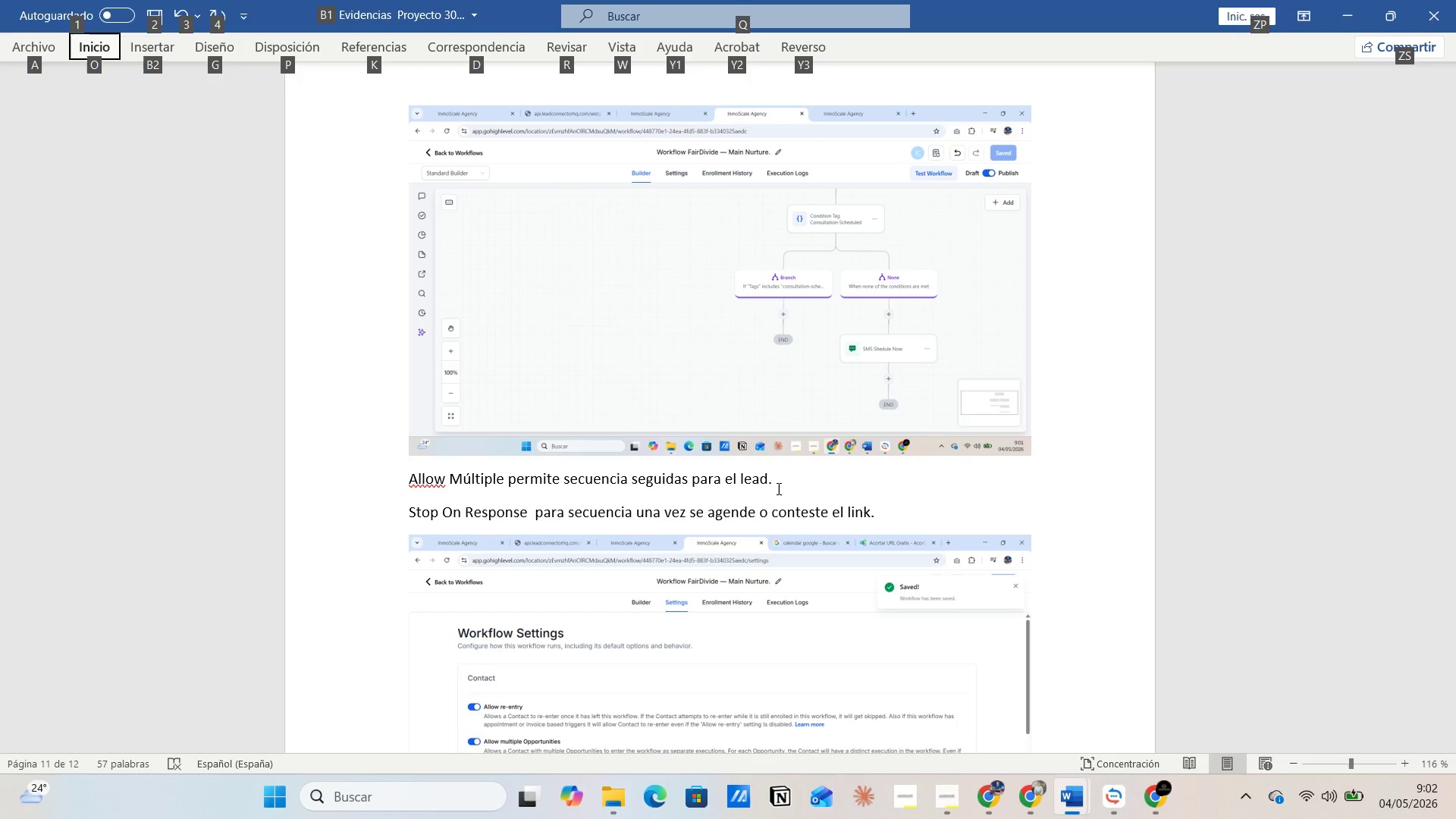 
left_click([1052, 438])
 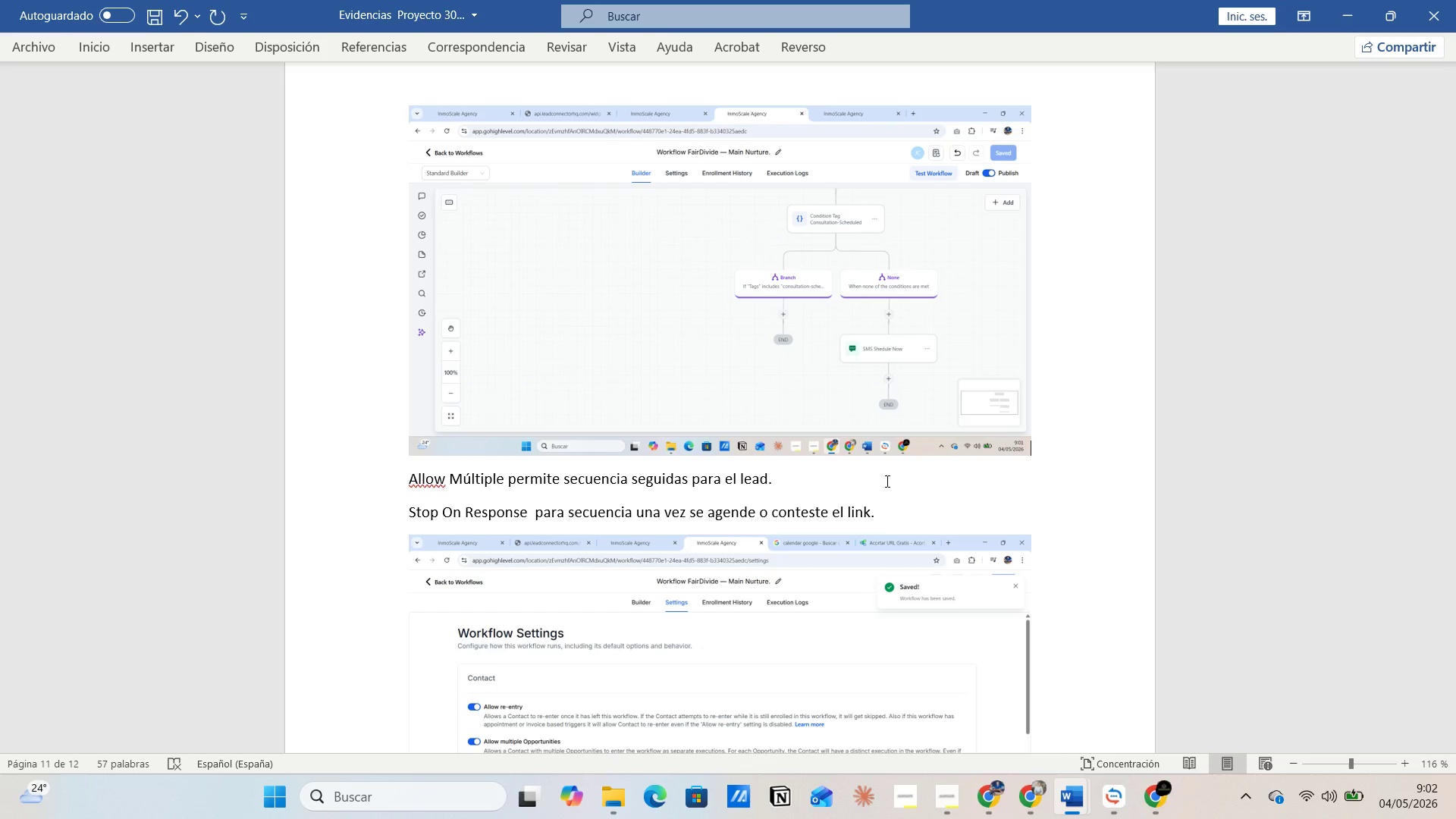 
wait(12.8)
 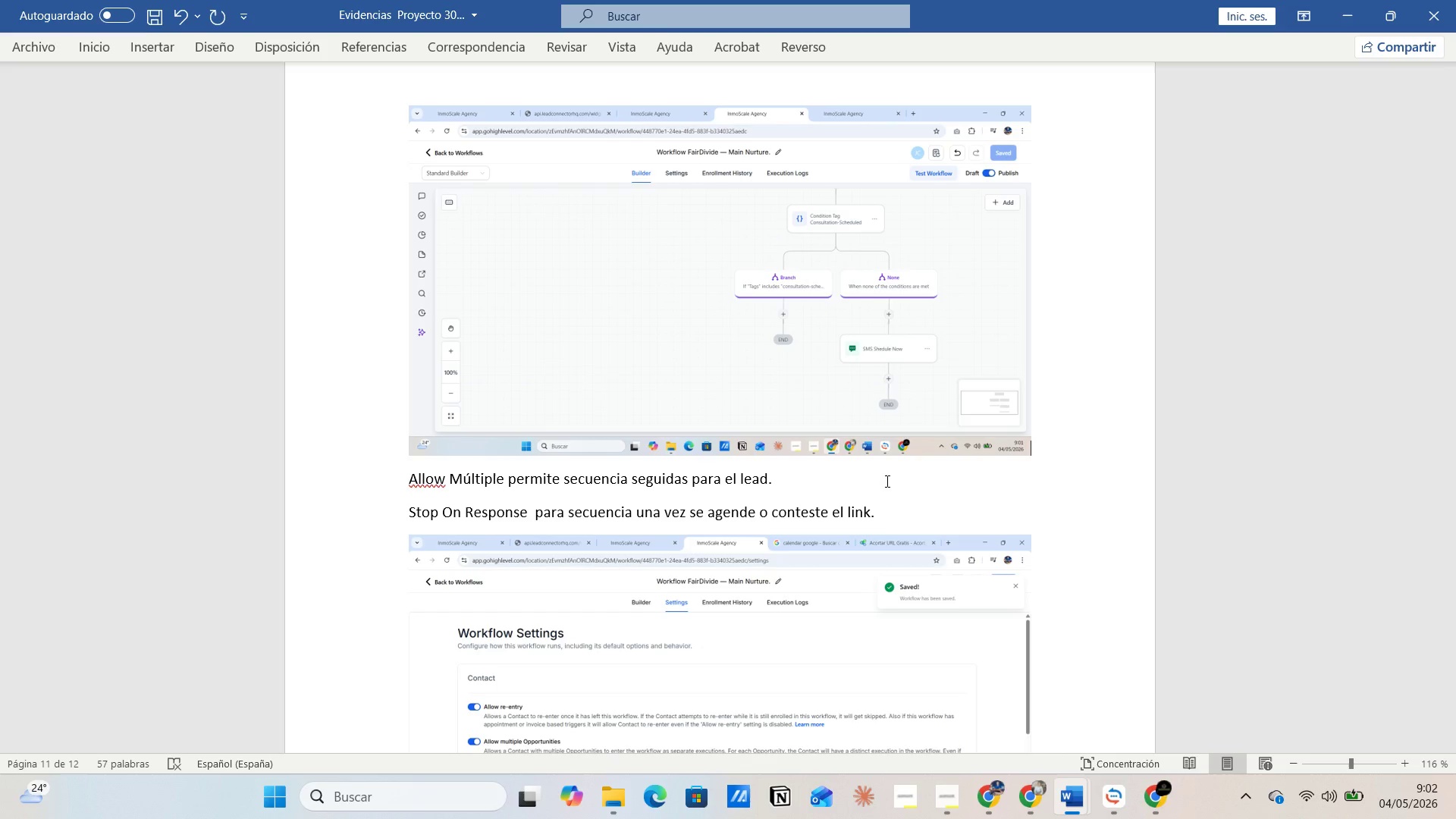 
scroll: coordinate [880, 488], scroll_direction: none, amount: 0.0
 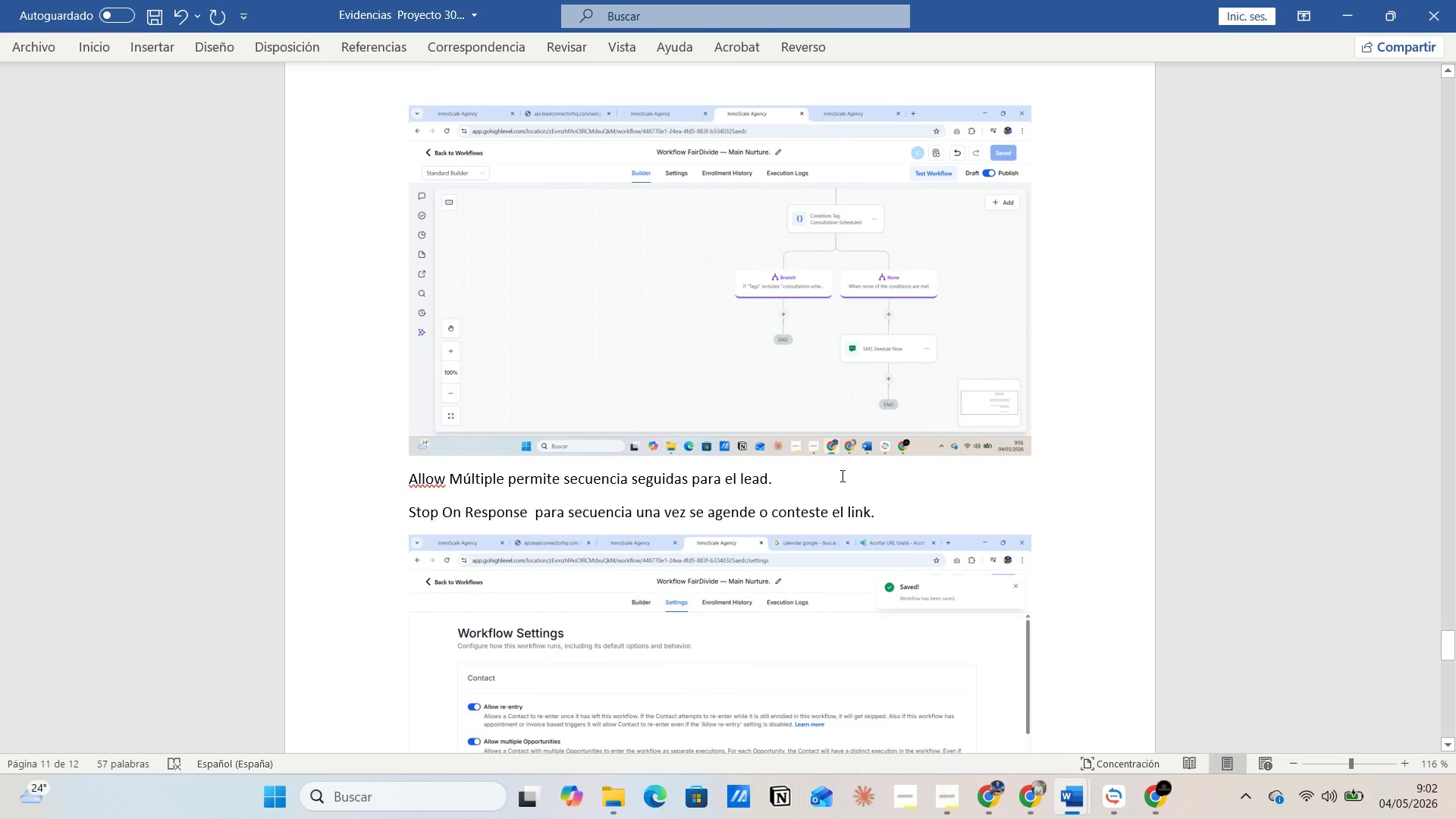 
left_click([841, 475])
 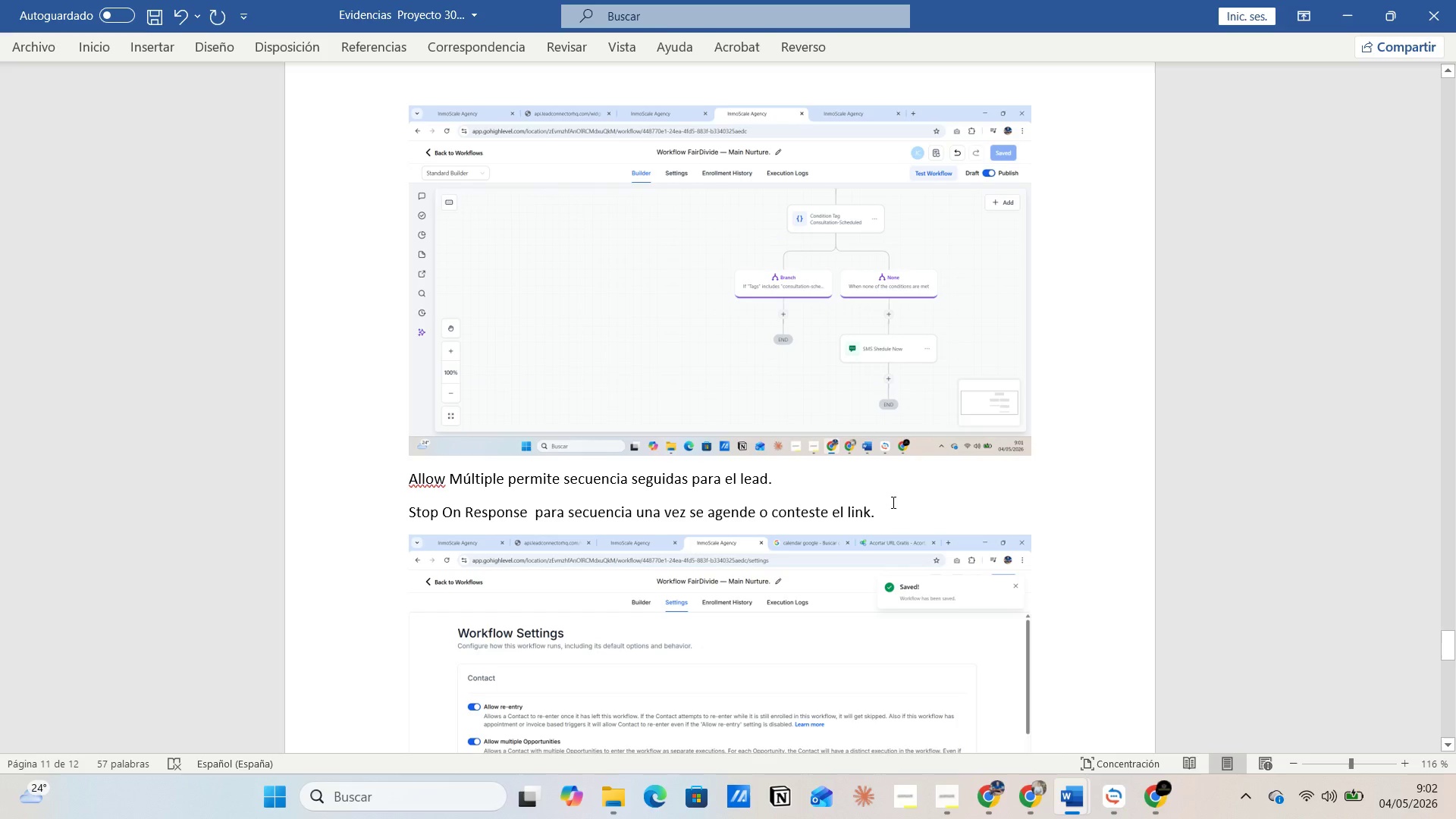 
left_click([893, 502])
 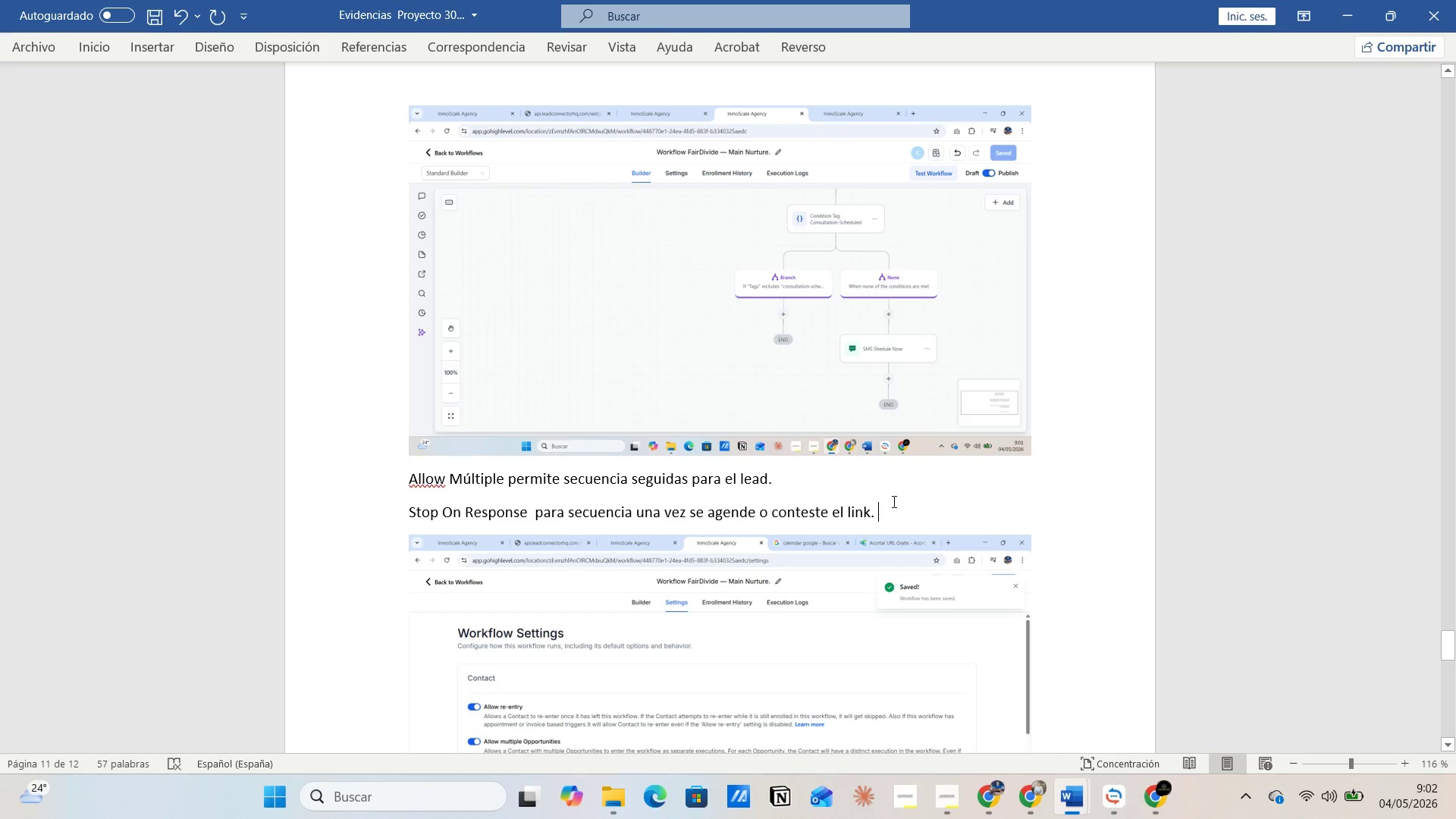 
scroll: coordinate [892, 507], scroll_direction: down, amount: 1.0
 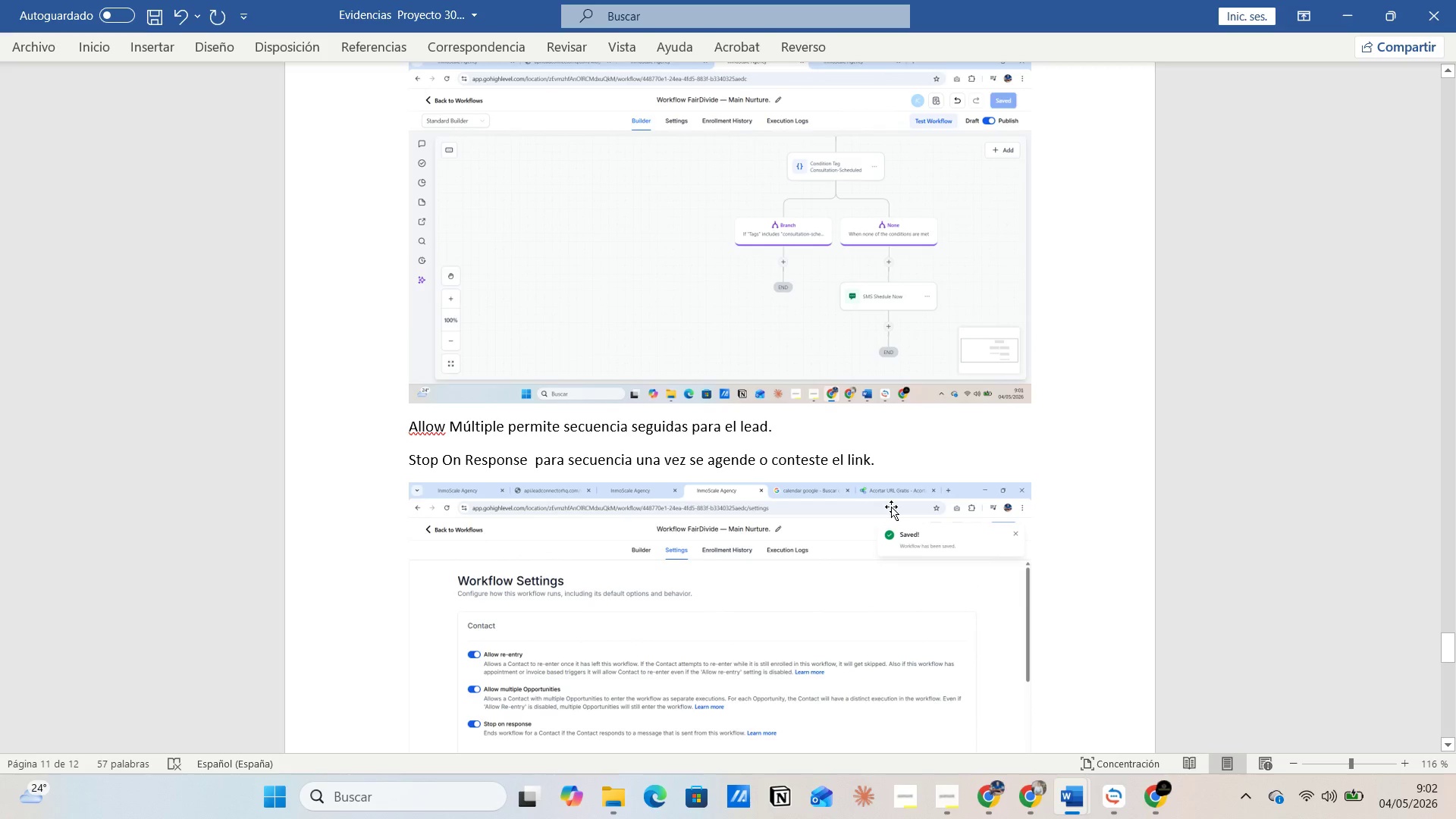 
wait(6.37)
 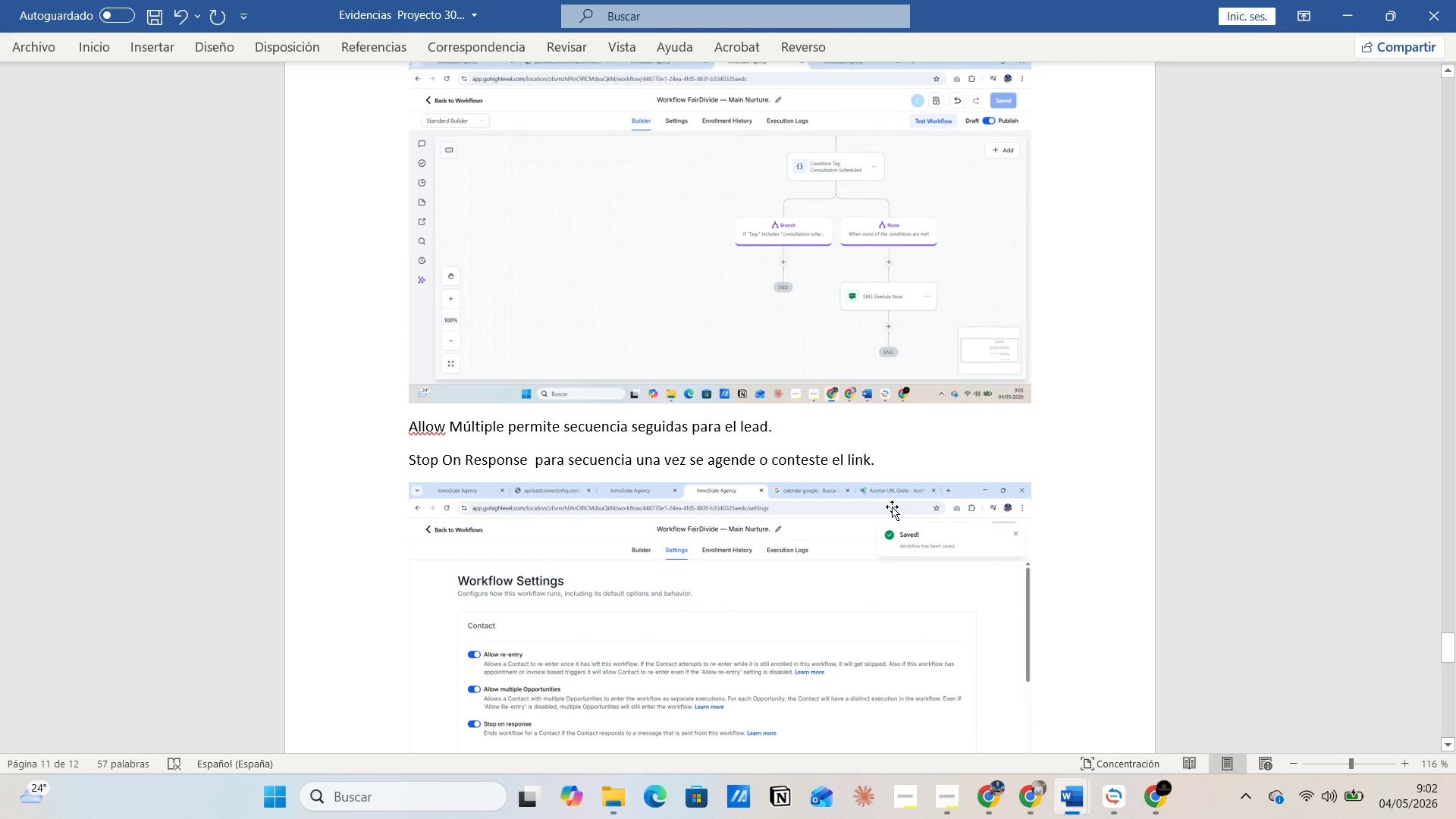 
scroll: coordinate [891, 507], scroll_direction: down, amount: 1.0
 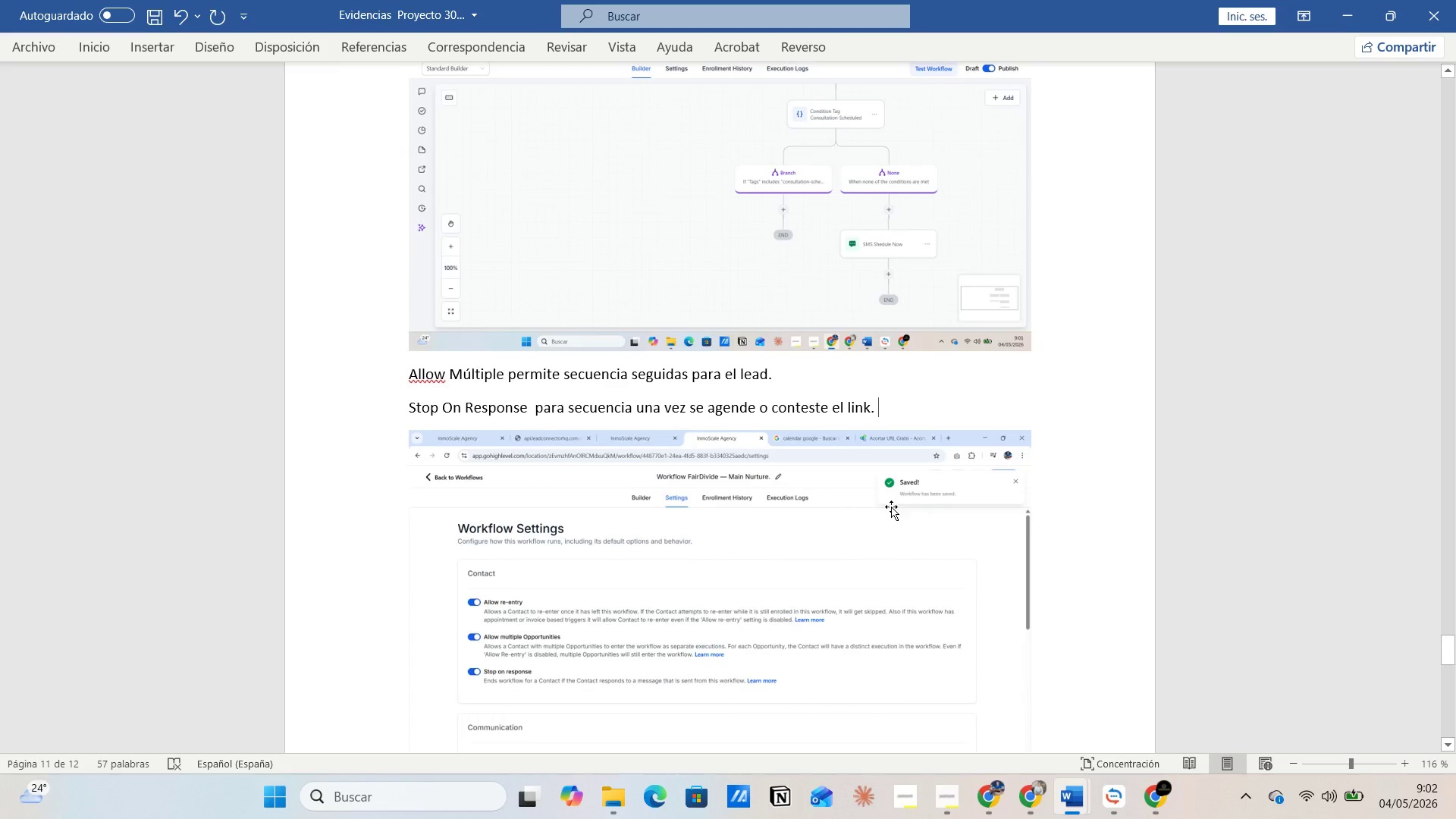 
scroll: coordinate [891, 507], scroll_direction: up, amount: 3.0
 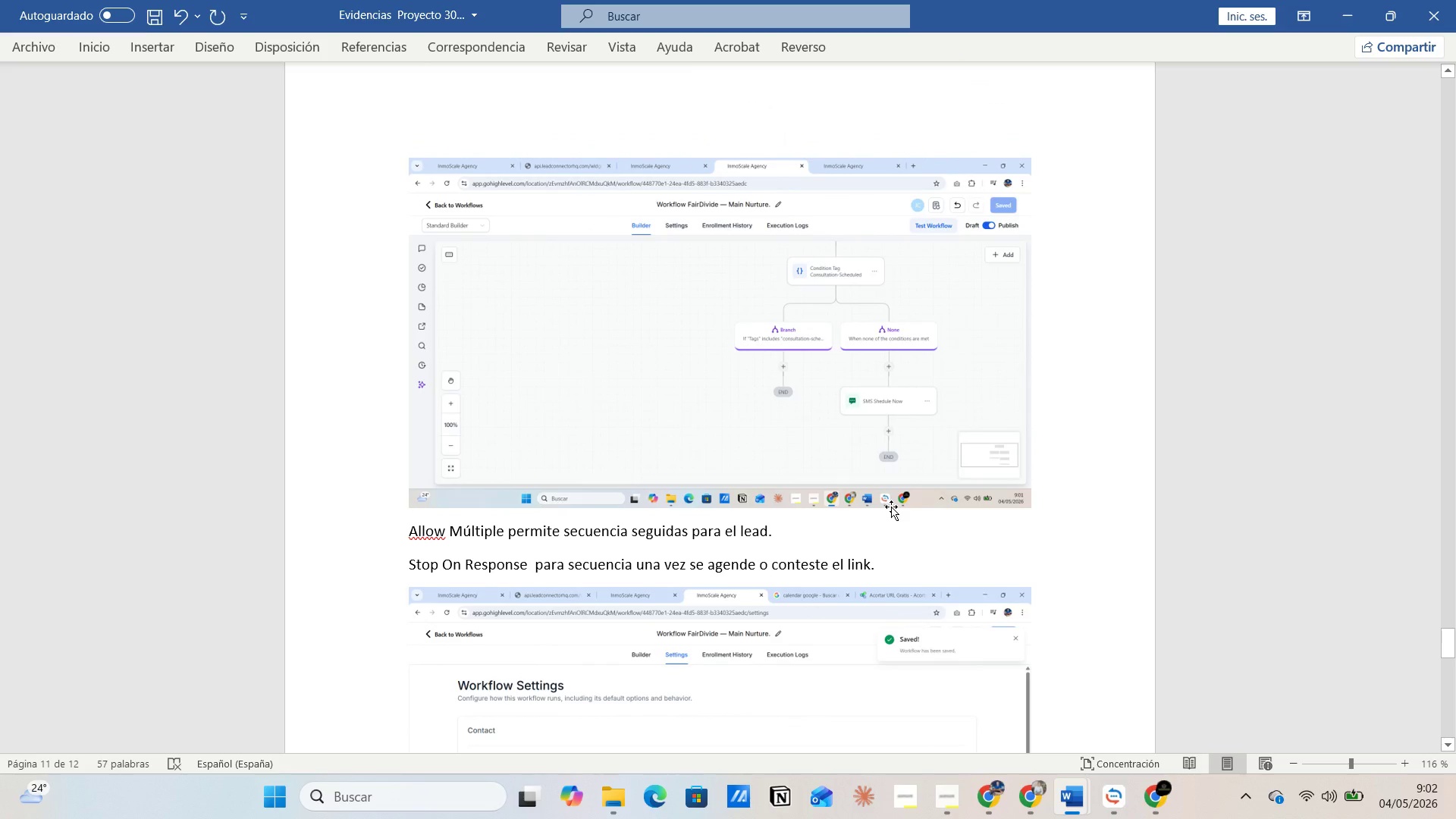 
scroll: coordinate [891, 507], scroll_direction: down, amount: 2.0
 